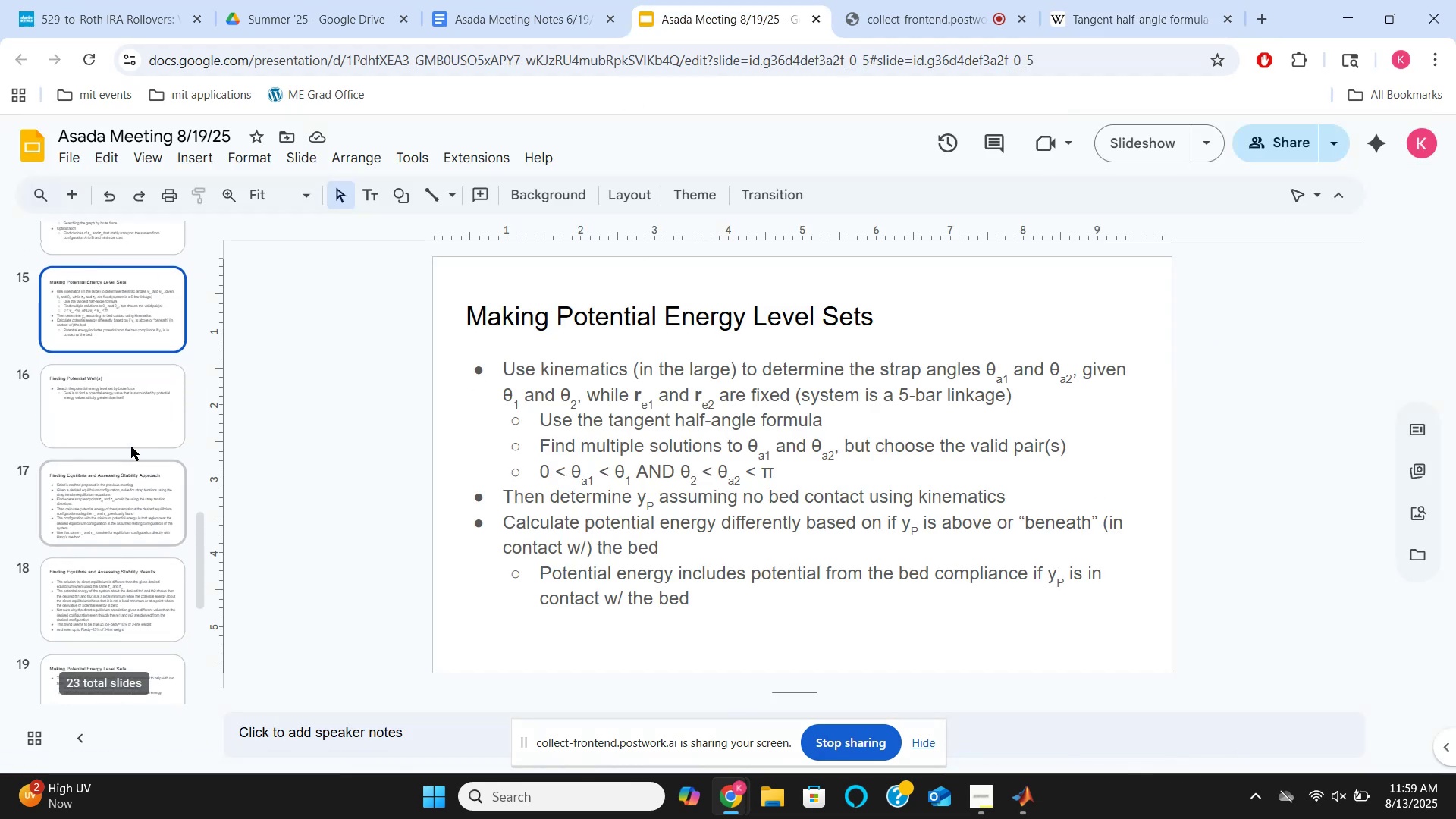 
left_click([127, 425])
 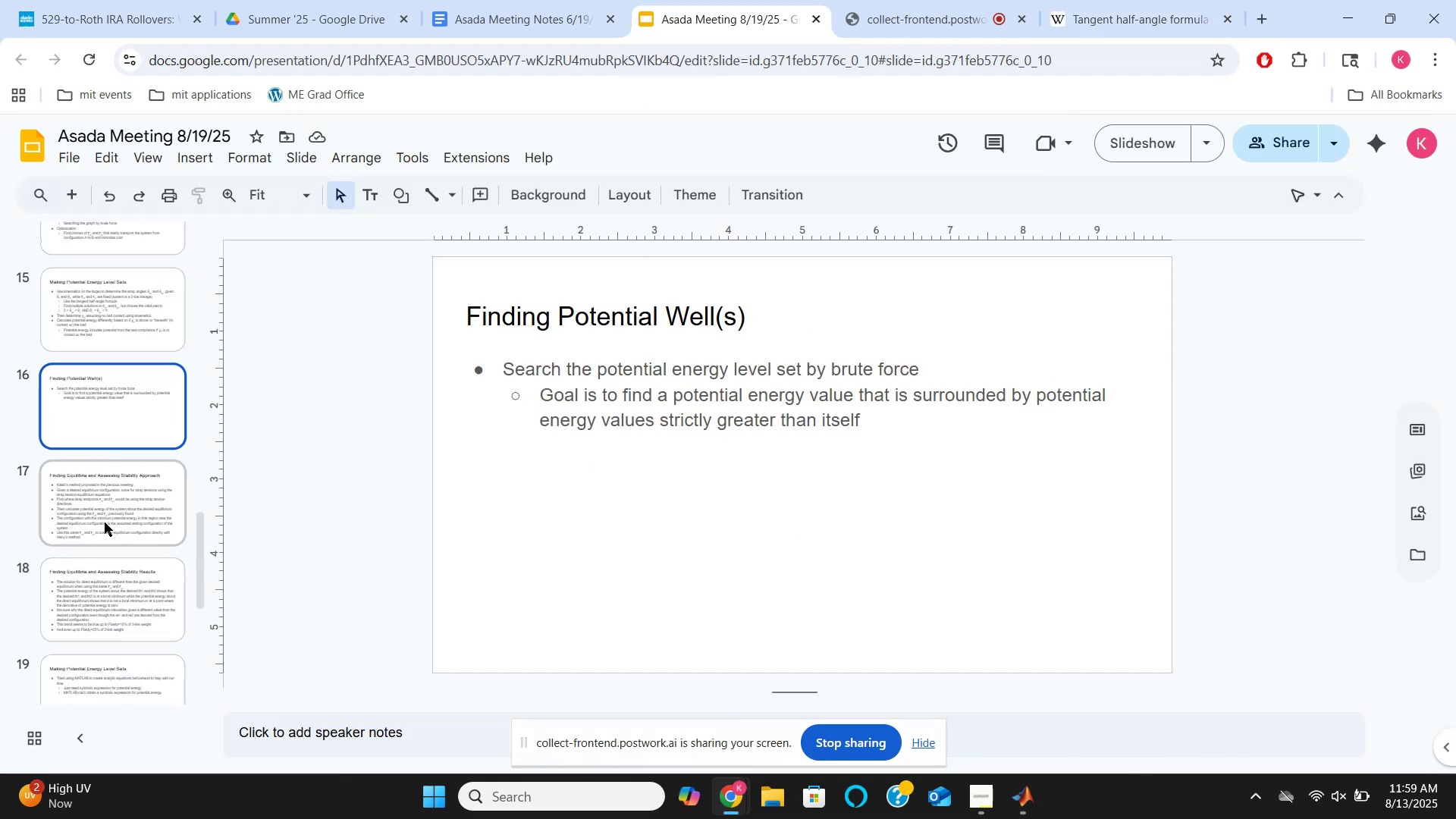 
left_click([104, 523])
 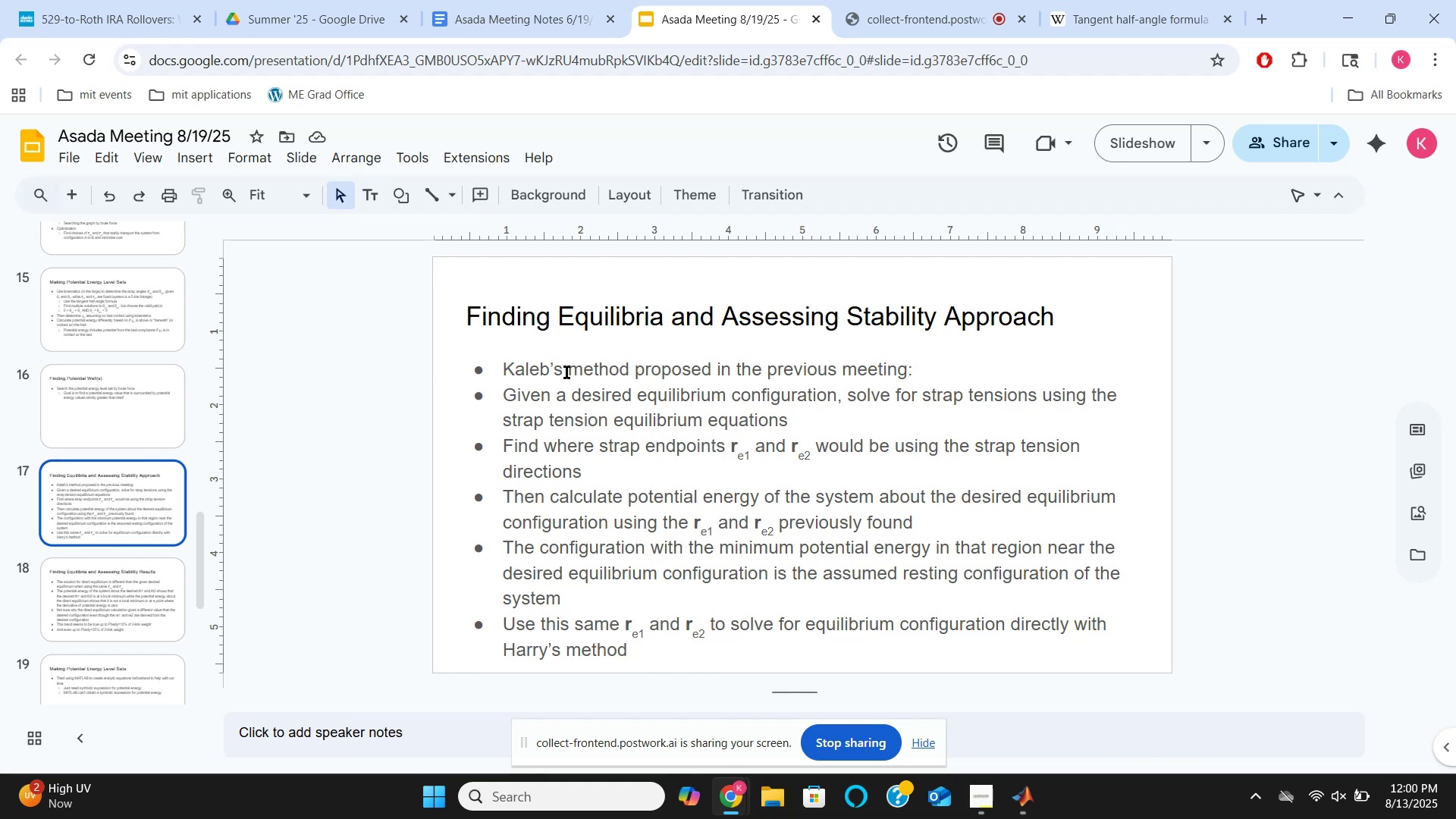 
wait(7.69)
 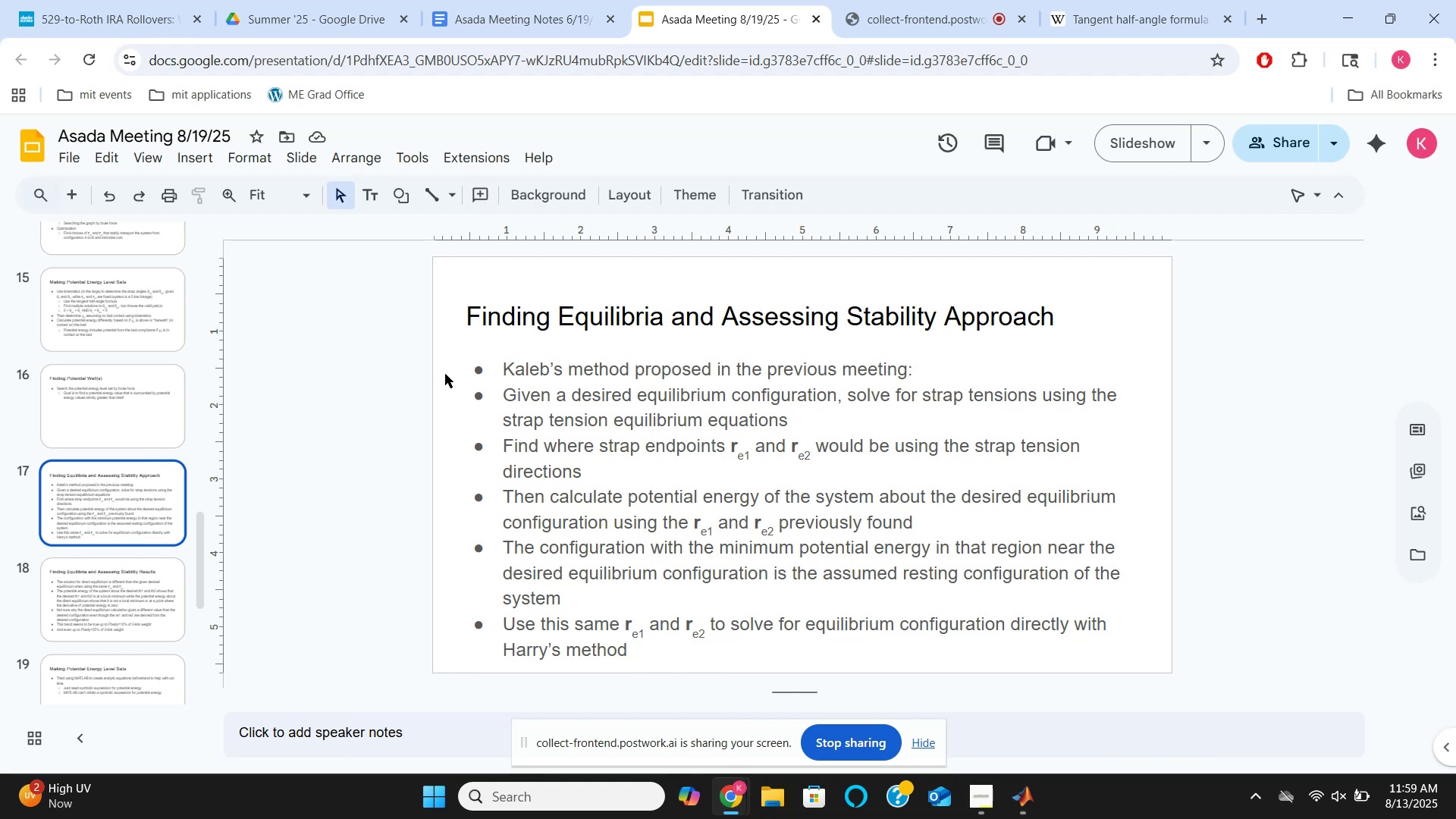 
left_click([515, 0])
 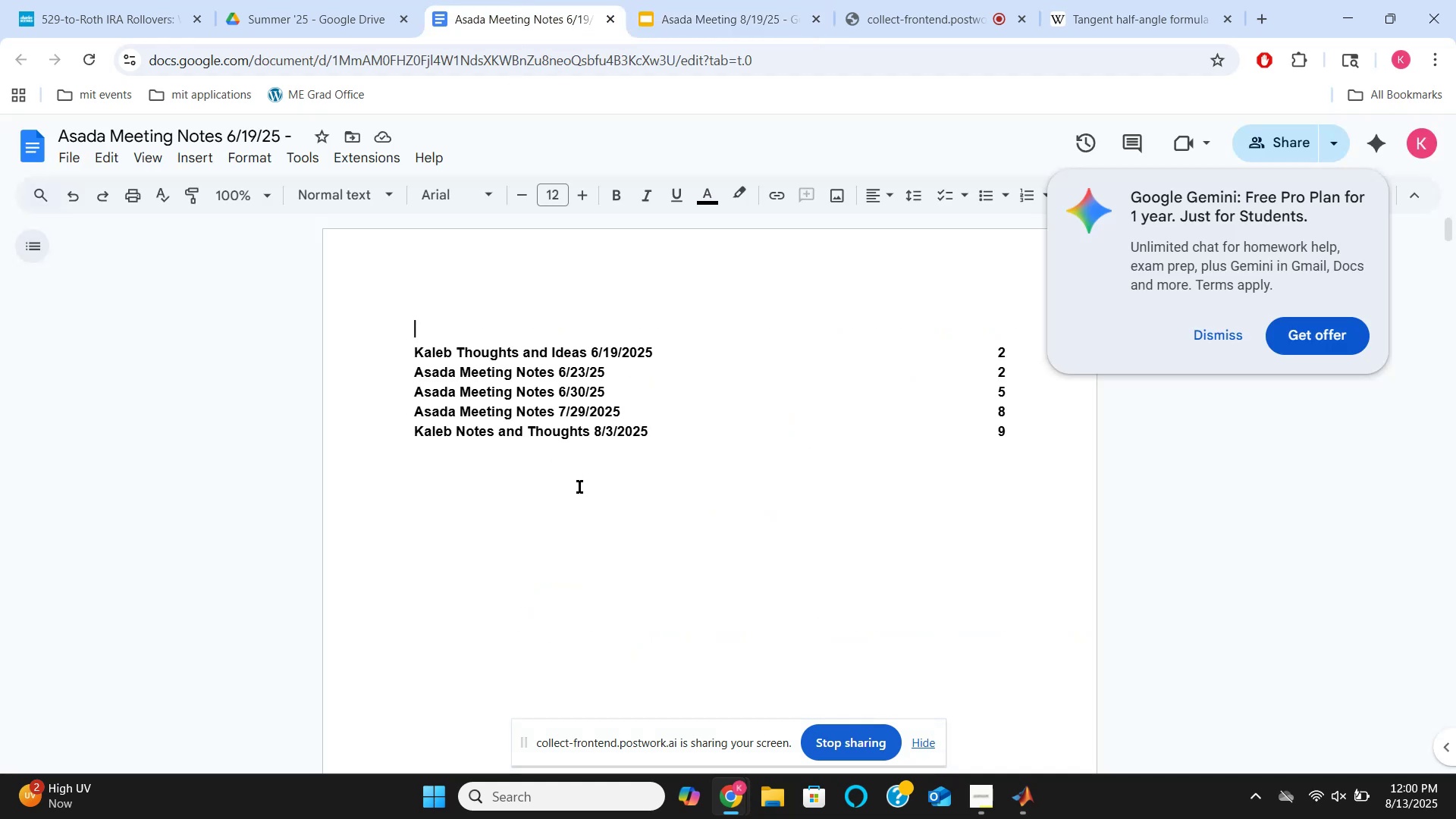 
left_click([588, 434])
 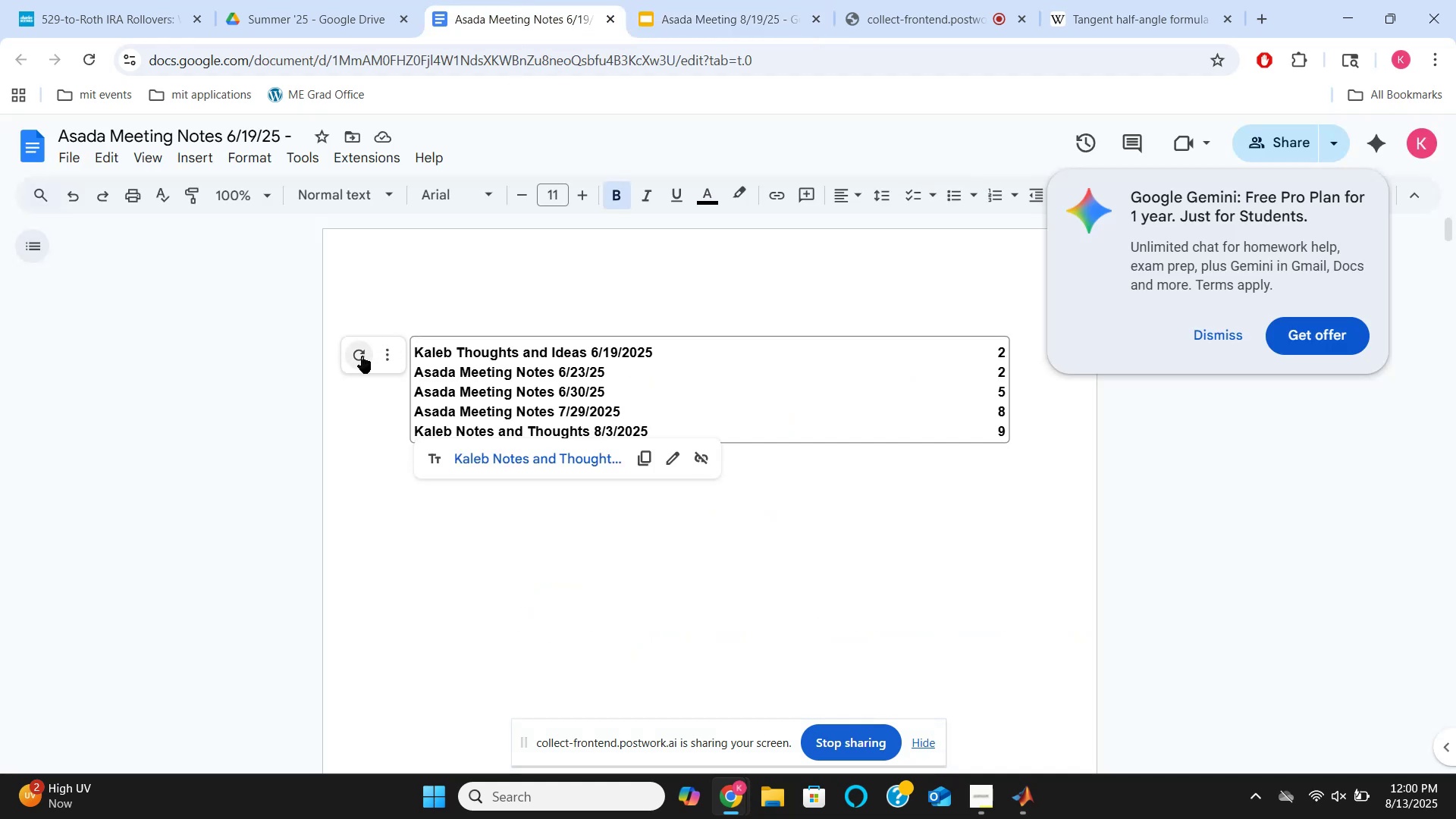 
left_click([361, 356])
 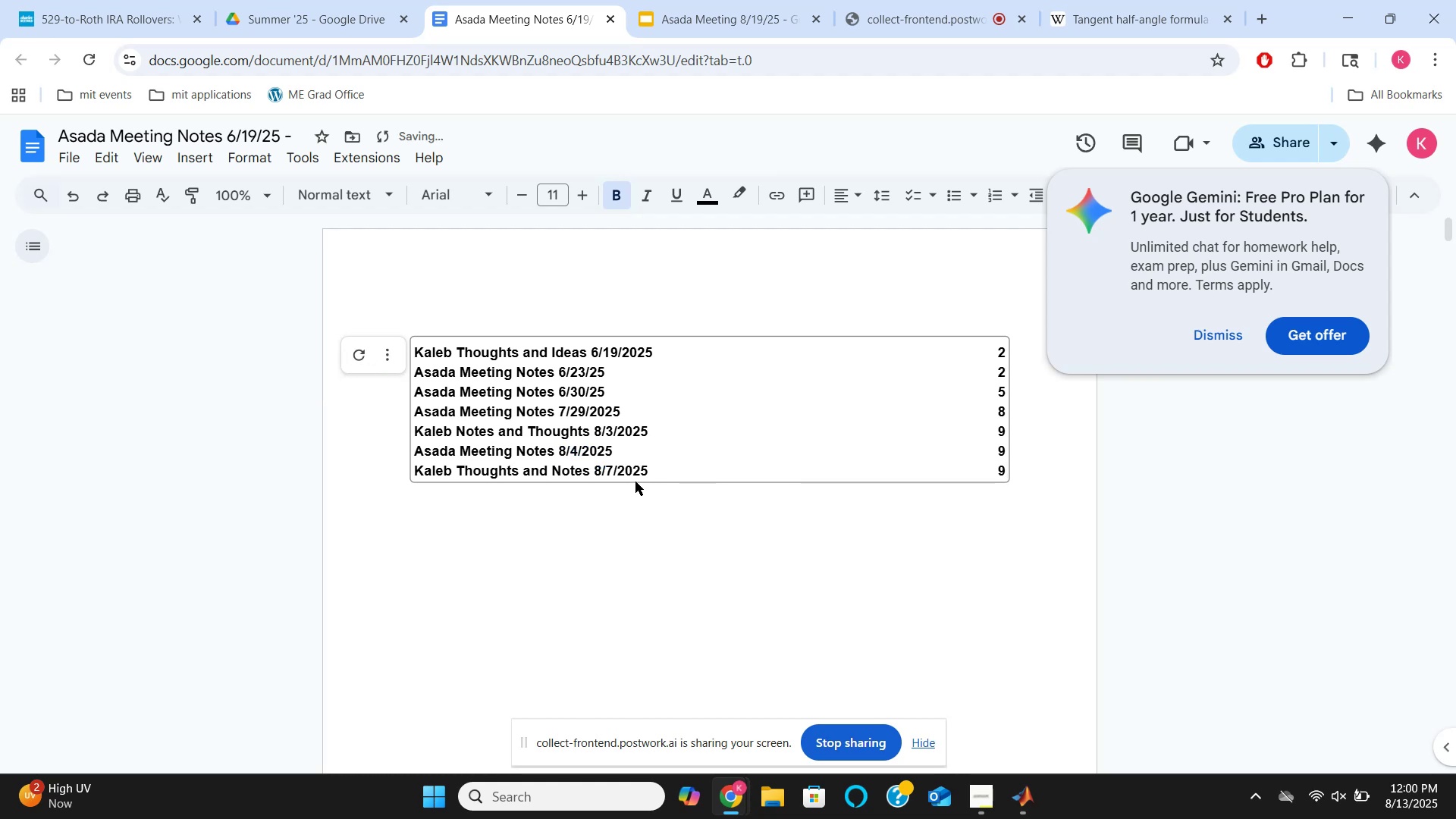 
left_click([623, 473])
 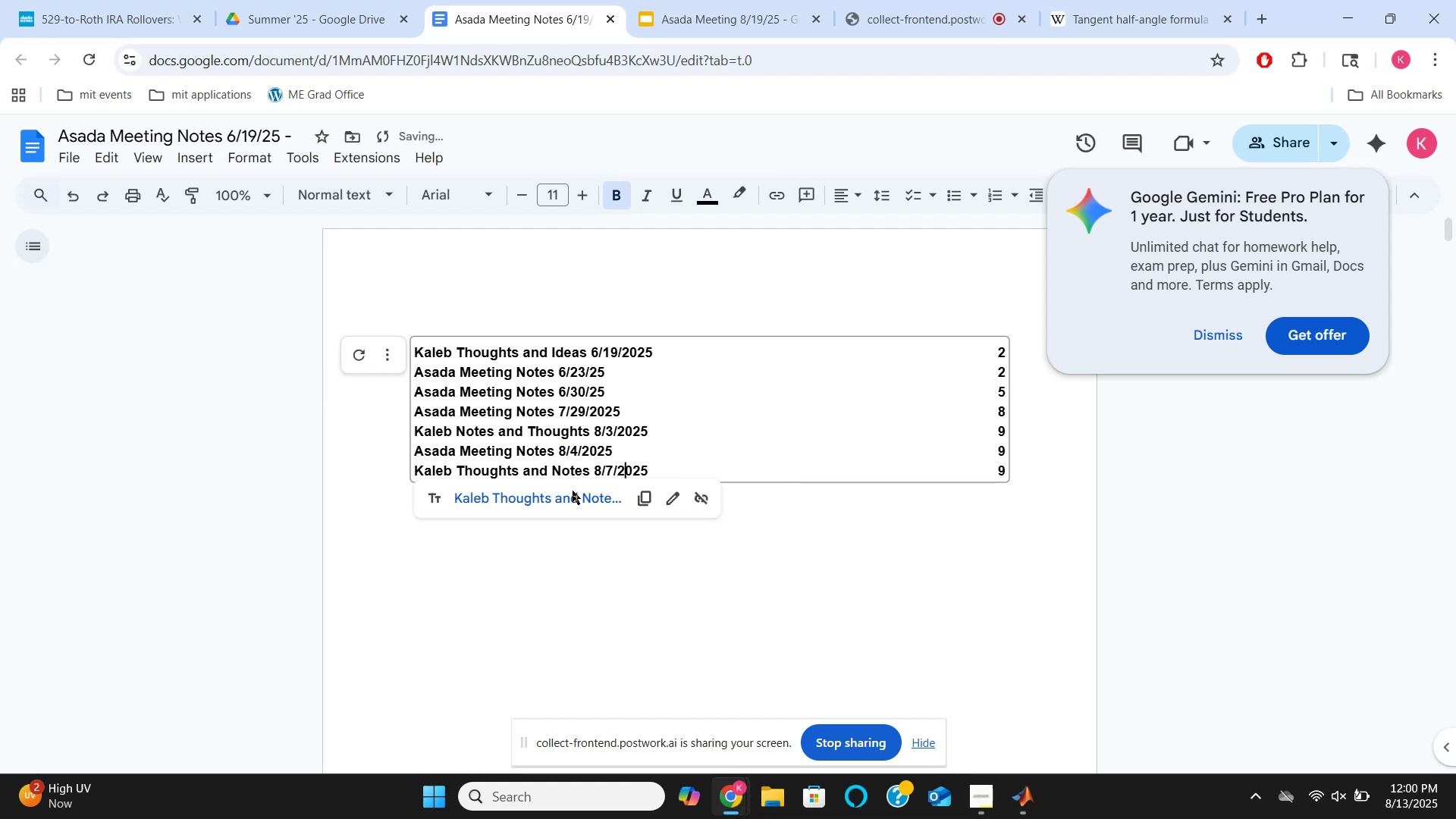 
left_click([570, 497])
 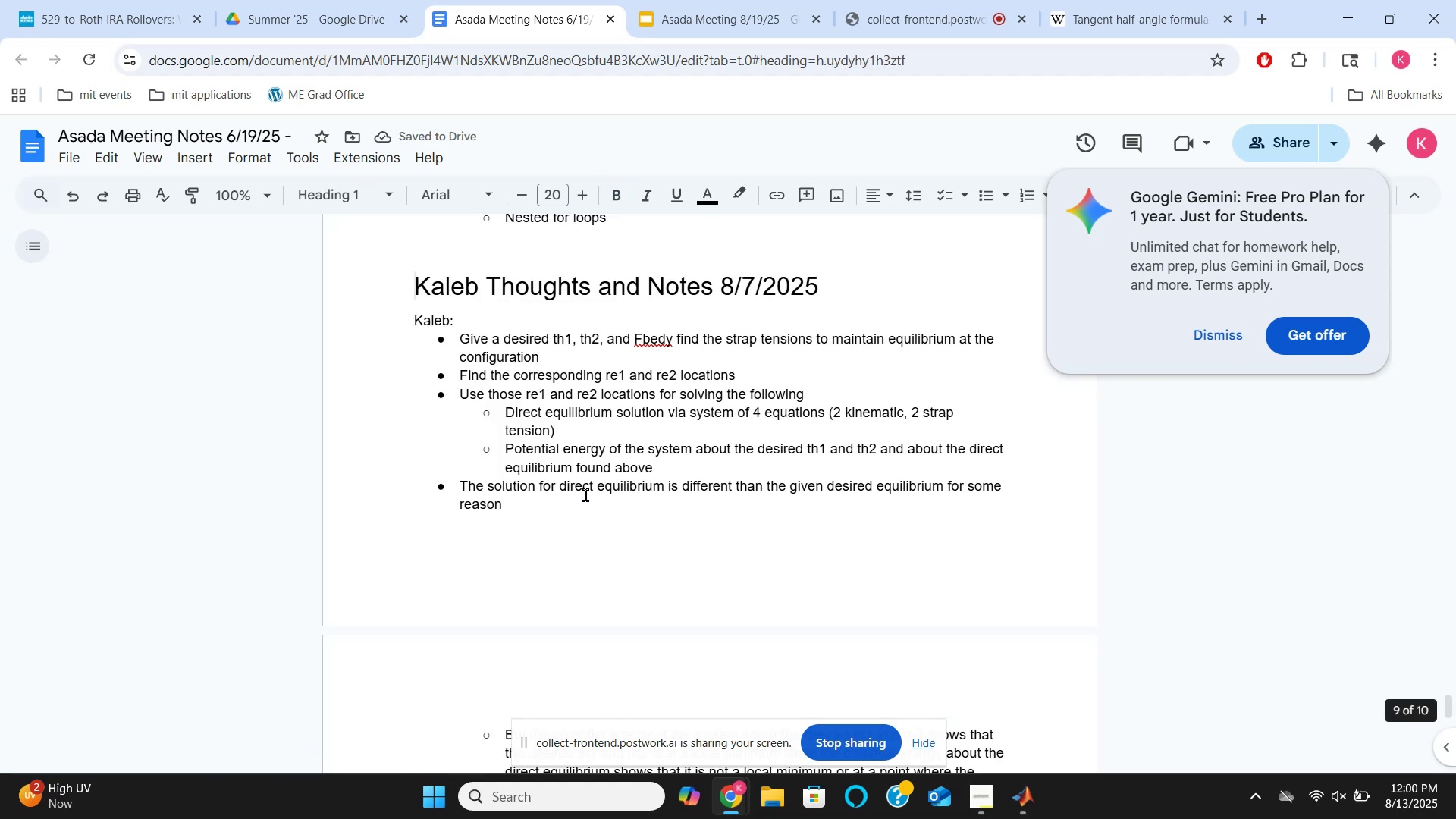 
scroll: coordinate [586, 494], scroll_direction: down, amount: 4.0
 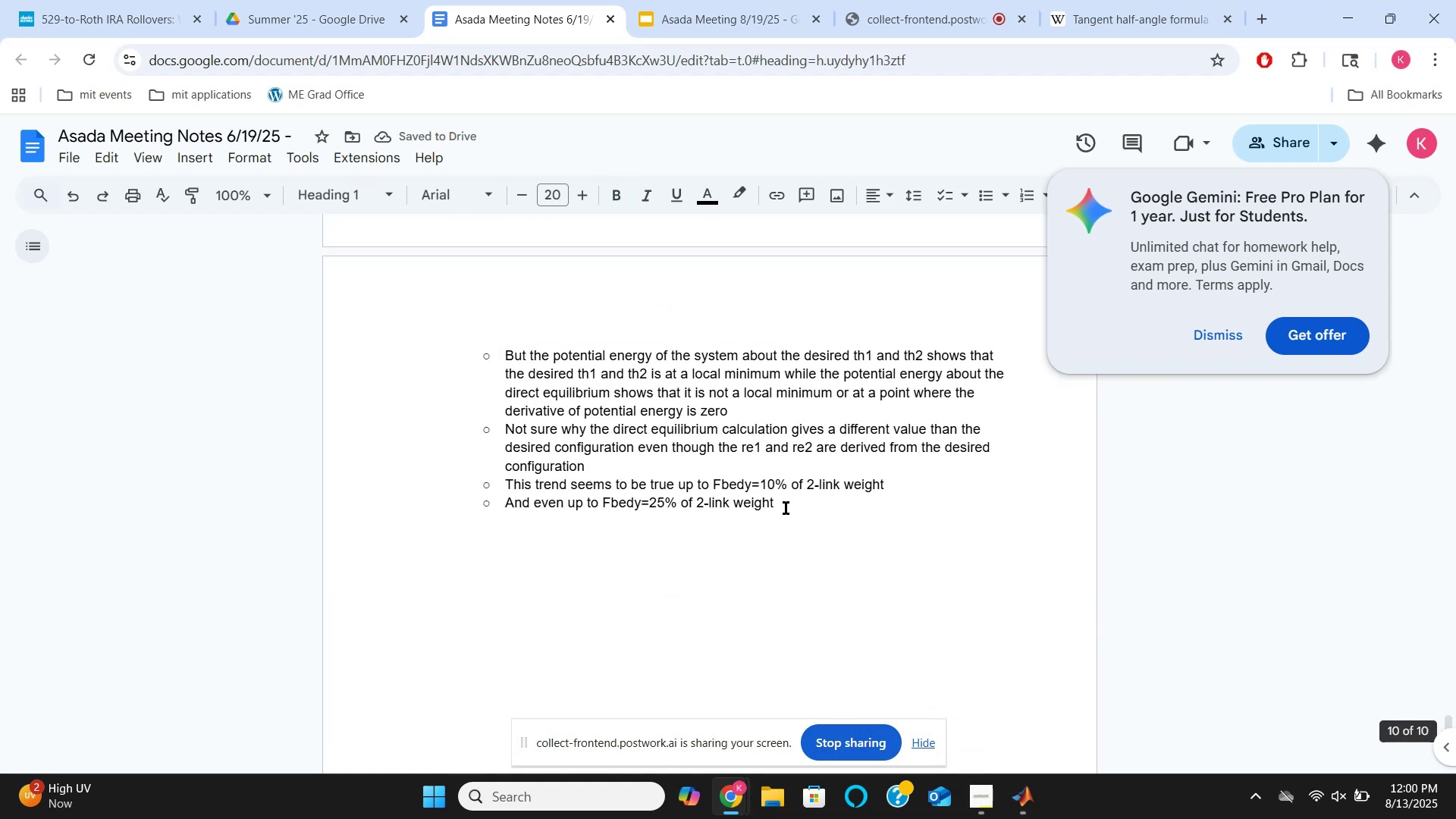 
left_click([788, 508])
 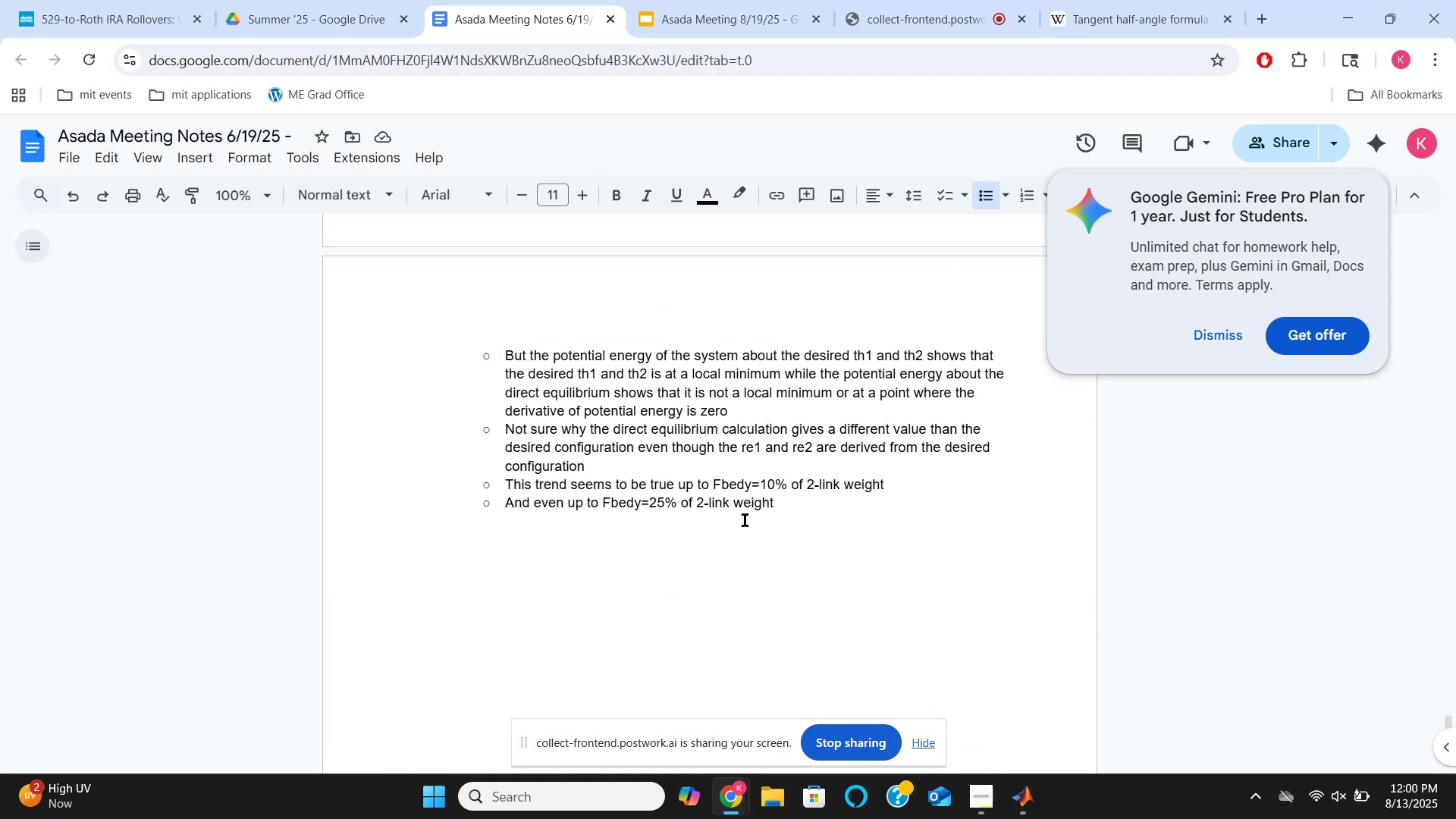 
key(Enter)
 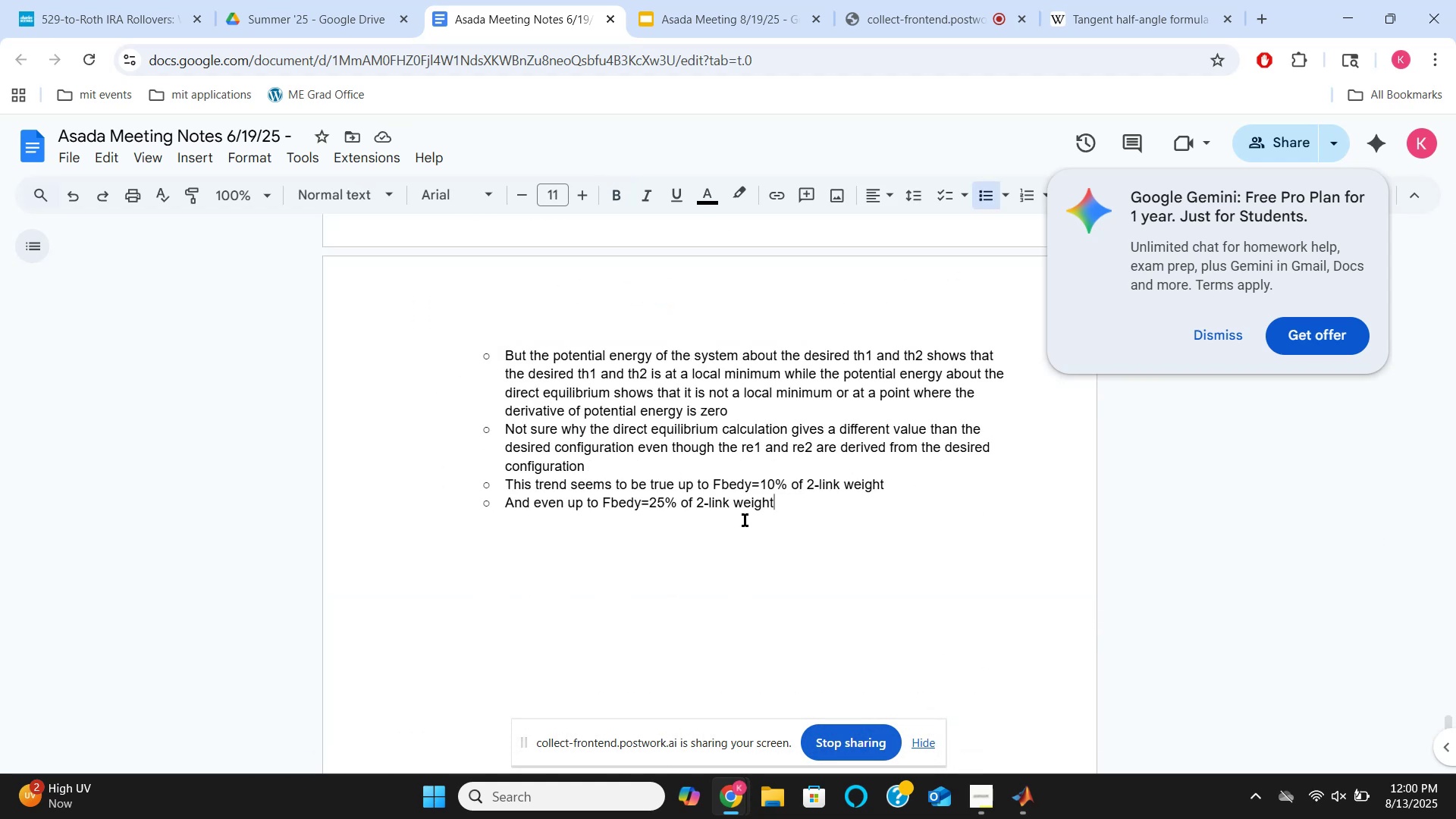 
key(Enter)
 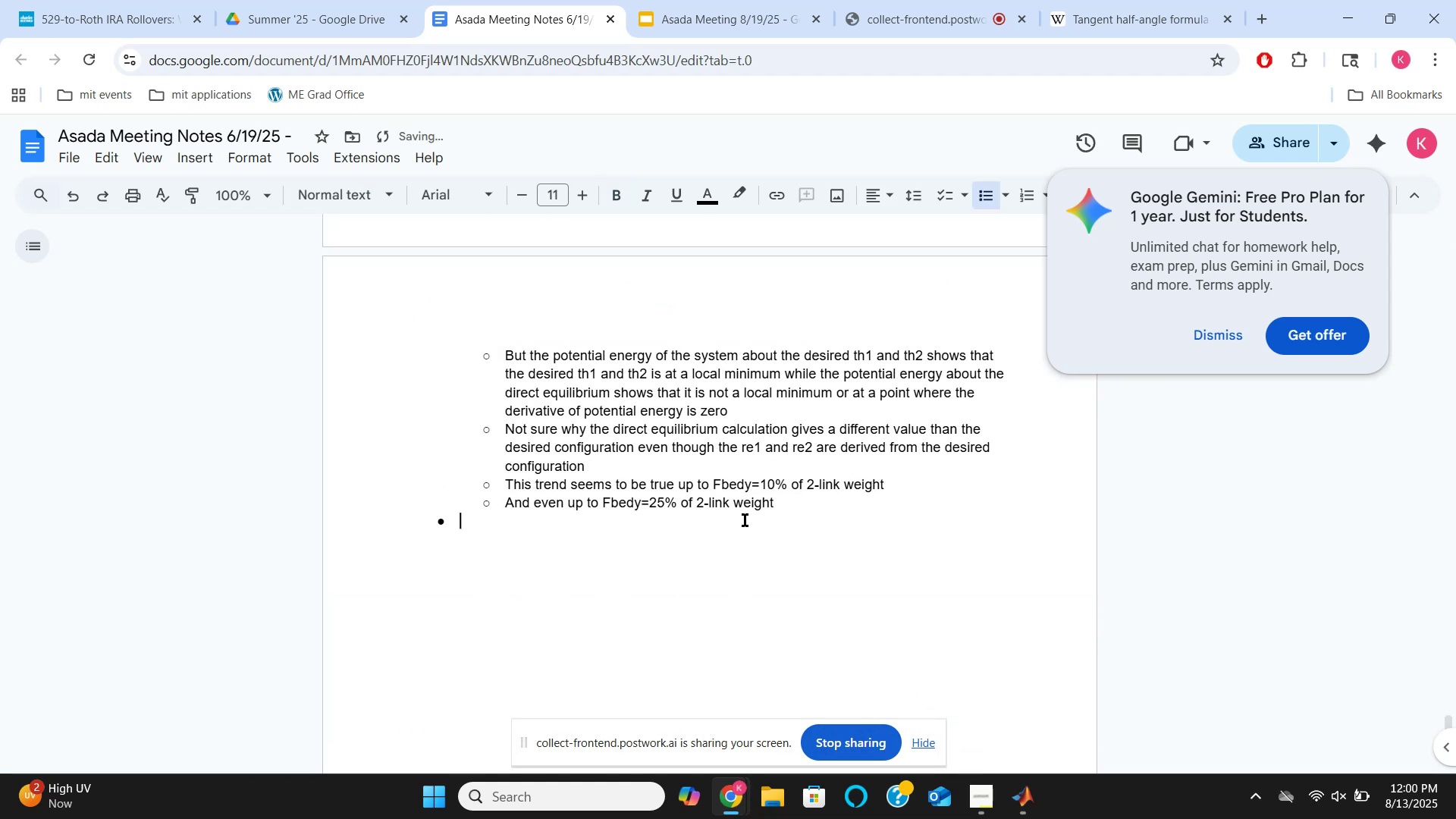 
key(Enter)
 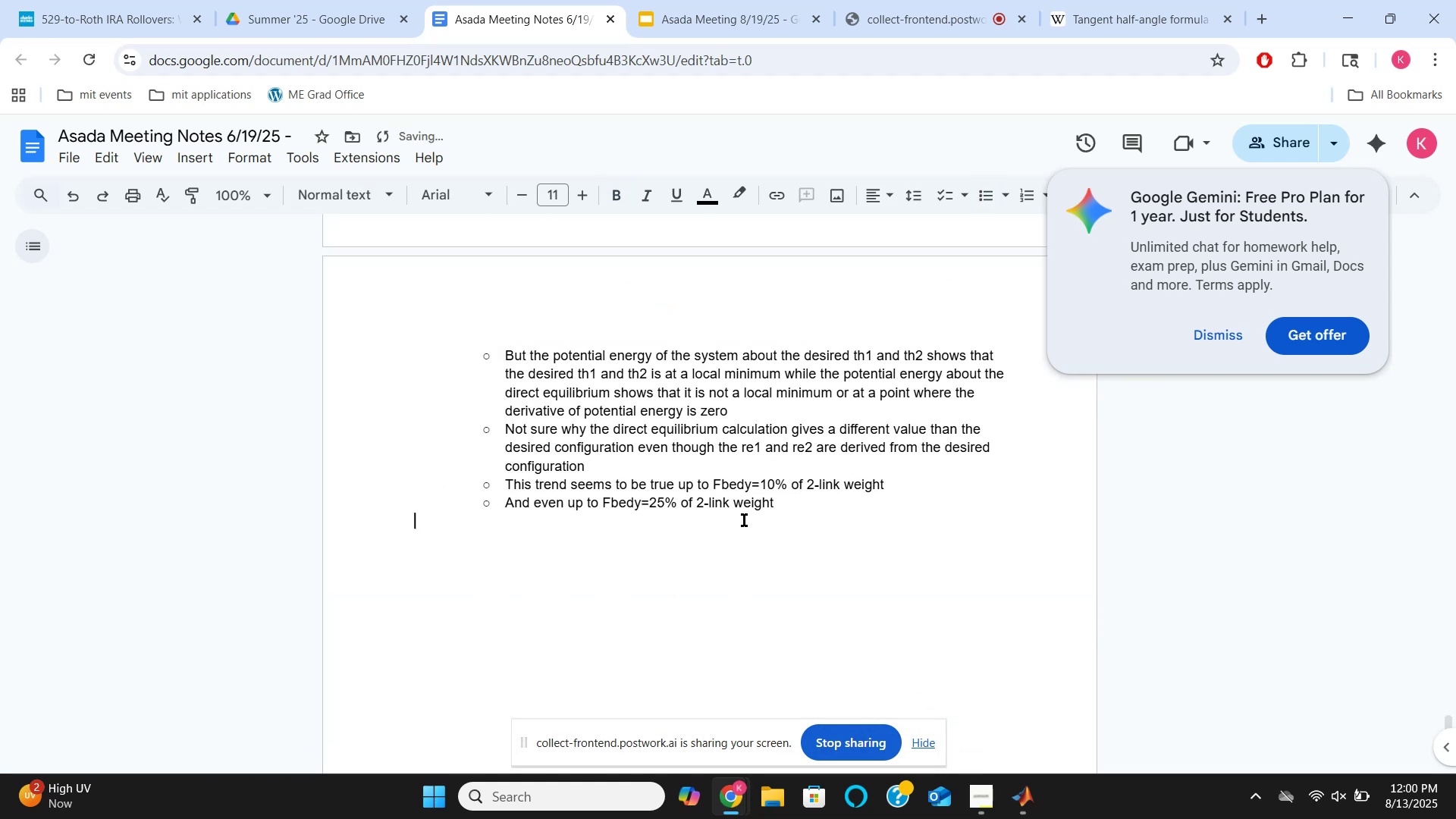 
key(Enter)
 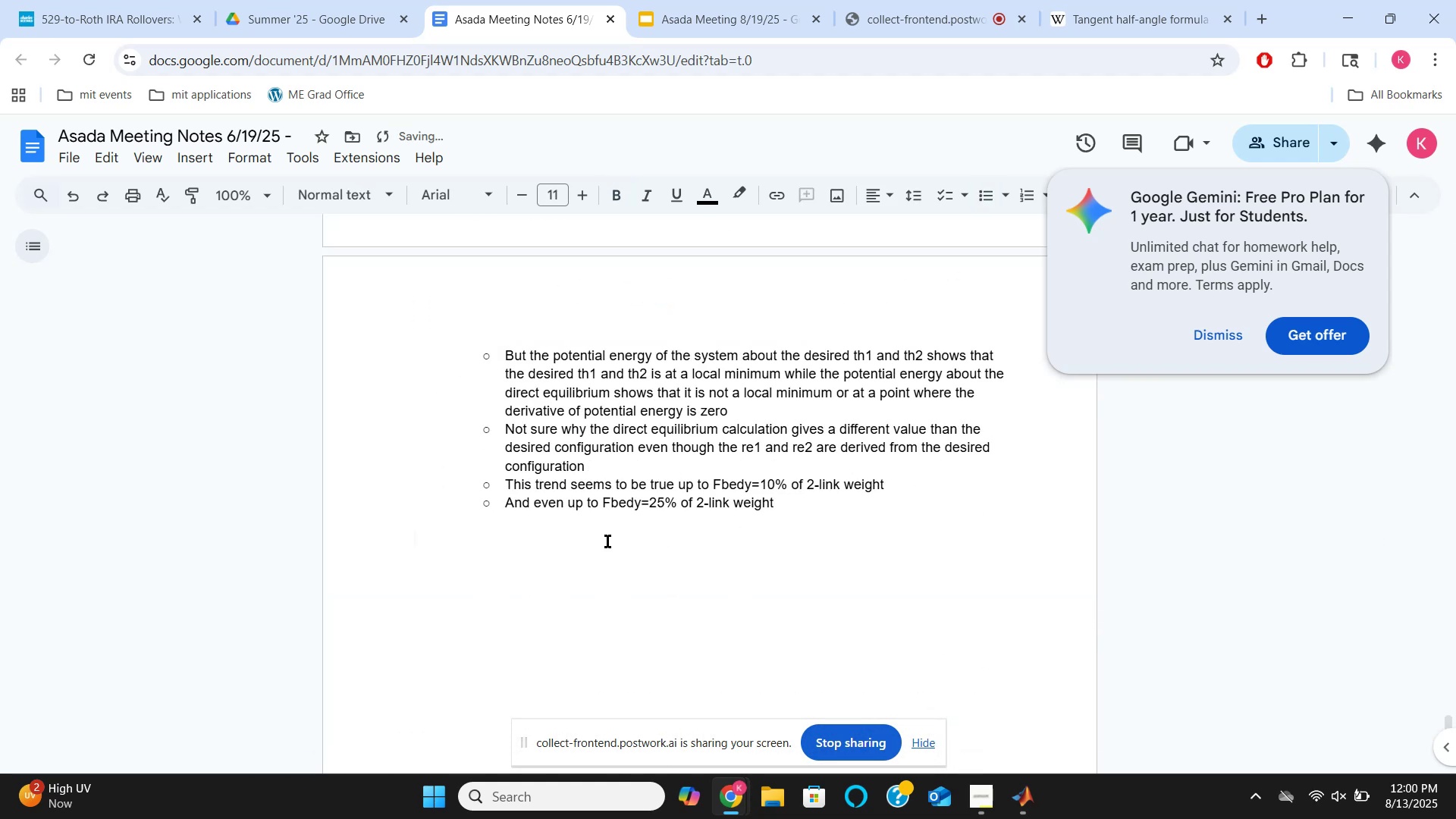 
left_click([345, 201])
 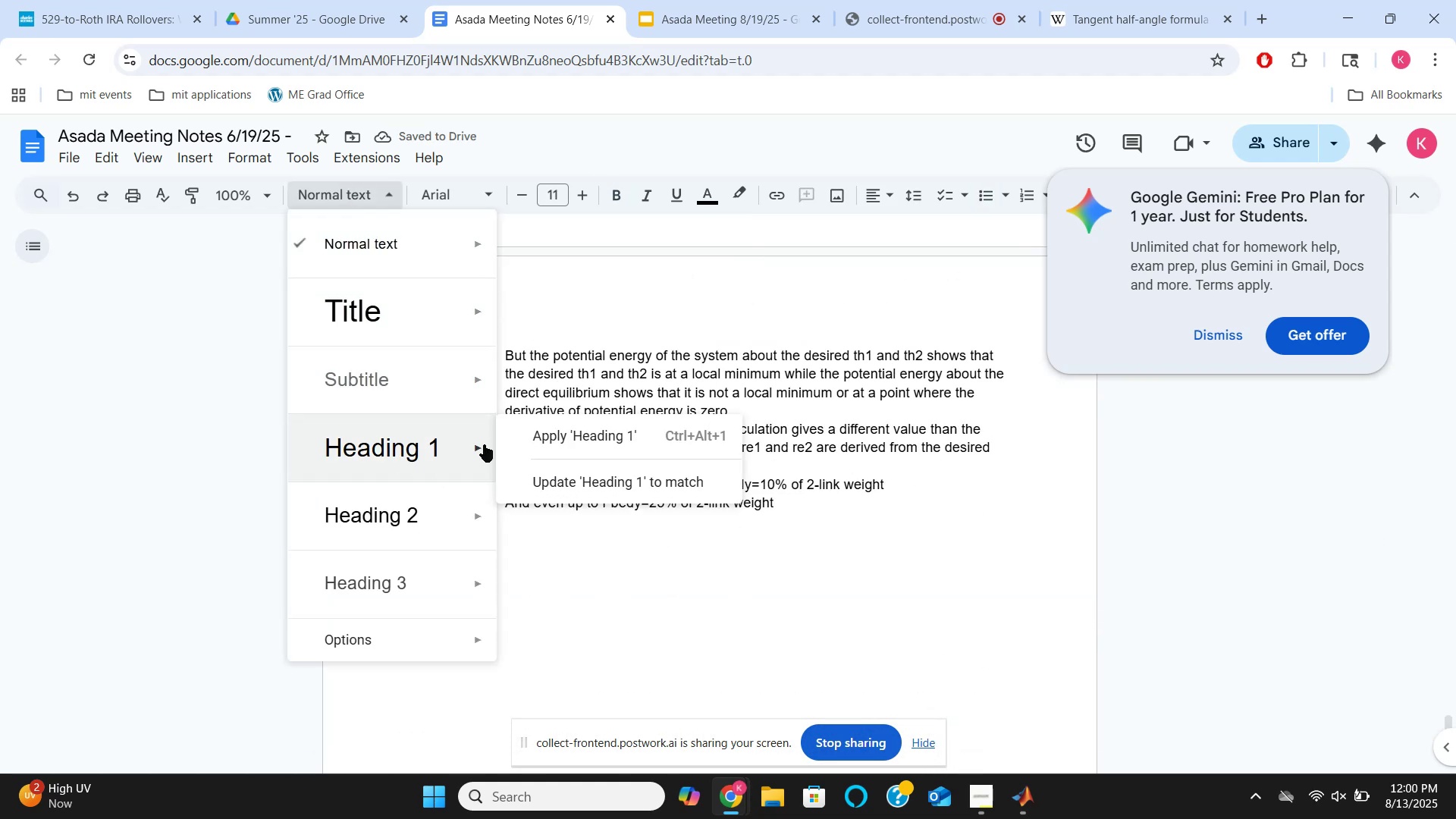 
left_click([552, 427])
 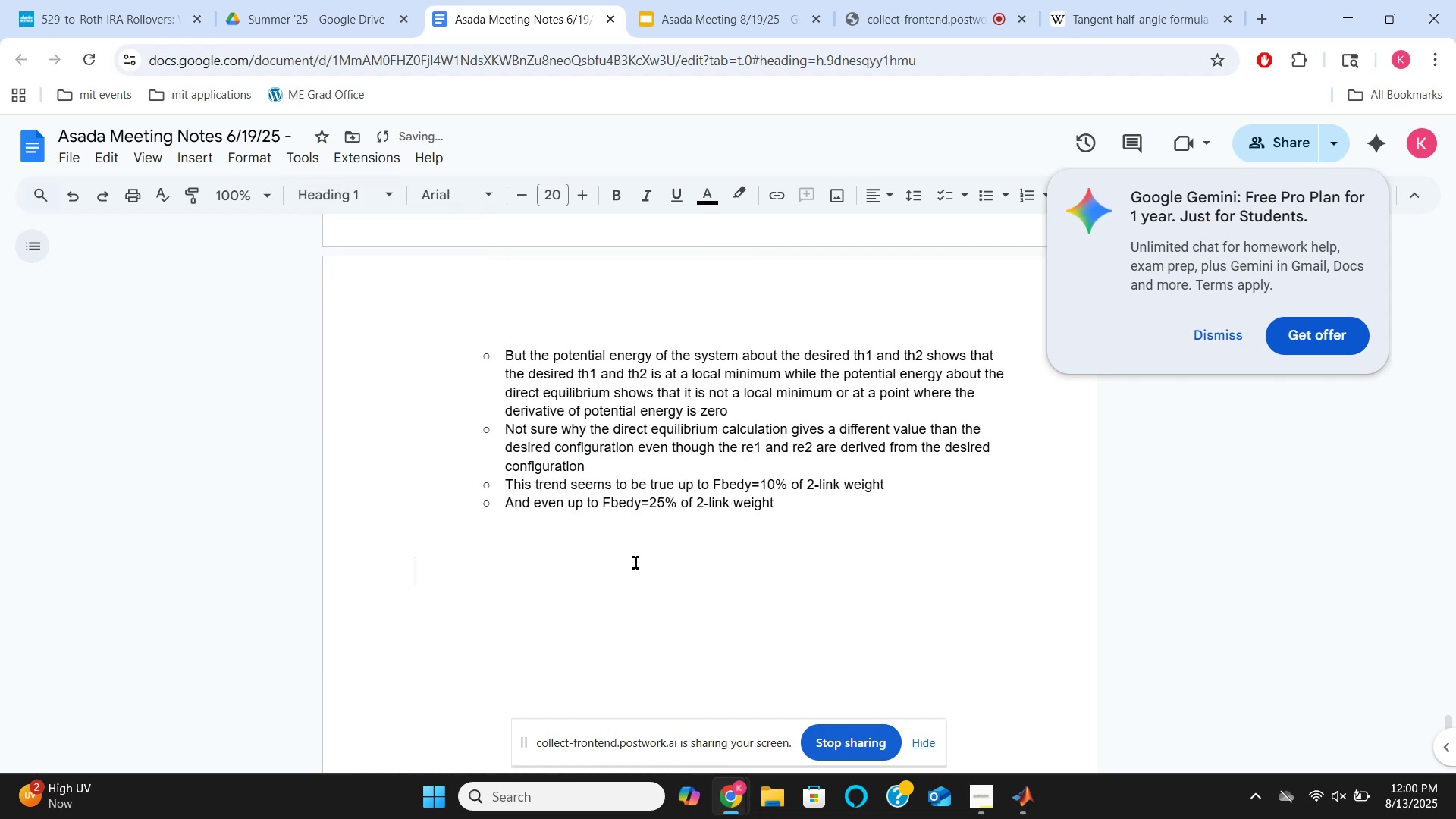 
type(Kaleb Thoughts and Notes)
 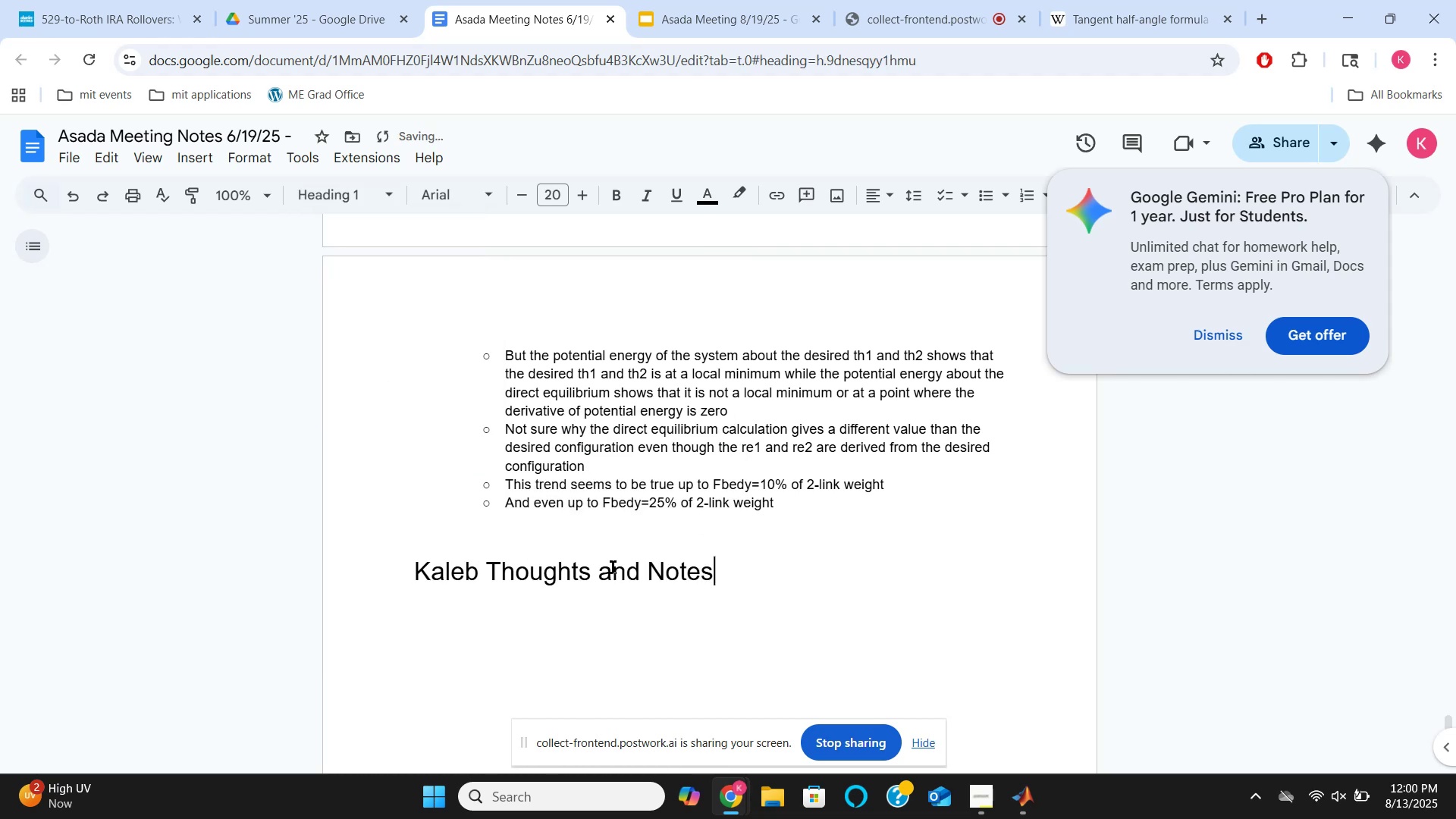 
scroll: coordinate [607, 570], scroll_direction: up, amount: 5.0
 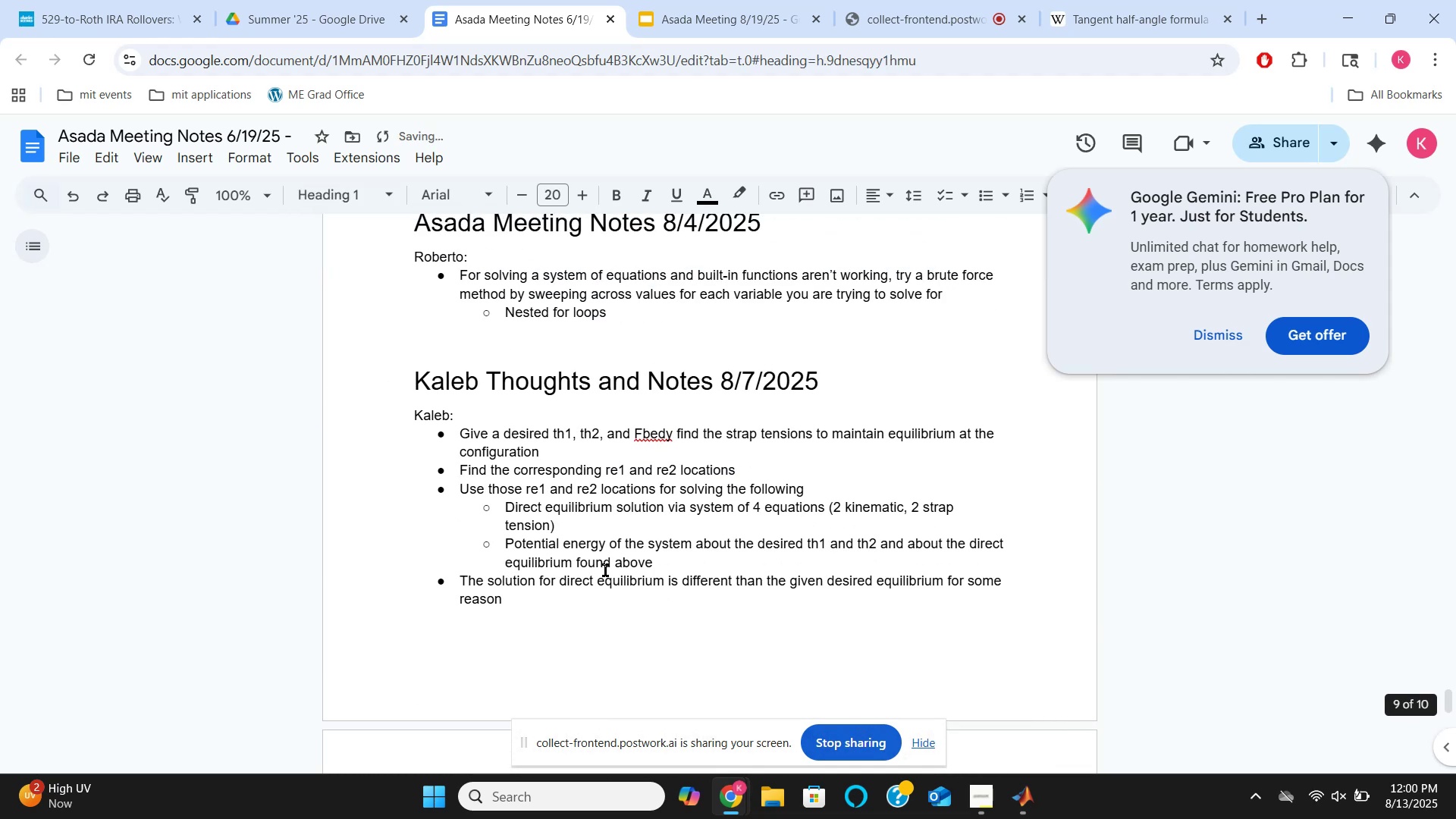 
scroll: coordinate [605, 570], scroll_direction: down, amount: 5.0
 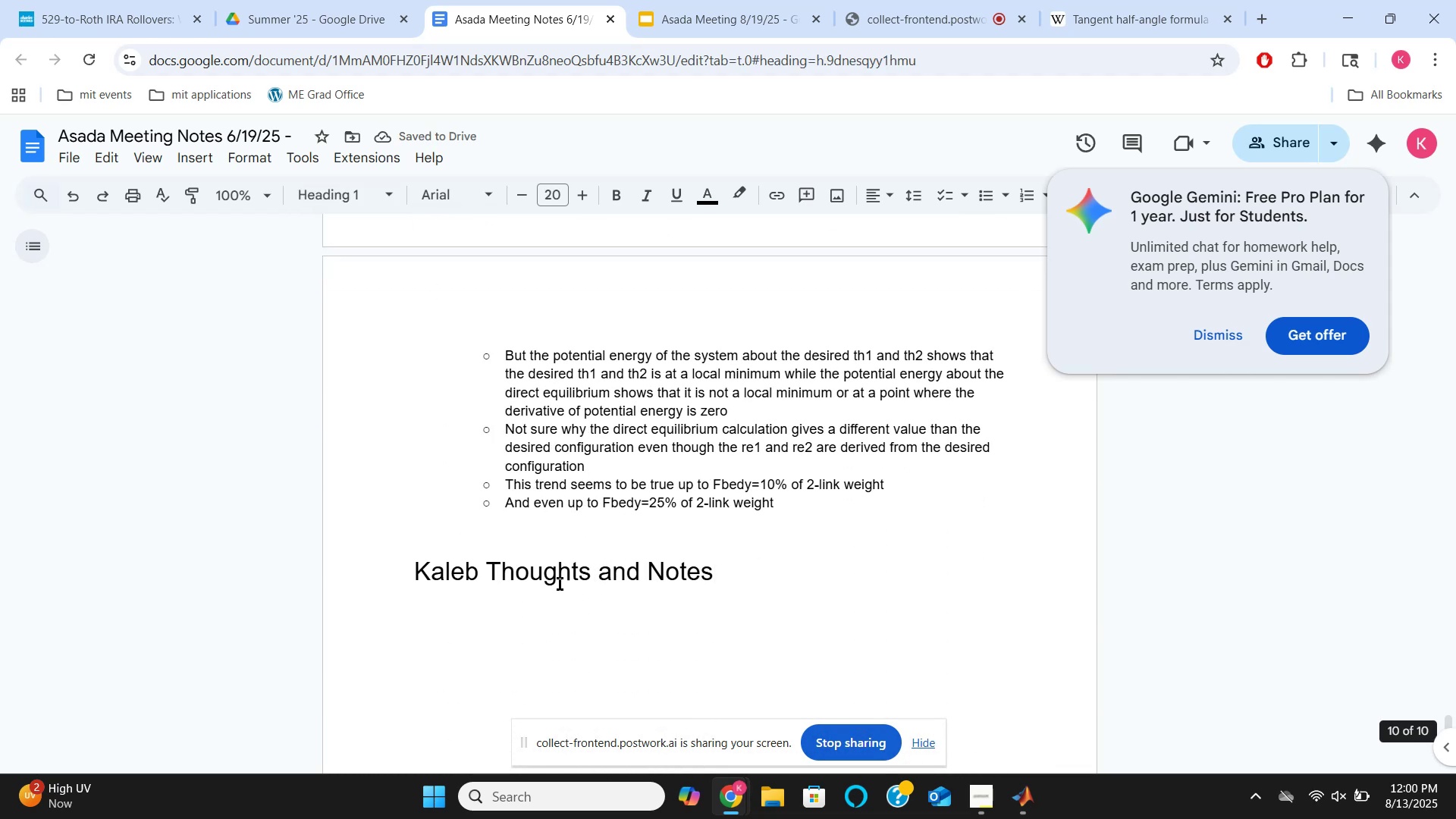 
type( 8/13/2025)
 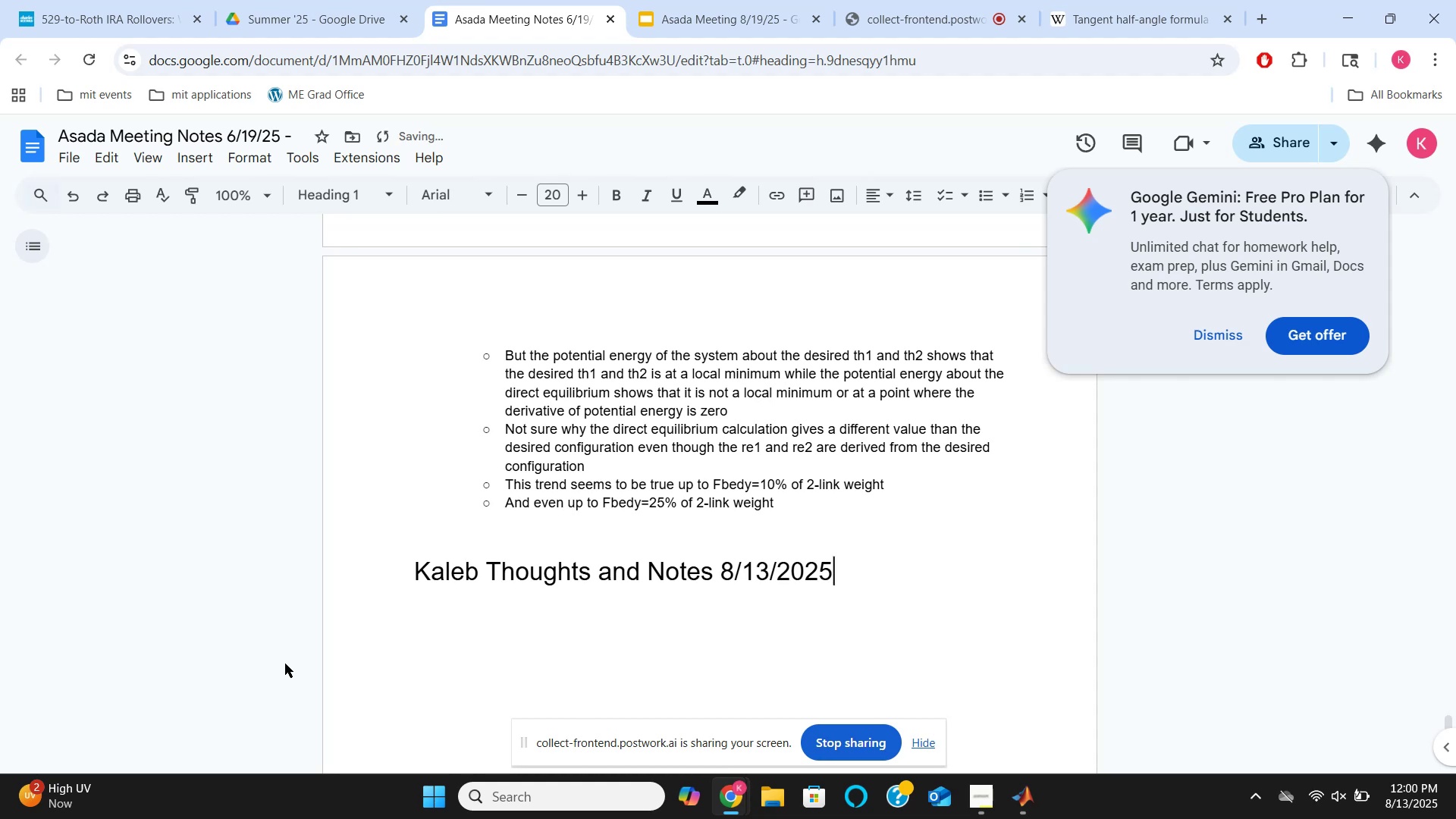 
key(Enter)
 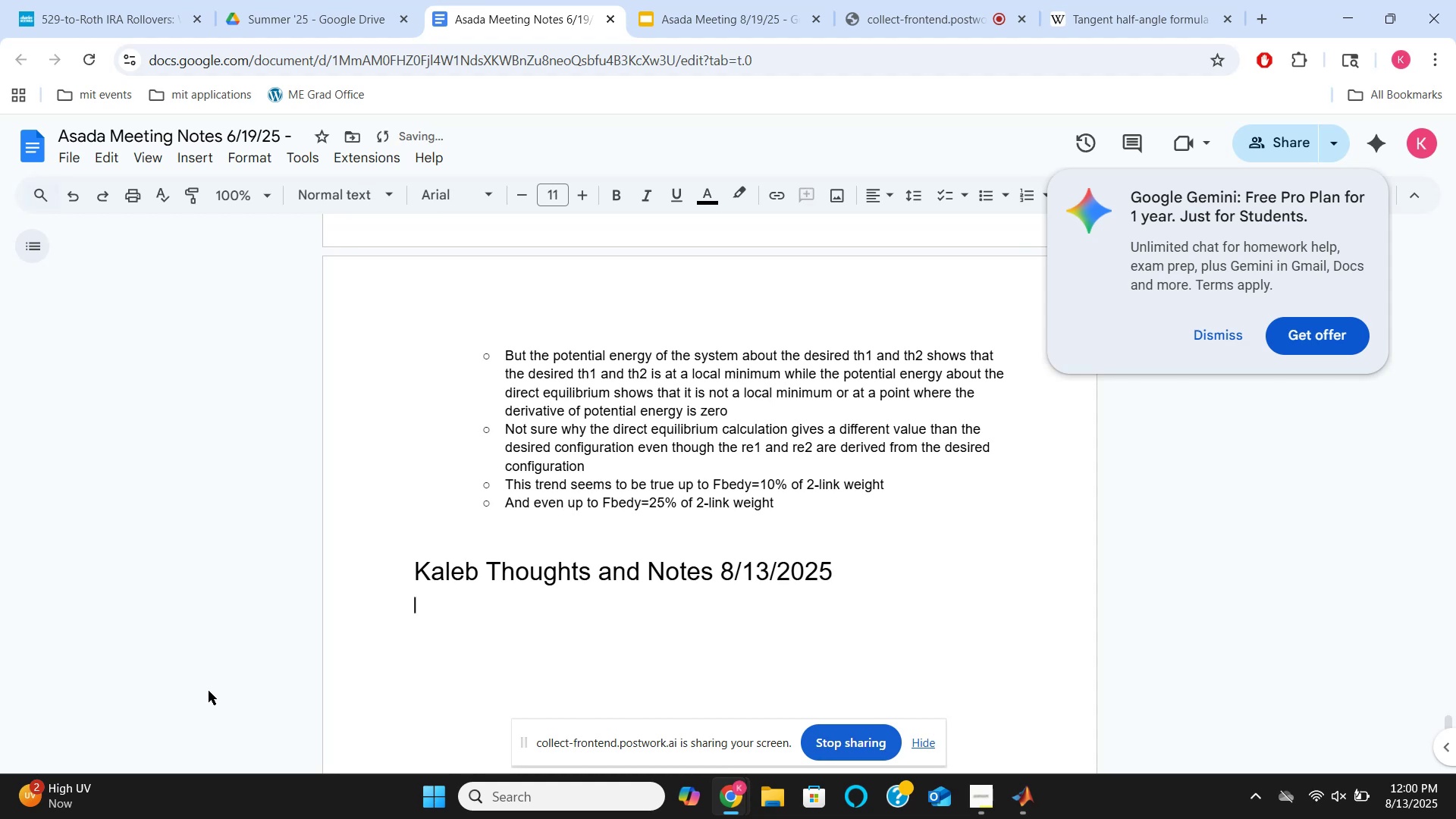 
scroll: coordinate [402, 501], scroll_direction: up, amount: 4.0
 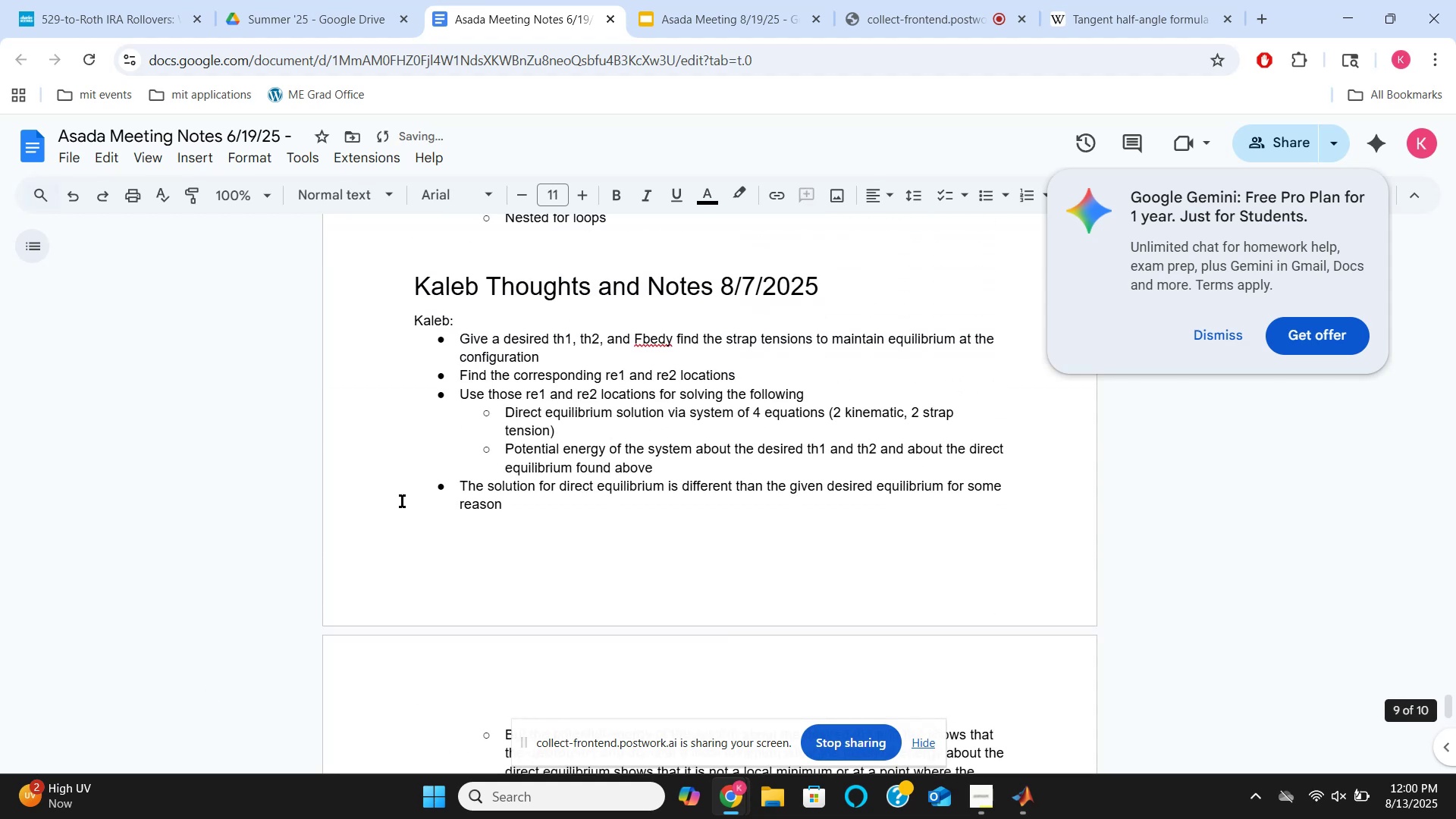 
scroll: coordinate [402, 502], scroll_direction: down, amount: 3.0
 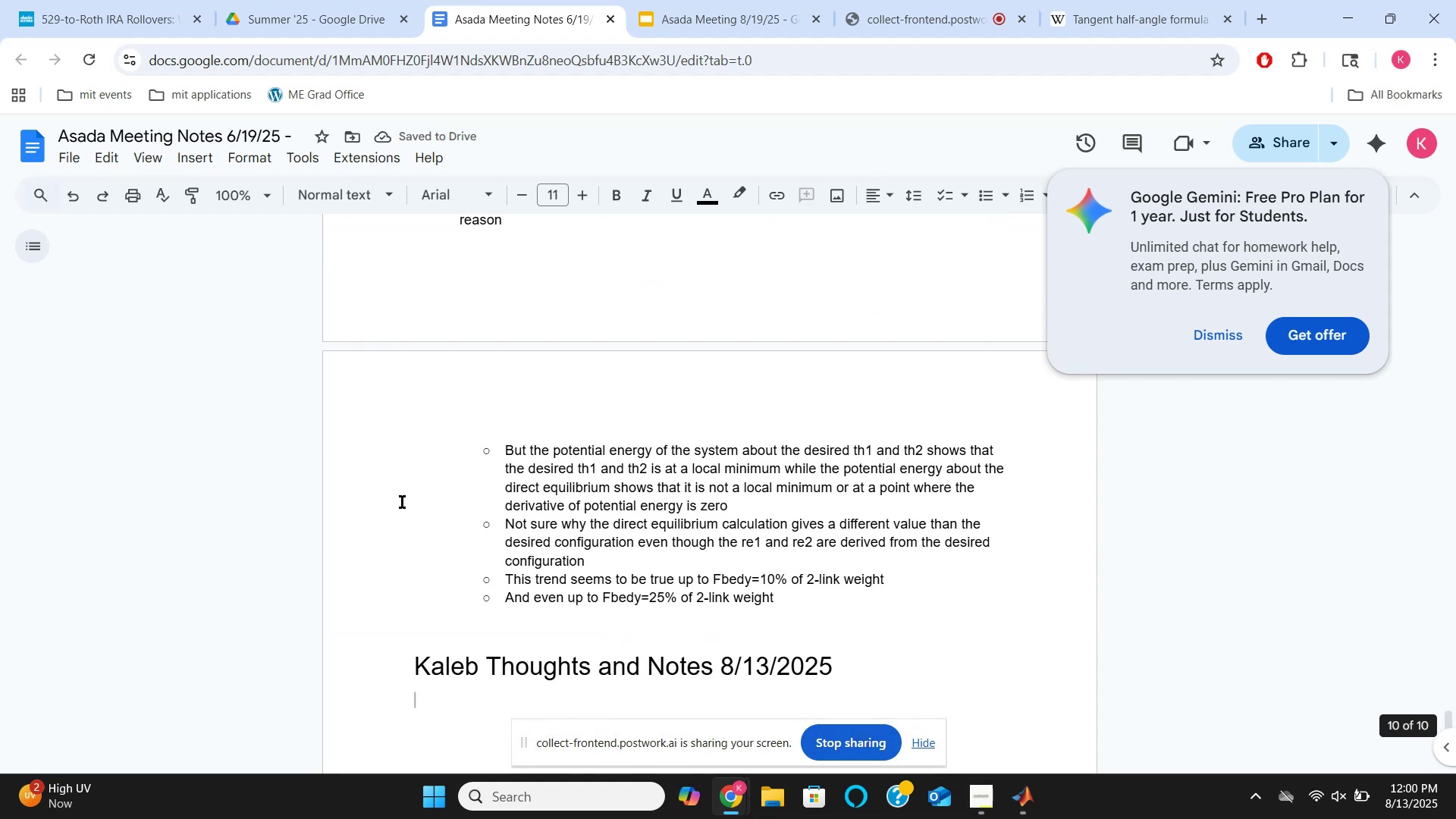 
type(Kaleb:)
 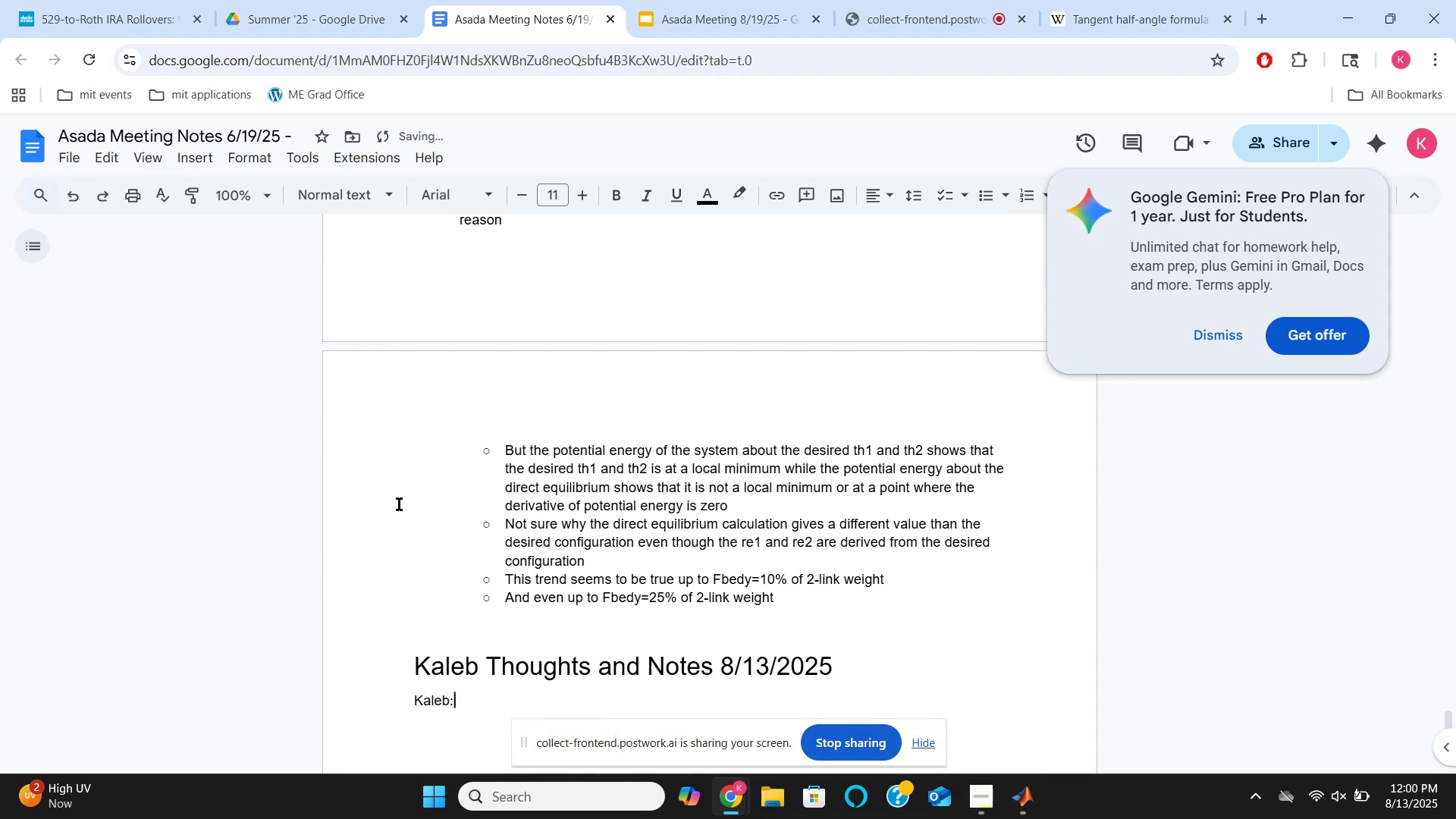 
key(Enter)
 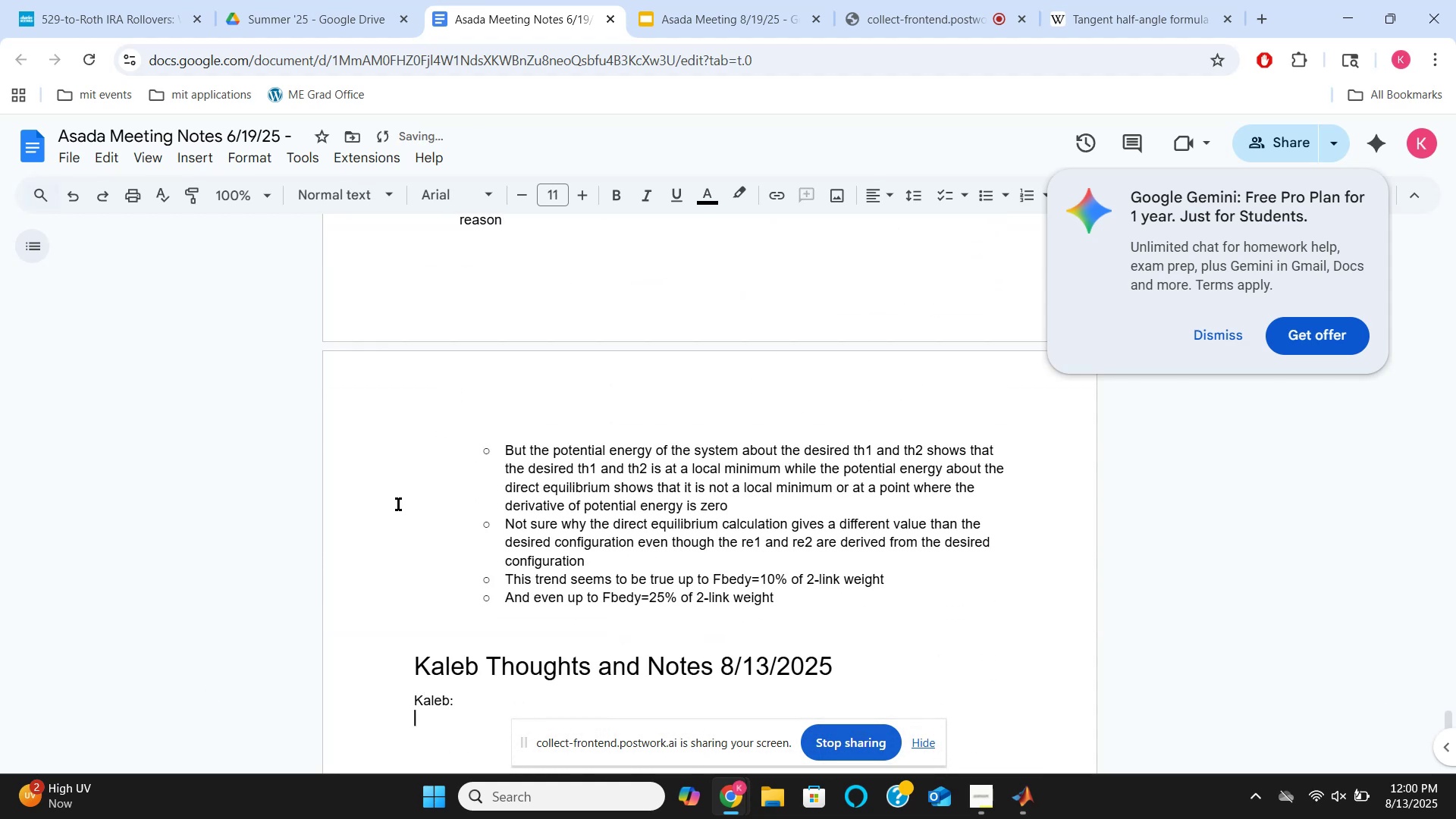 
scroll: coordinate [387, 526], scroll_direction: up, amount: 4.0
 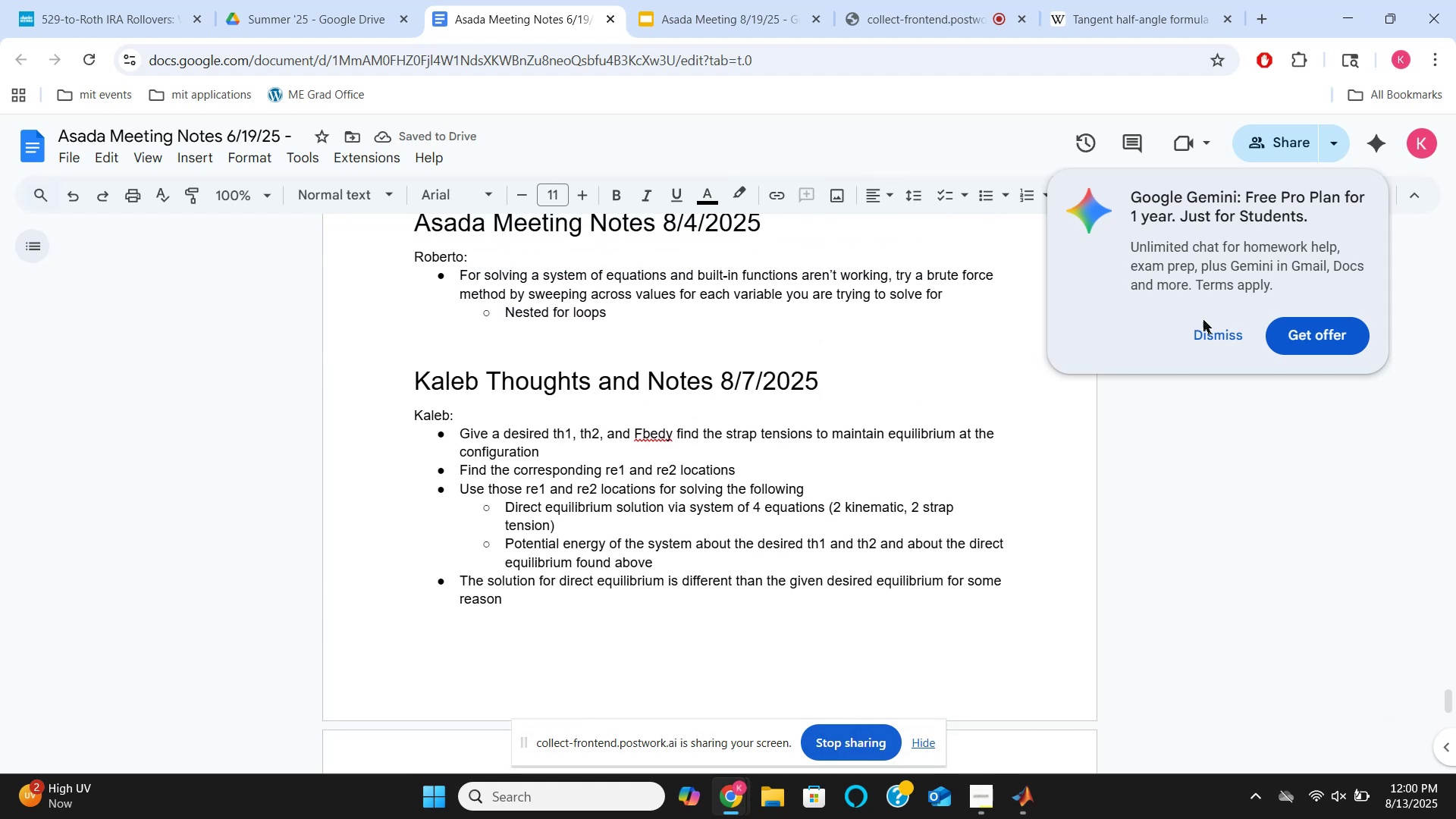 
left_click([1232, 333])
 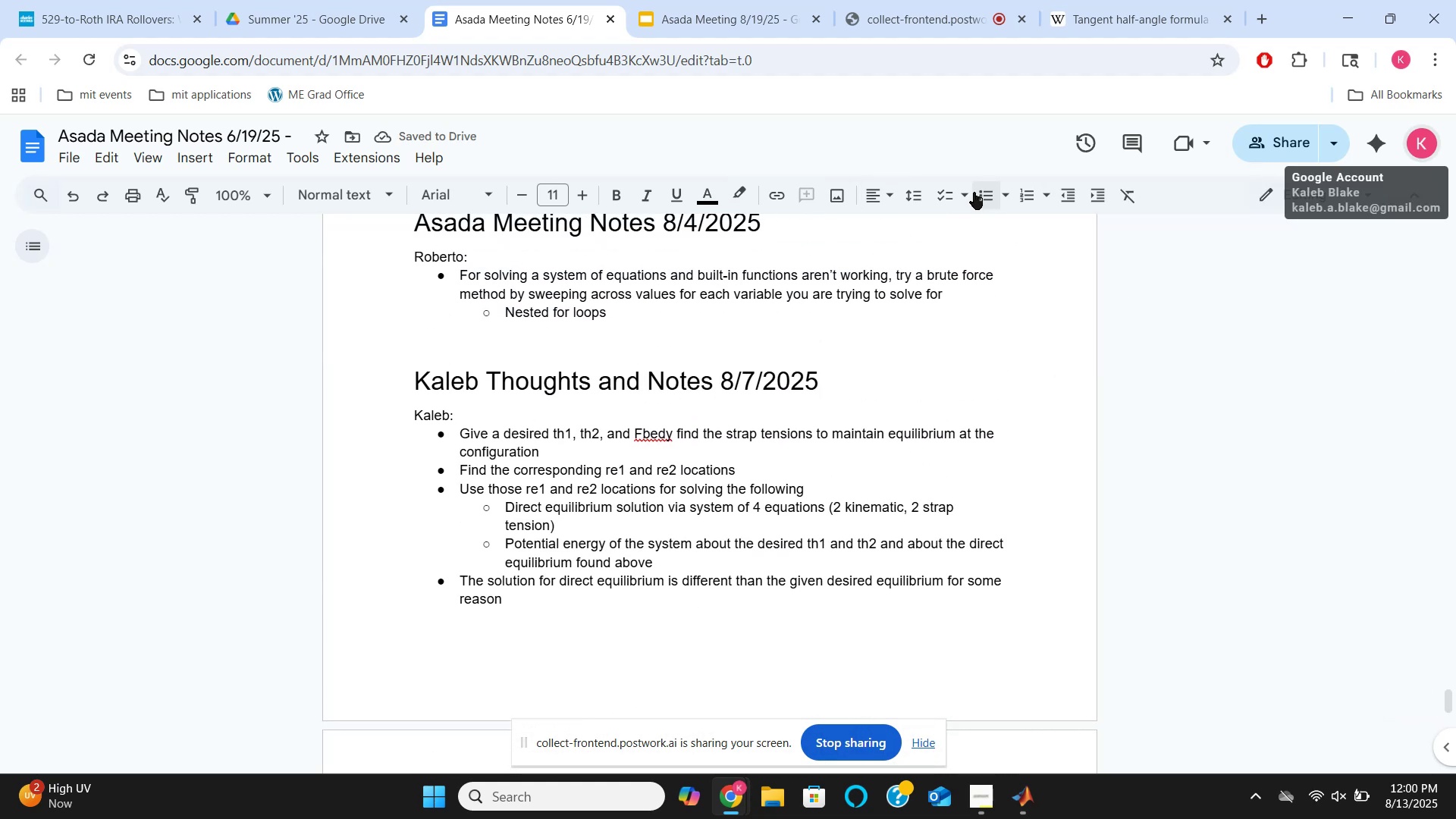 
left_click([975, 192])
 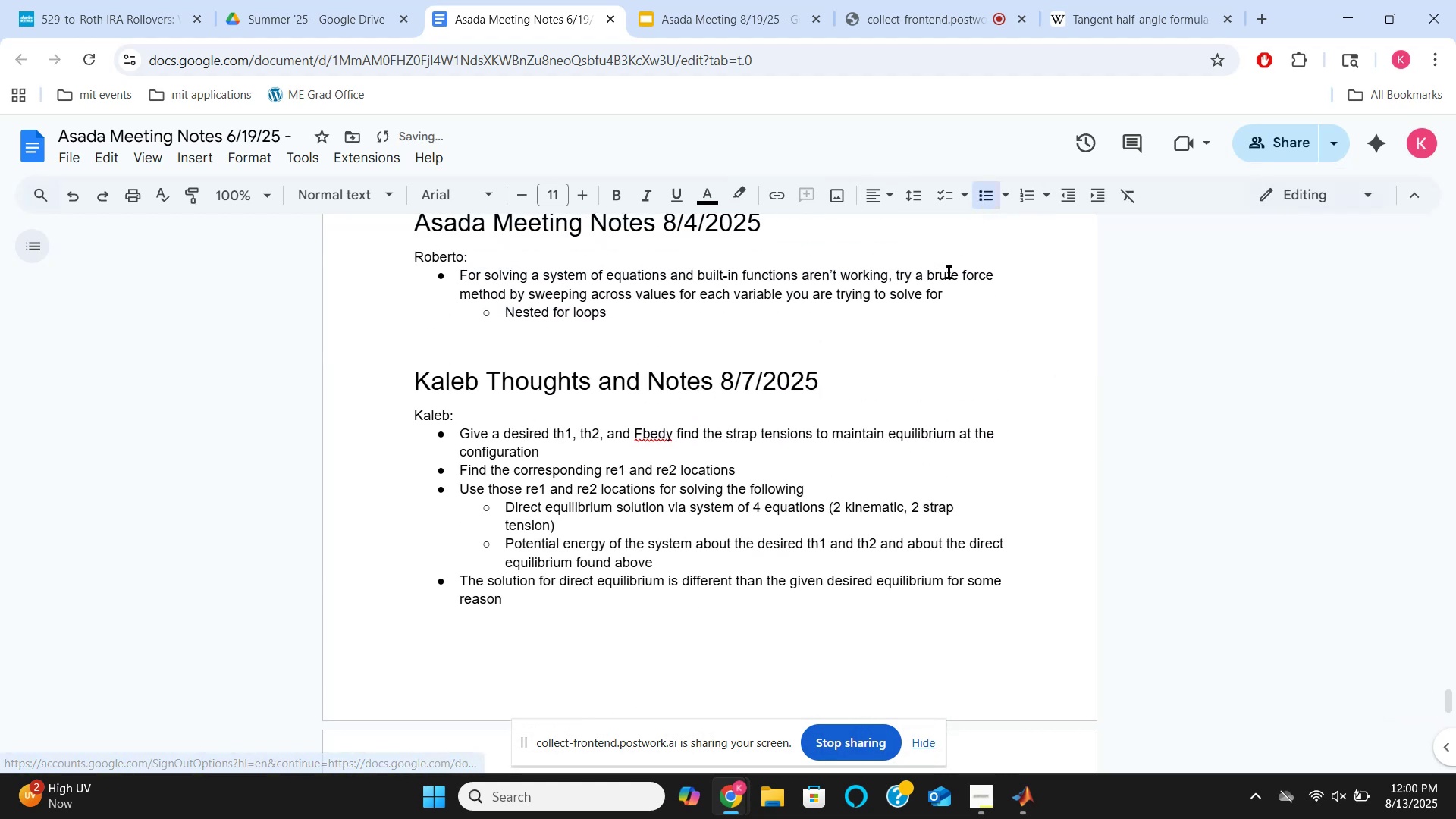 
scroll: coordinate [922, 447], scroll_direction: down, amount: 6.0
 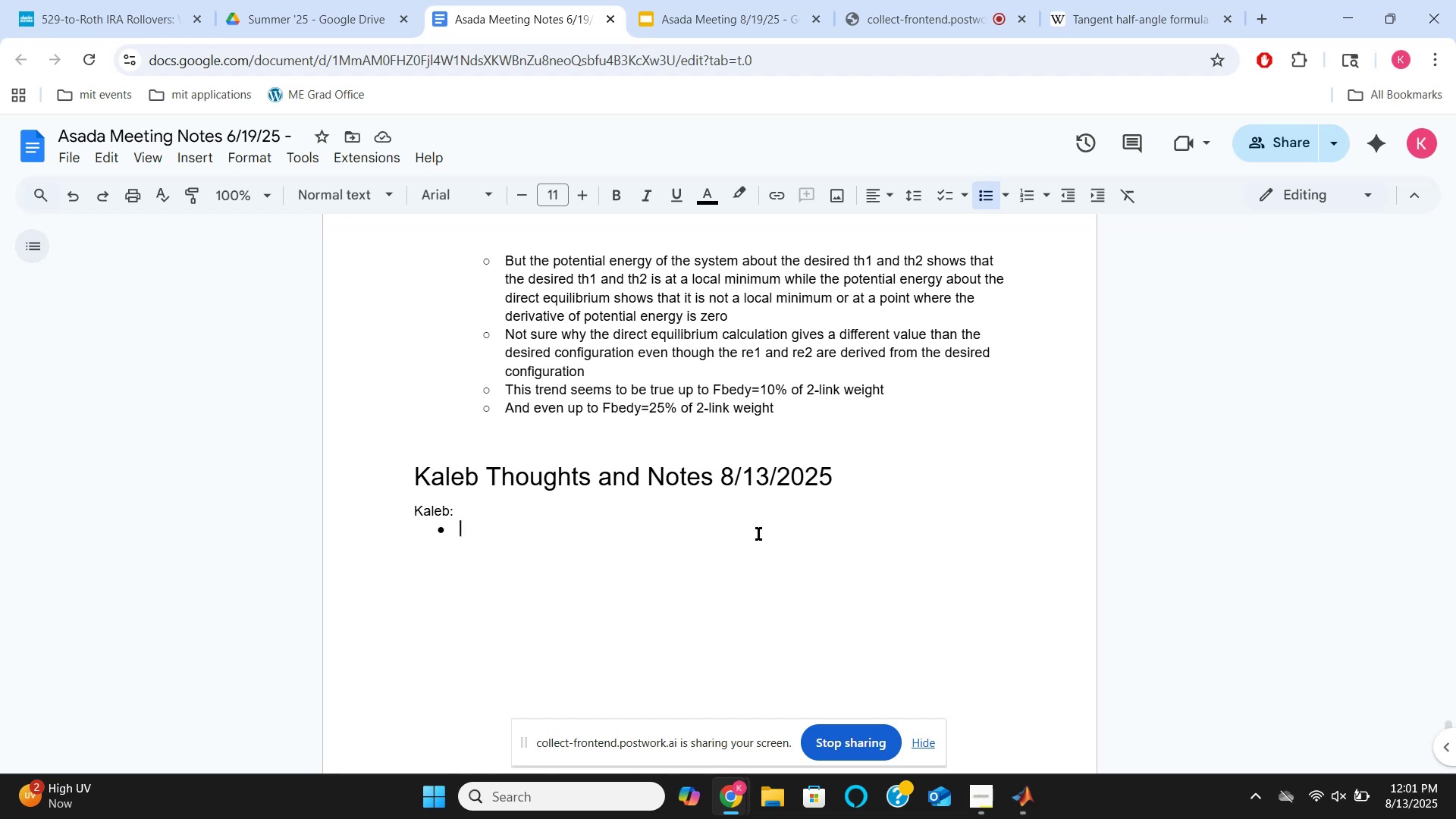 
wait(25.28)
 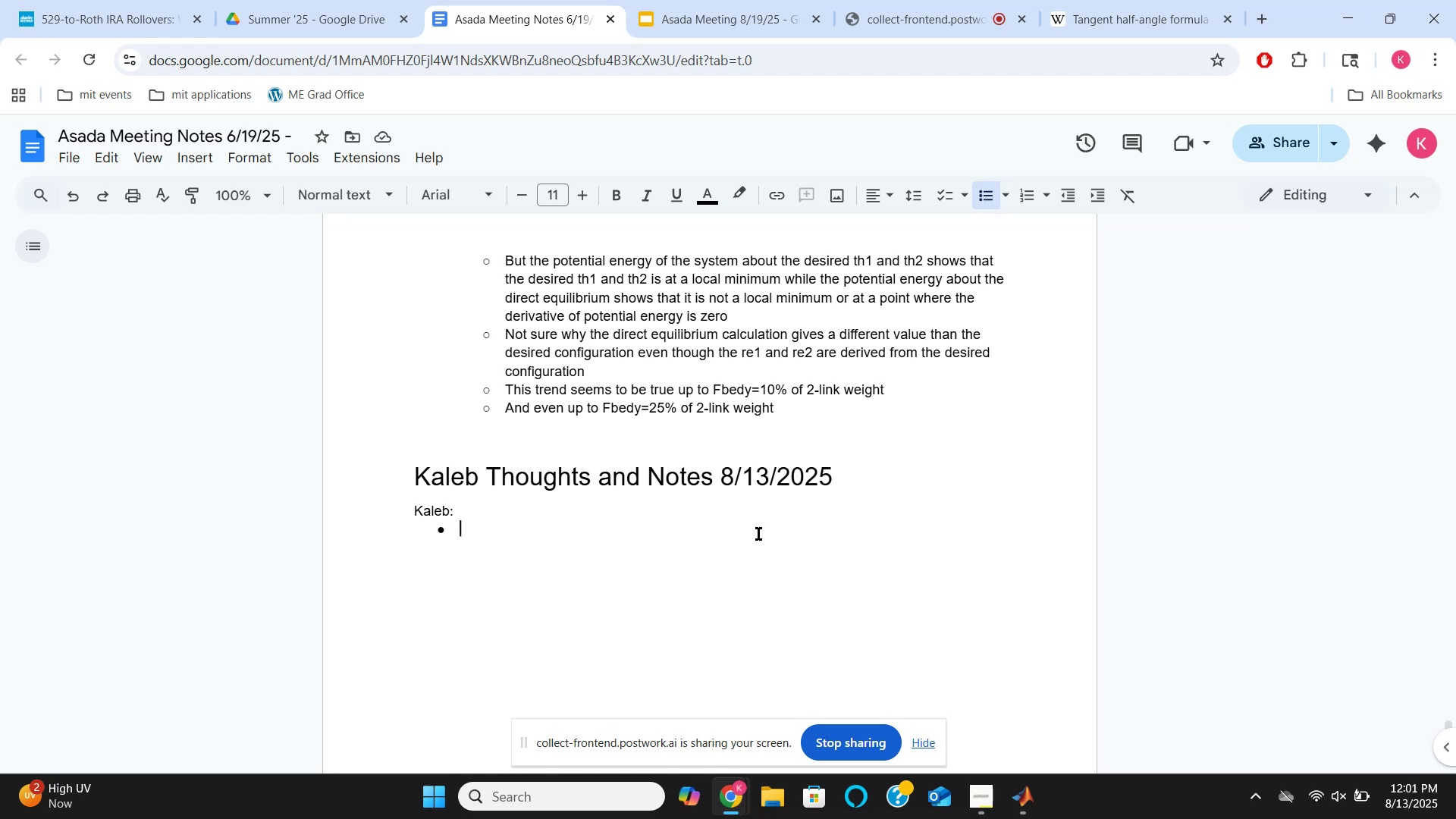 
hold_key(key=ShiftLeft, duration=1.53)
 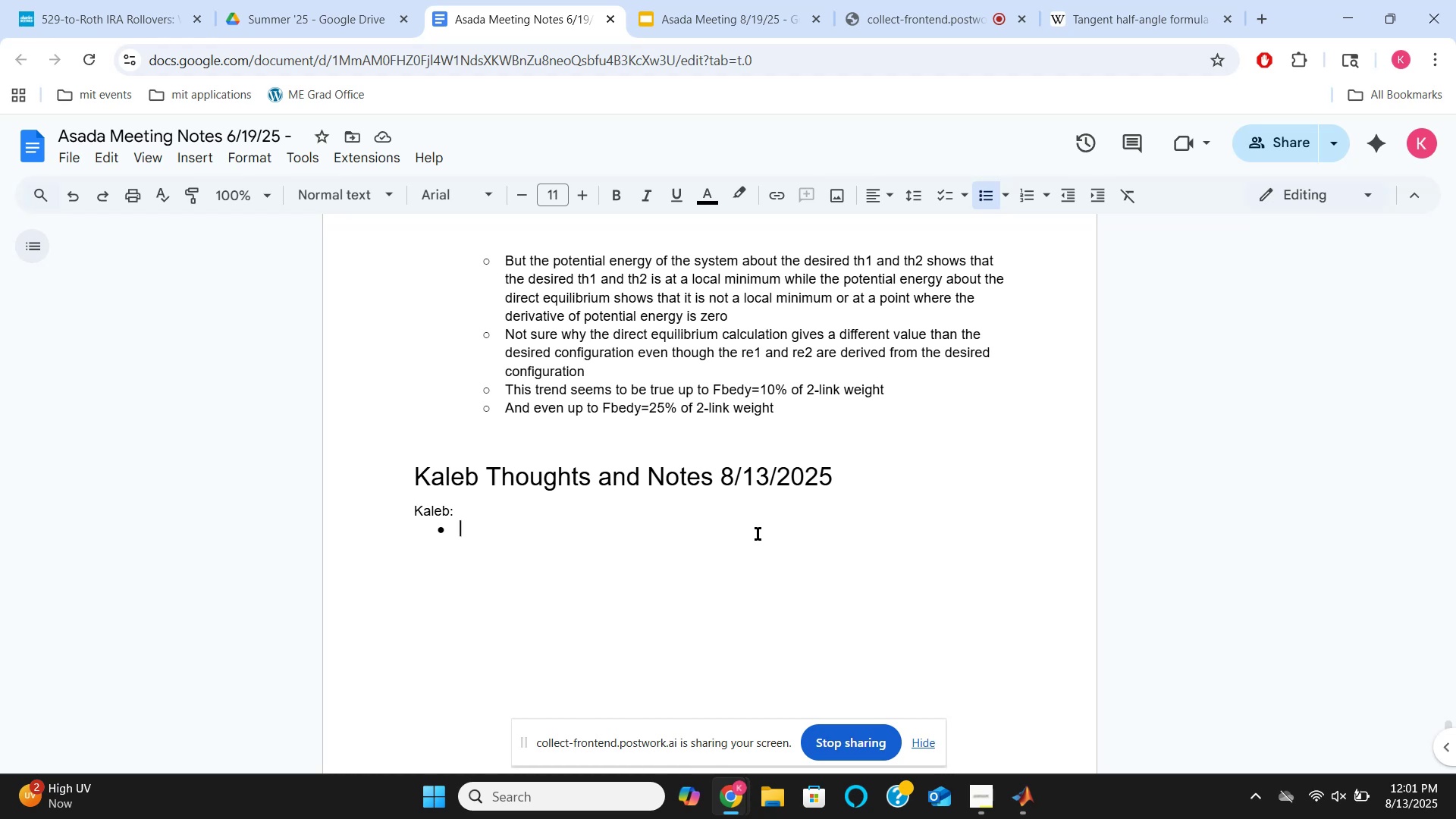 
type(For )
key(Backspace)
key(Backspace)
key(Backspace)
key(Backspace)
 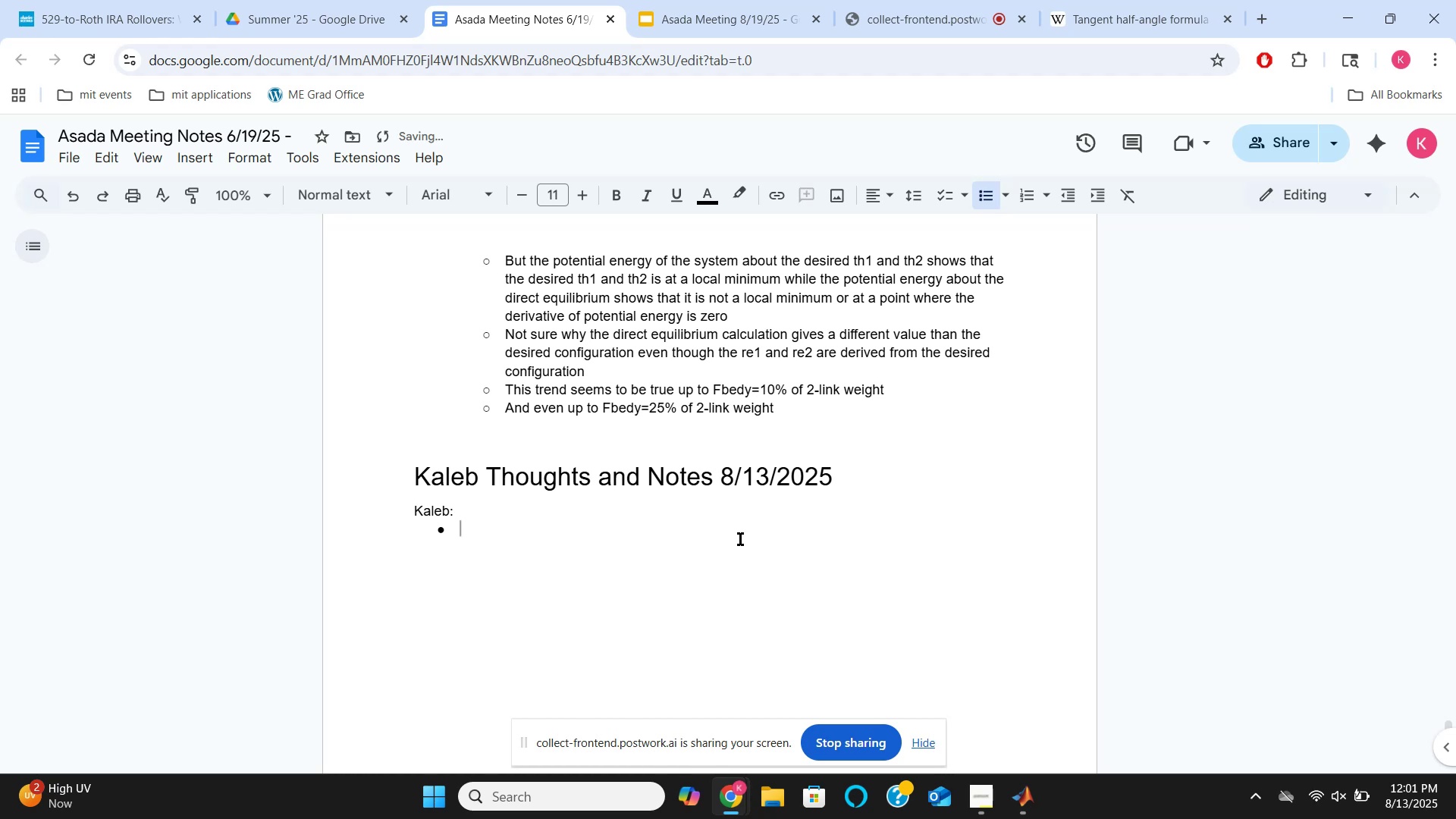 
scroll: coordinate [680, 530], scroll_direction: up, amount: 5.0
 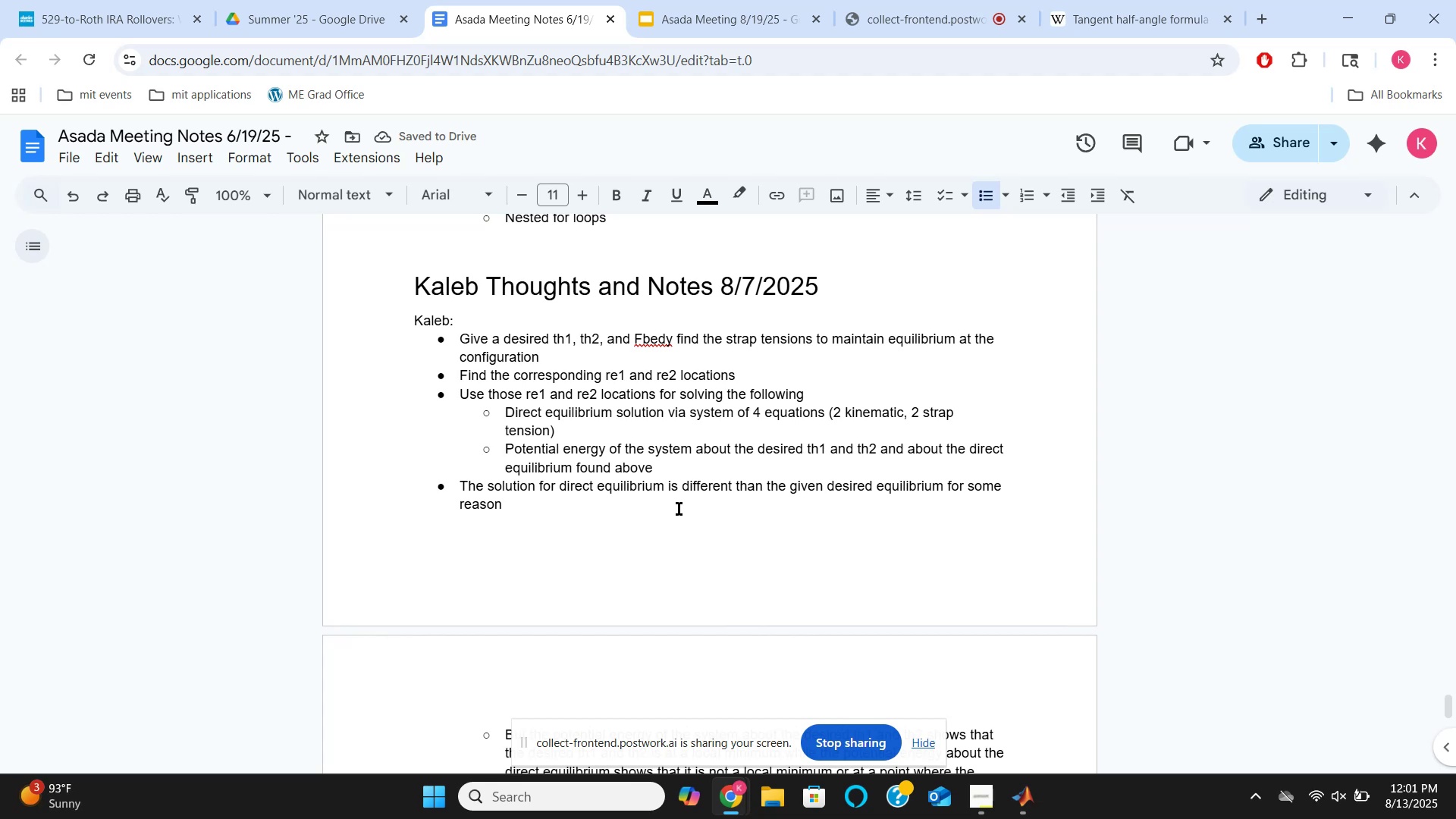 
scroll: coordinate [674, 502], scroll_direction: down, amount: 1.0
 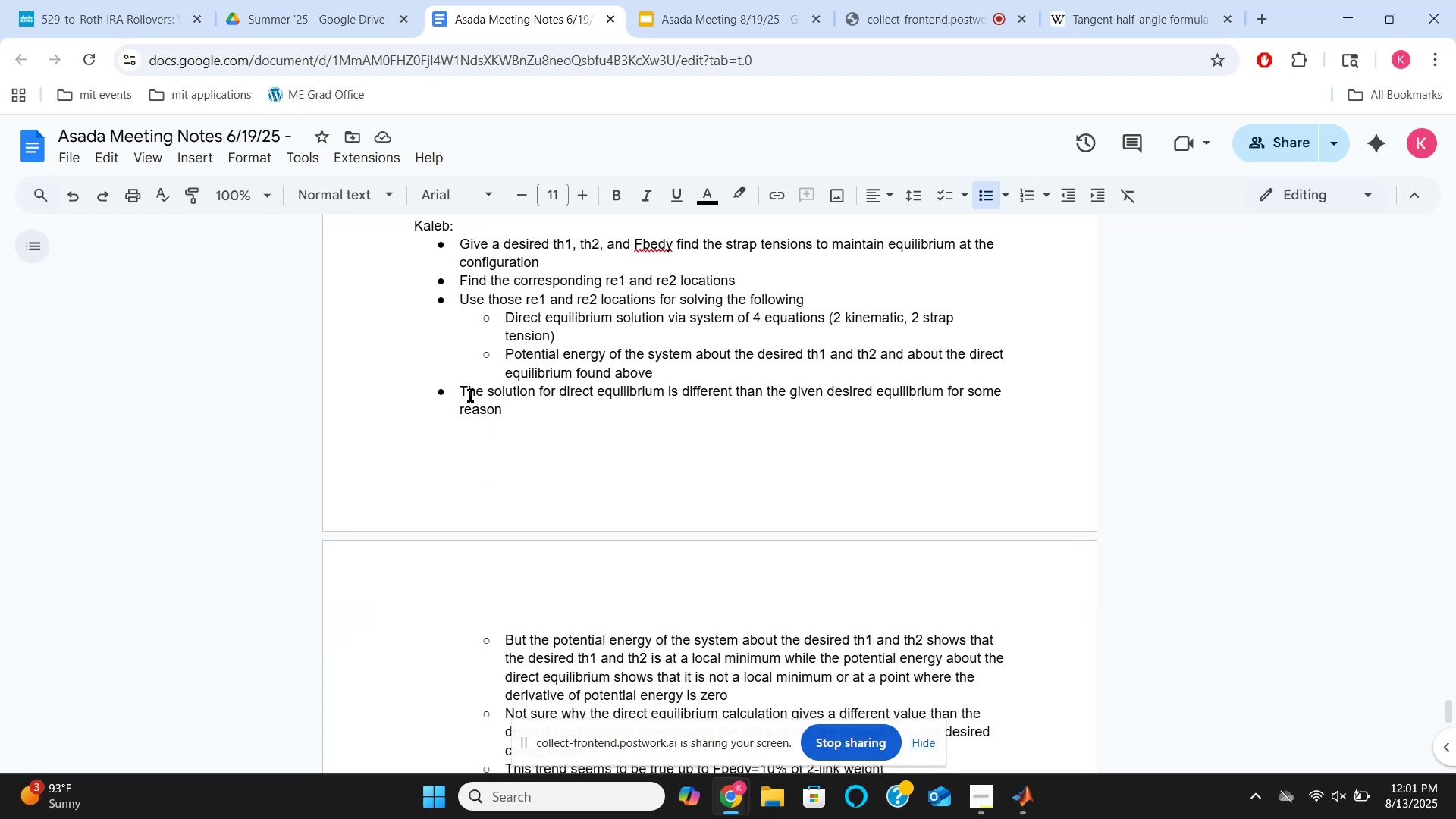 
wait(5.48)
 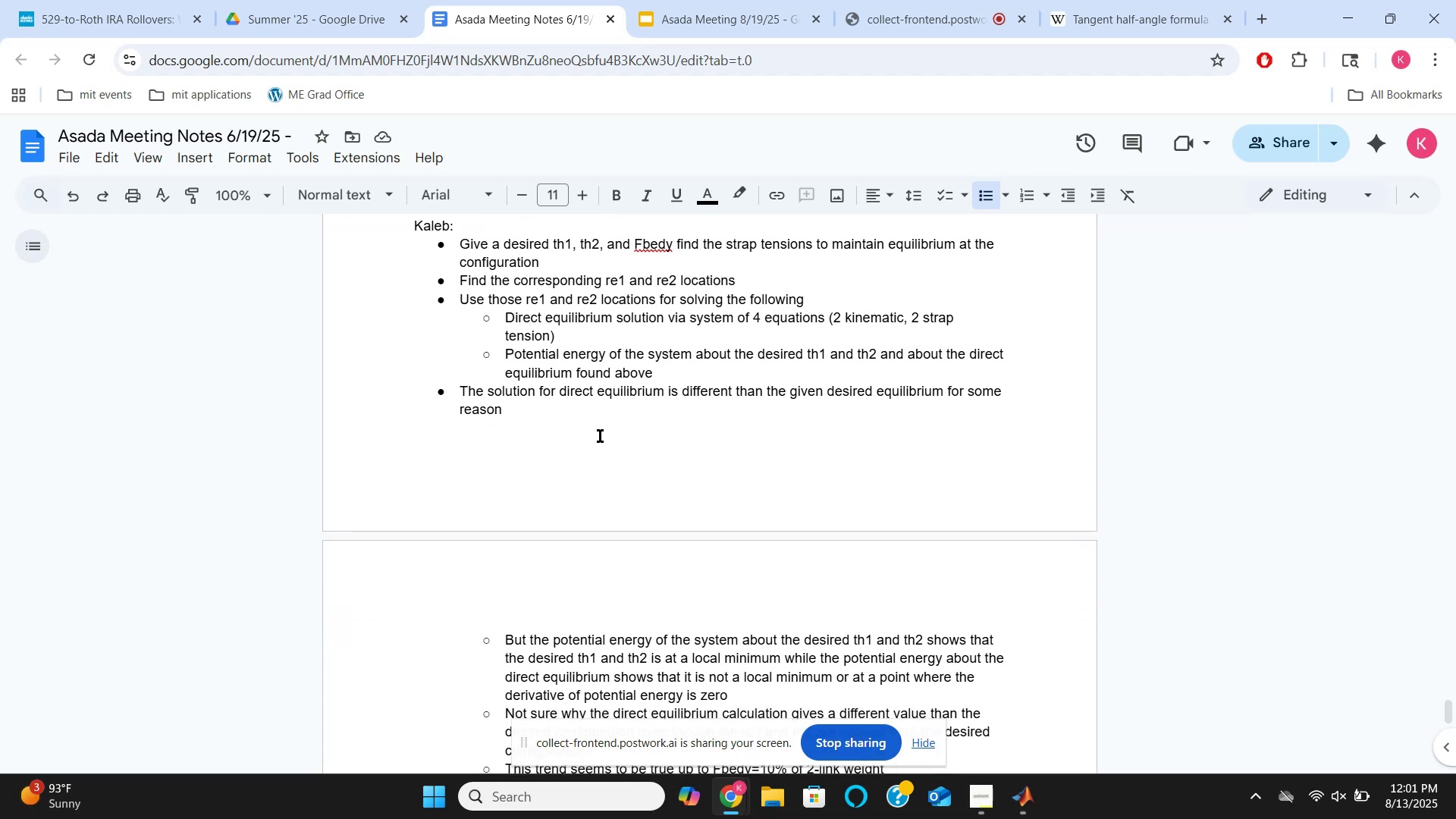 
left_click_drag(start_coordinate=[460, 395], to_coordinate=[503, 415])
 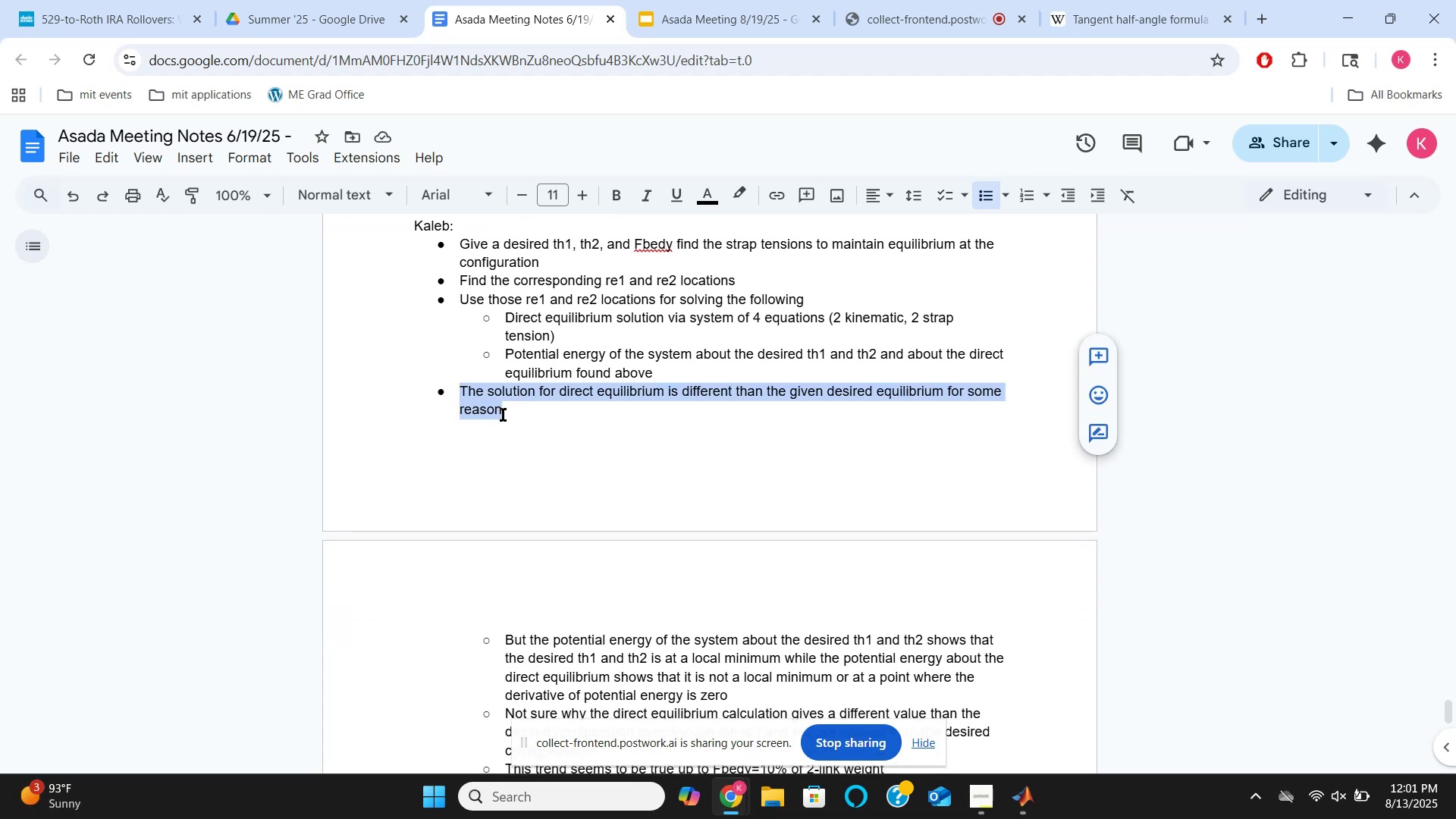 
key(Control+C)
 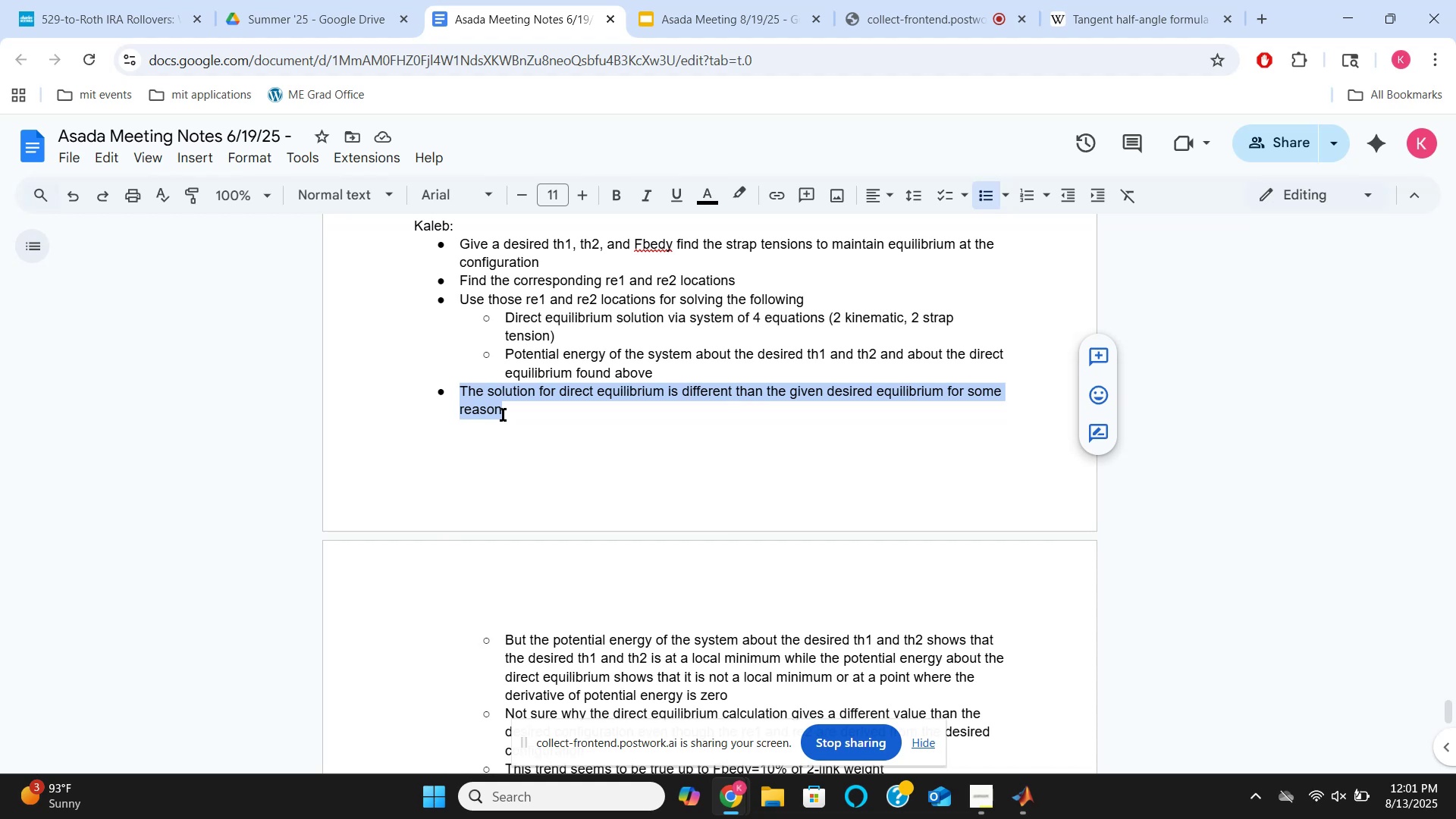 
scroll: coordinate [503, 415], scroll_direction: down, amount: 4.0
 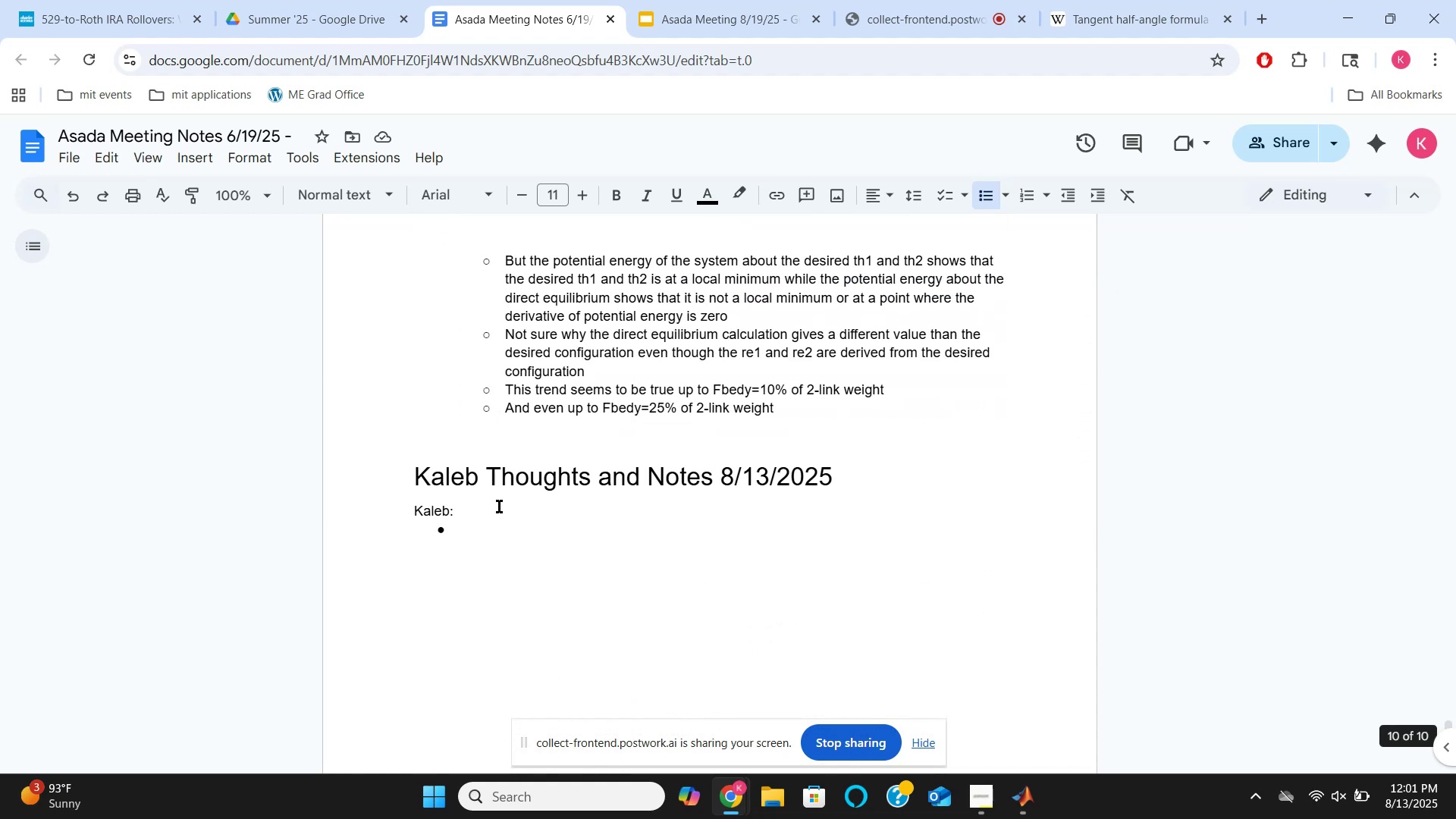 
left_click([504, 543])
 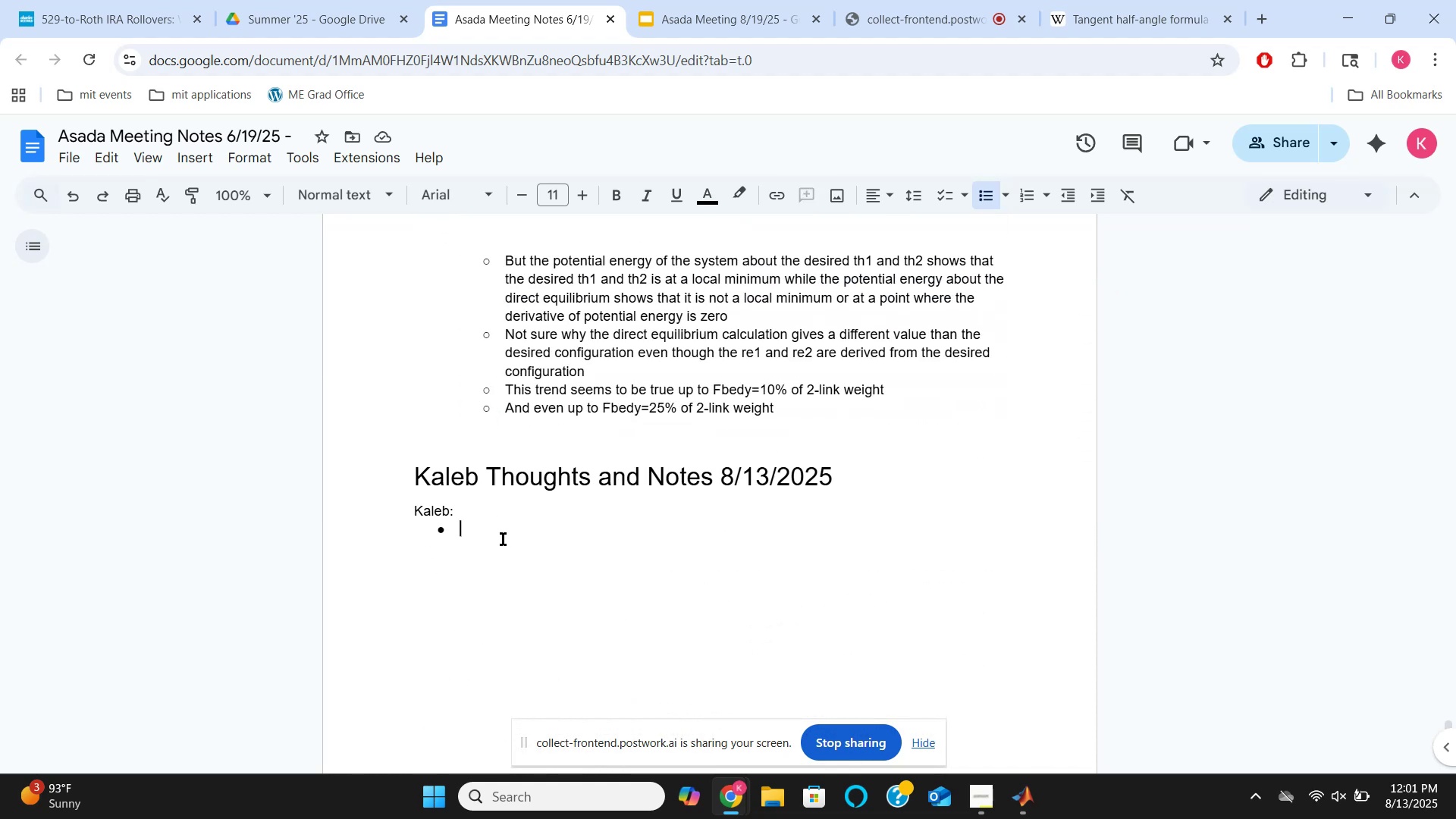 
key(Control+V)
 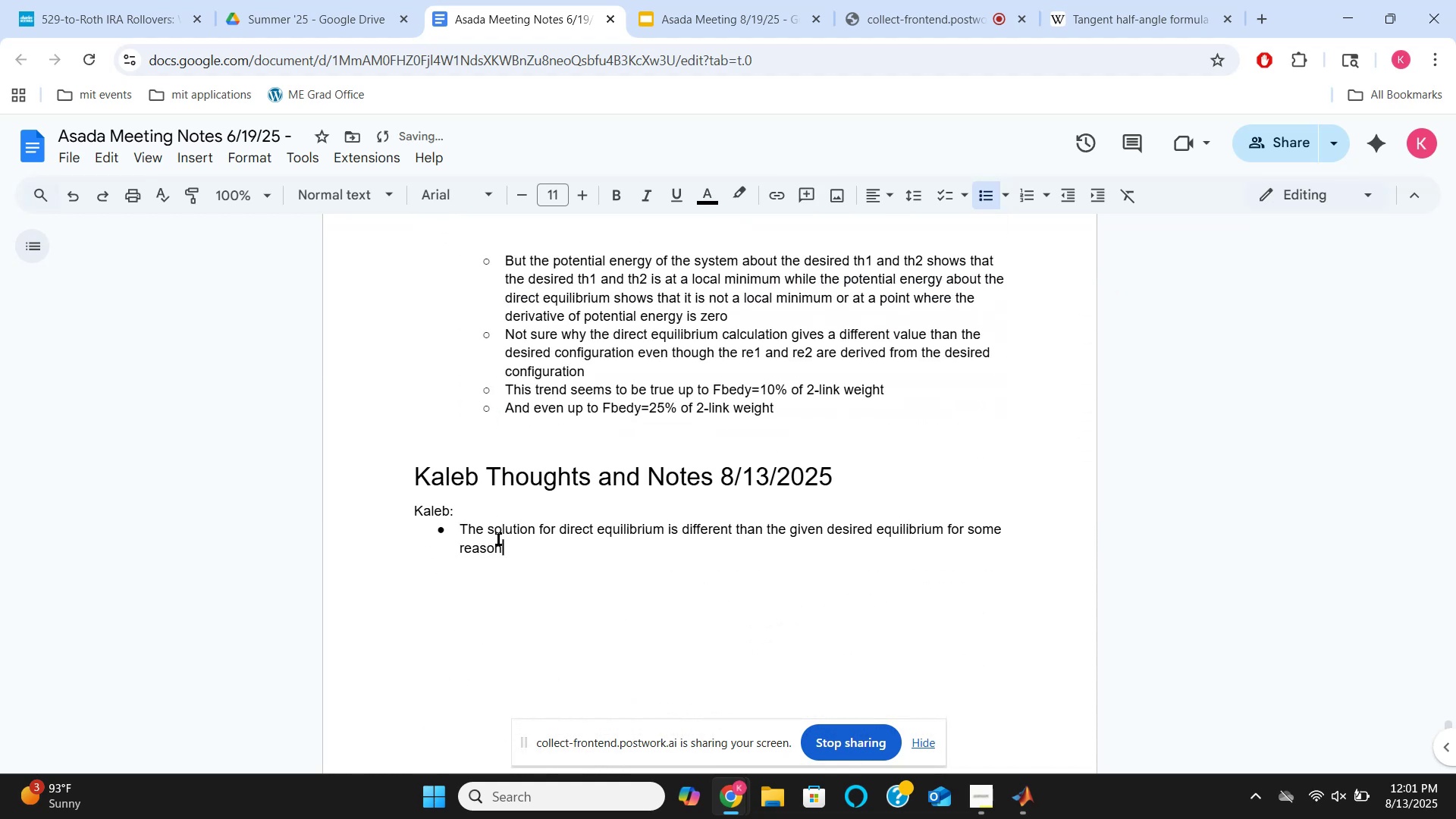 
hold_key(key=Backspace, duration=0.76)
 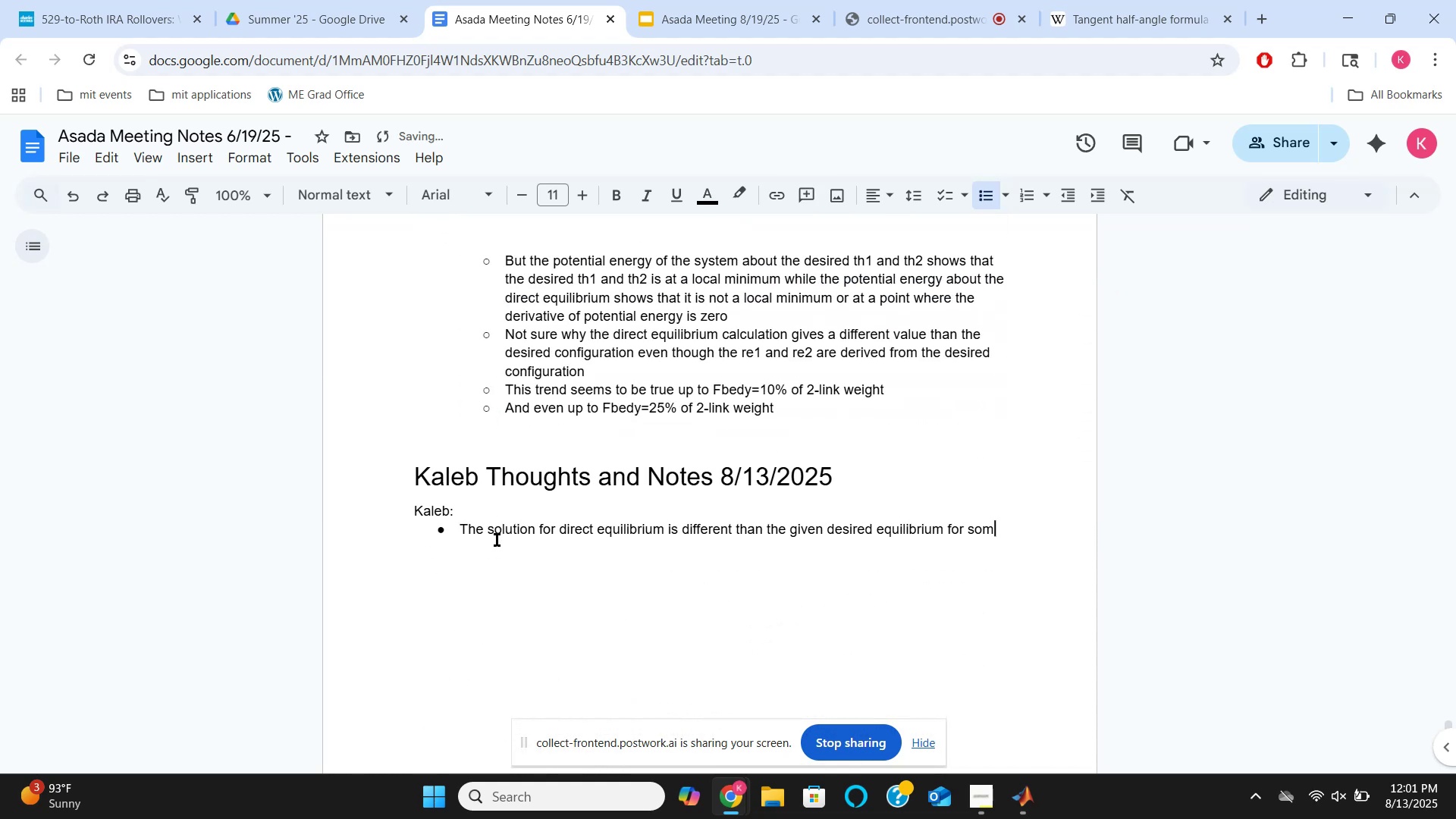 
key(Backspace)
key(Backspace)
key(Backspace)
key(Backspace)
key(Backspace)
key(Backspace)
key(Backspace)
type(only )
 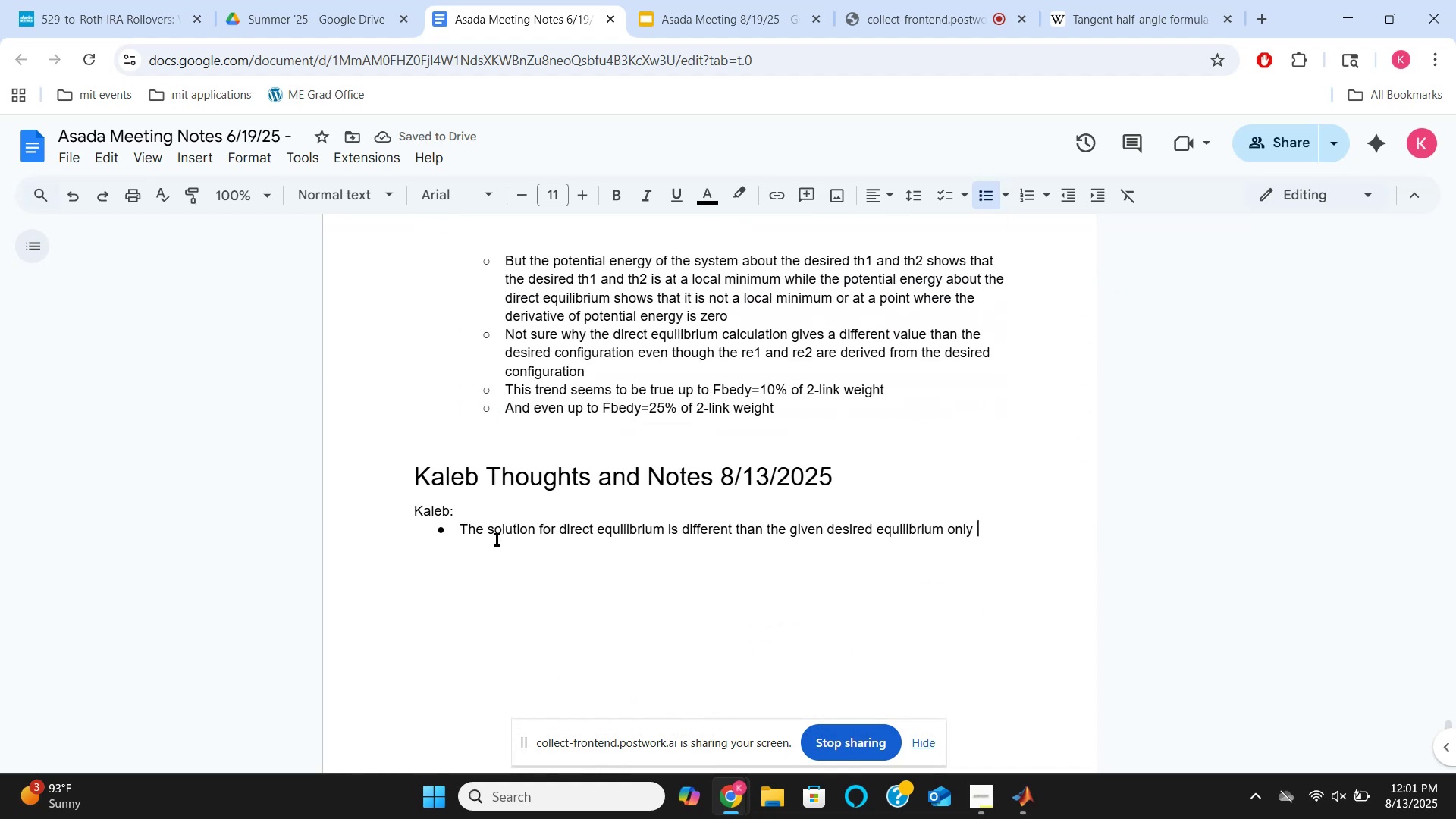 
hold_key(key=ArrowLeft, duration=1.52)
 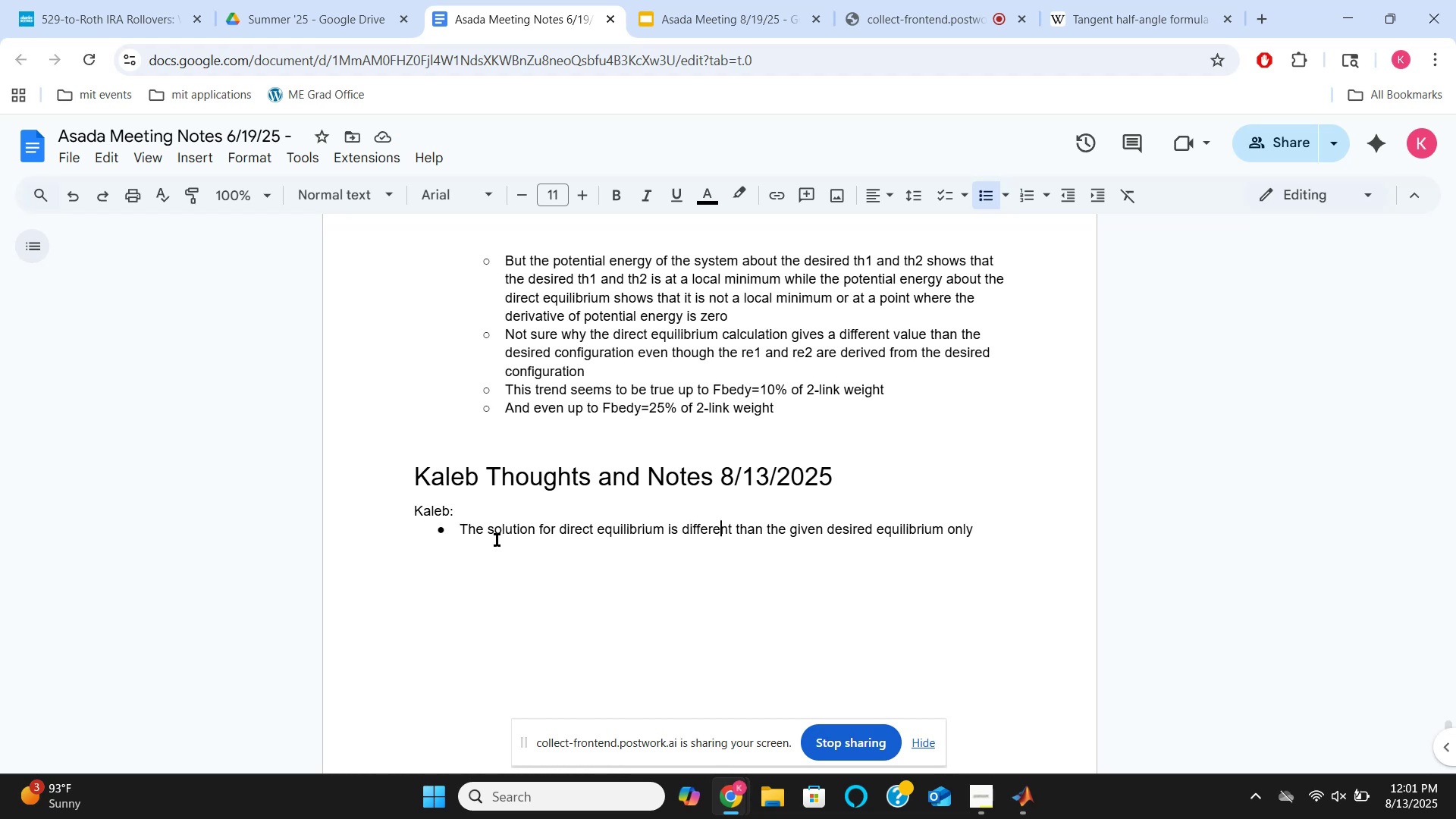 
hold_key(key=ArrowLeft, duration=0.72)
 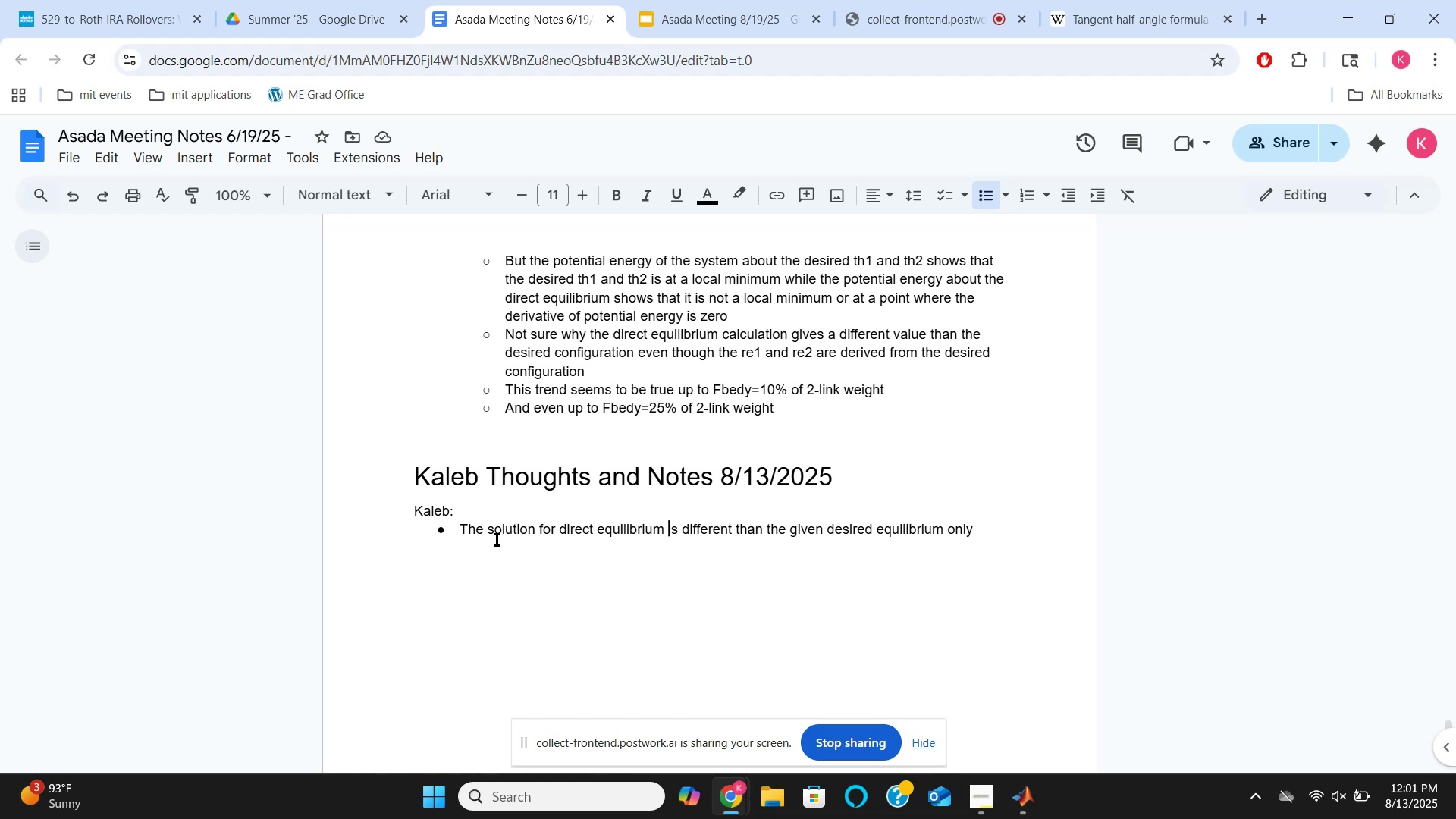 
key(ArrowLeft)
 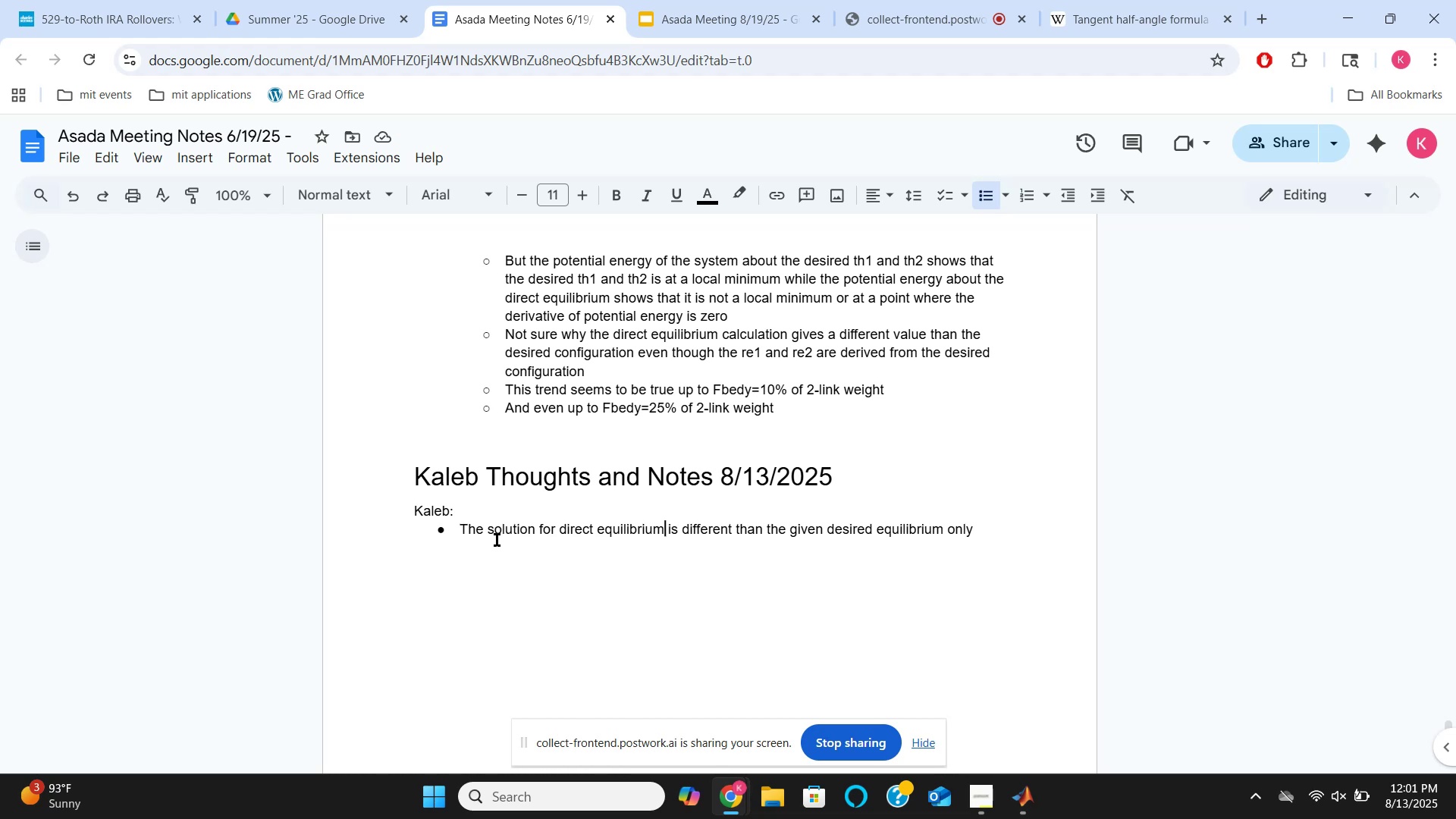 
type( using the )
 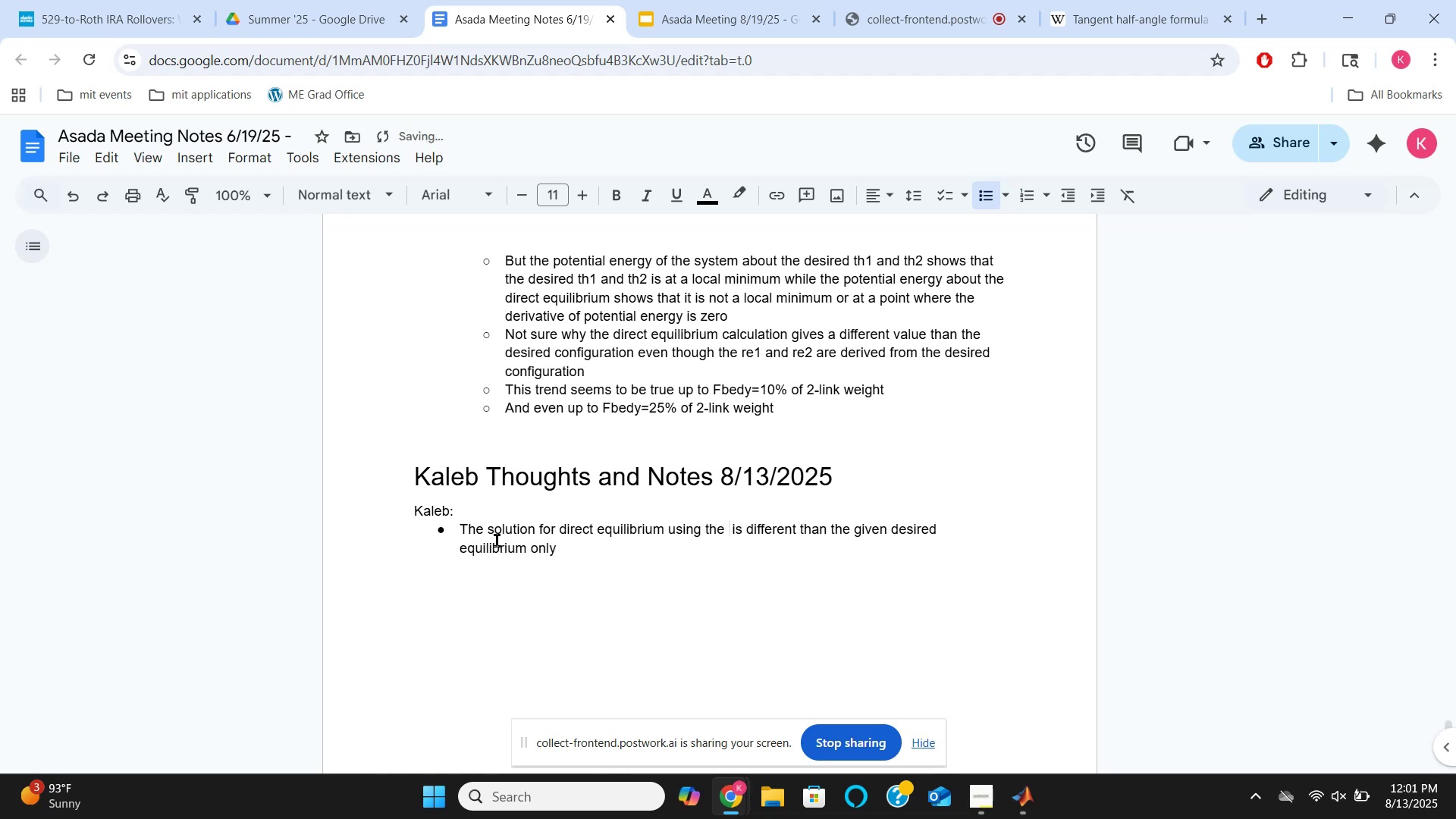 
type(4 eqns)
 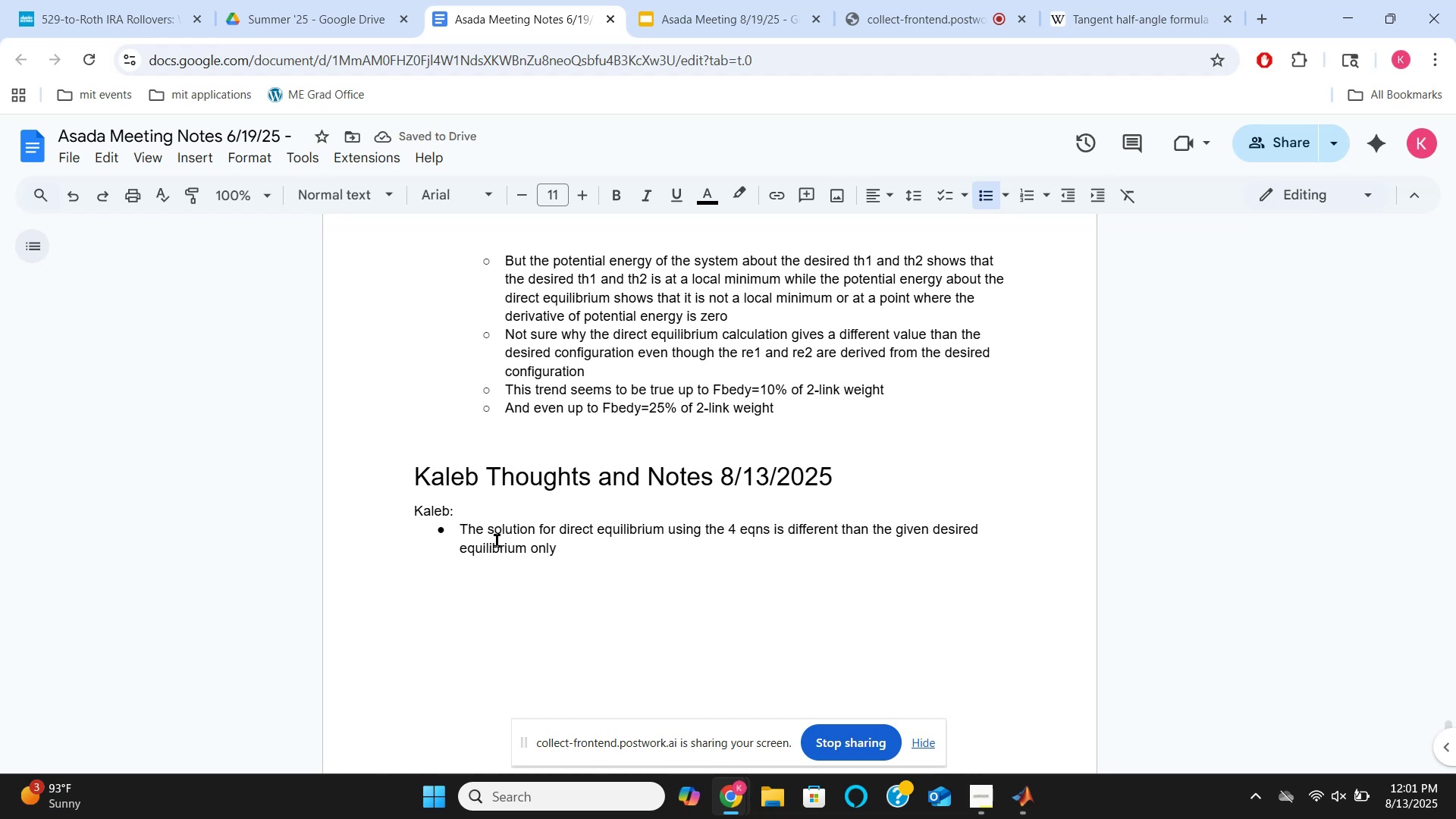 
wait(6.57)
 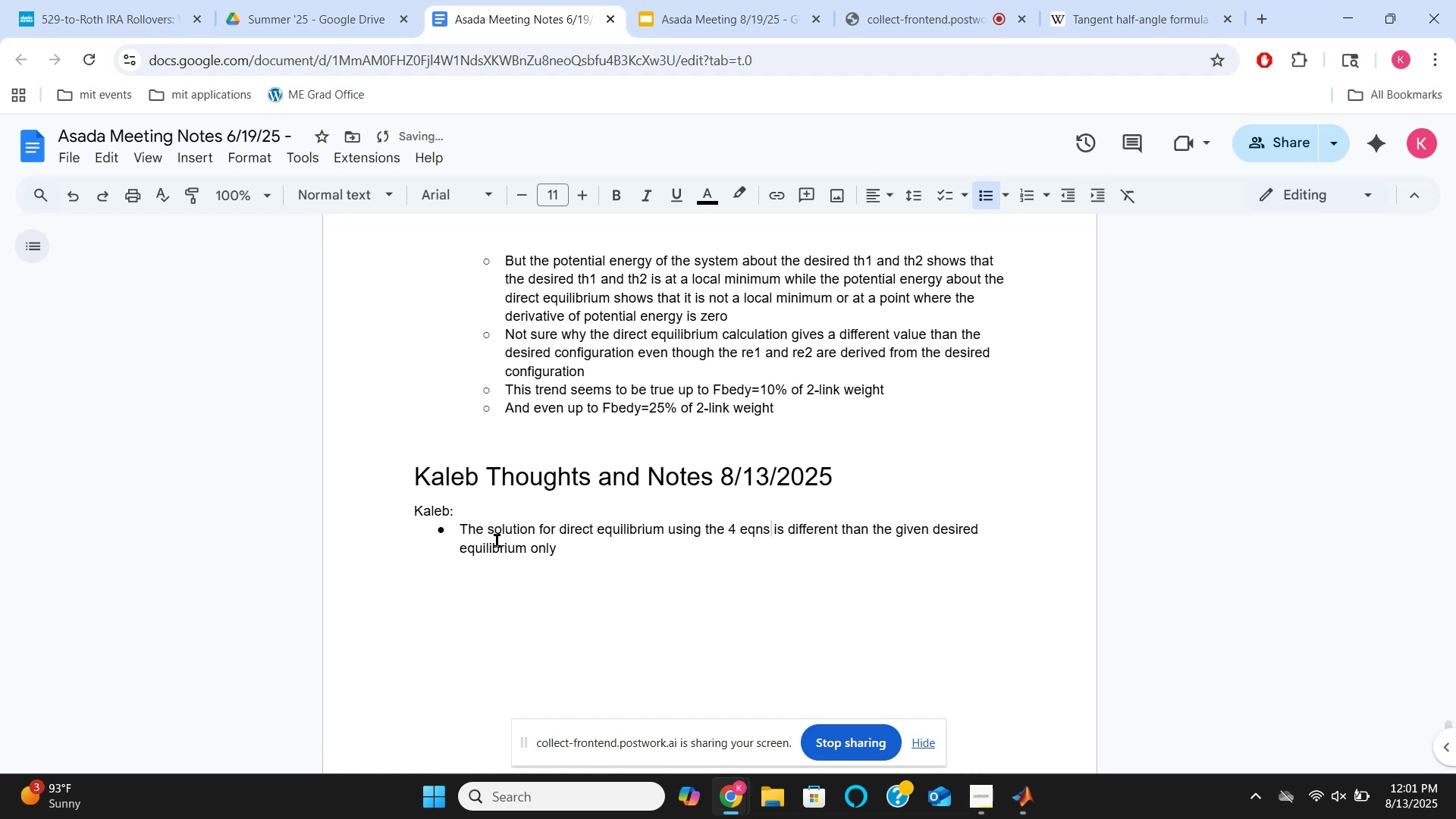 
hold_key(key=Backspace, duration=0.69)
 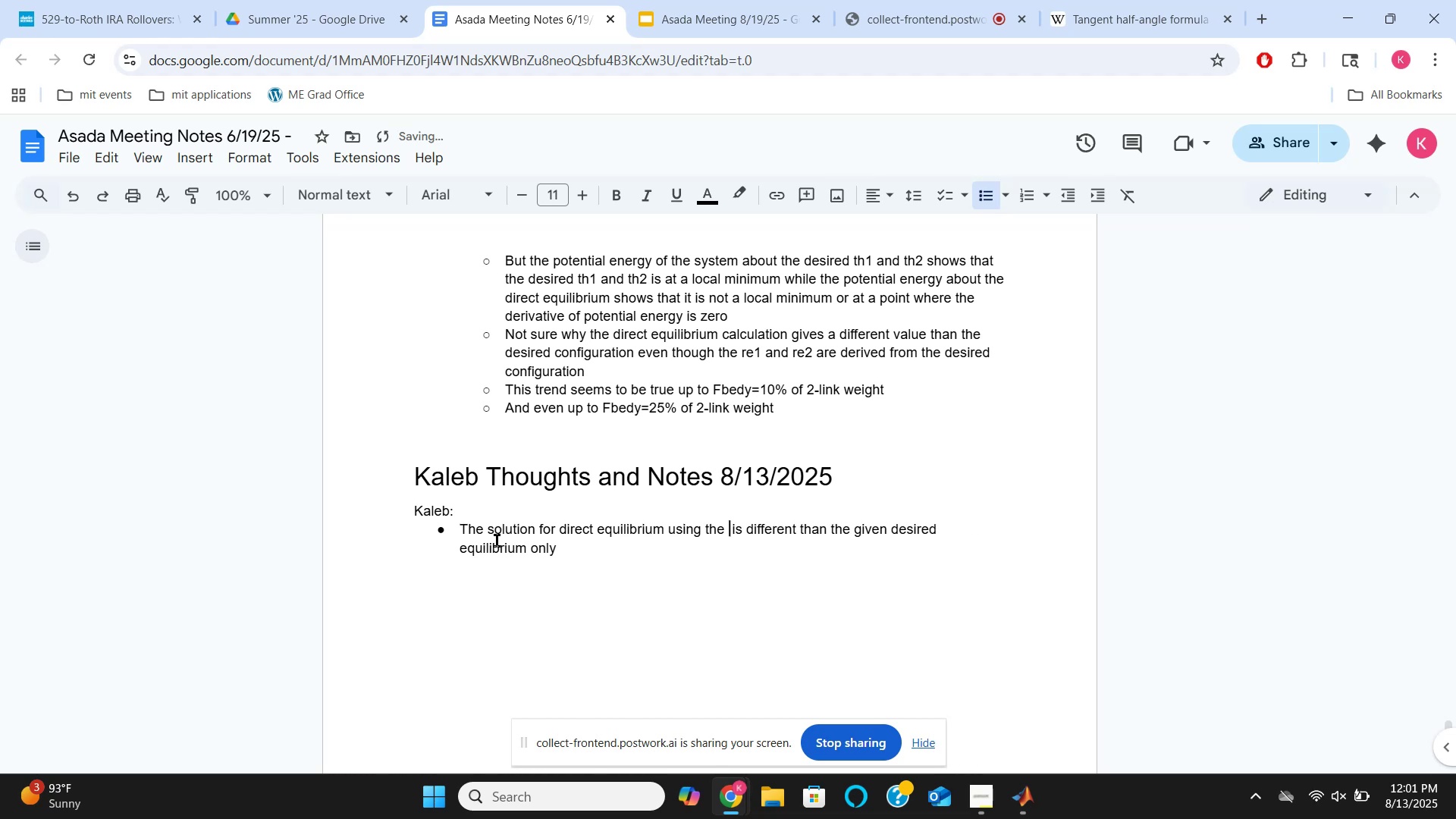 
key(Backspace)
type( system of kinetic and )
 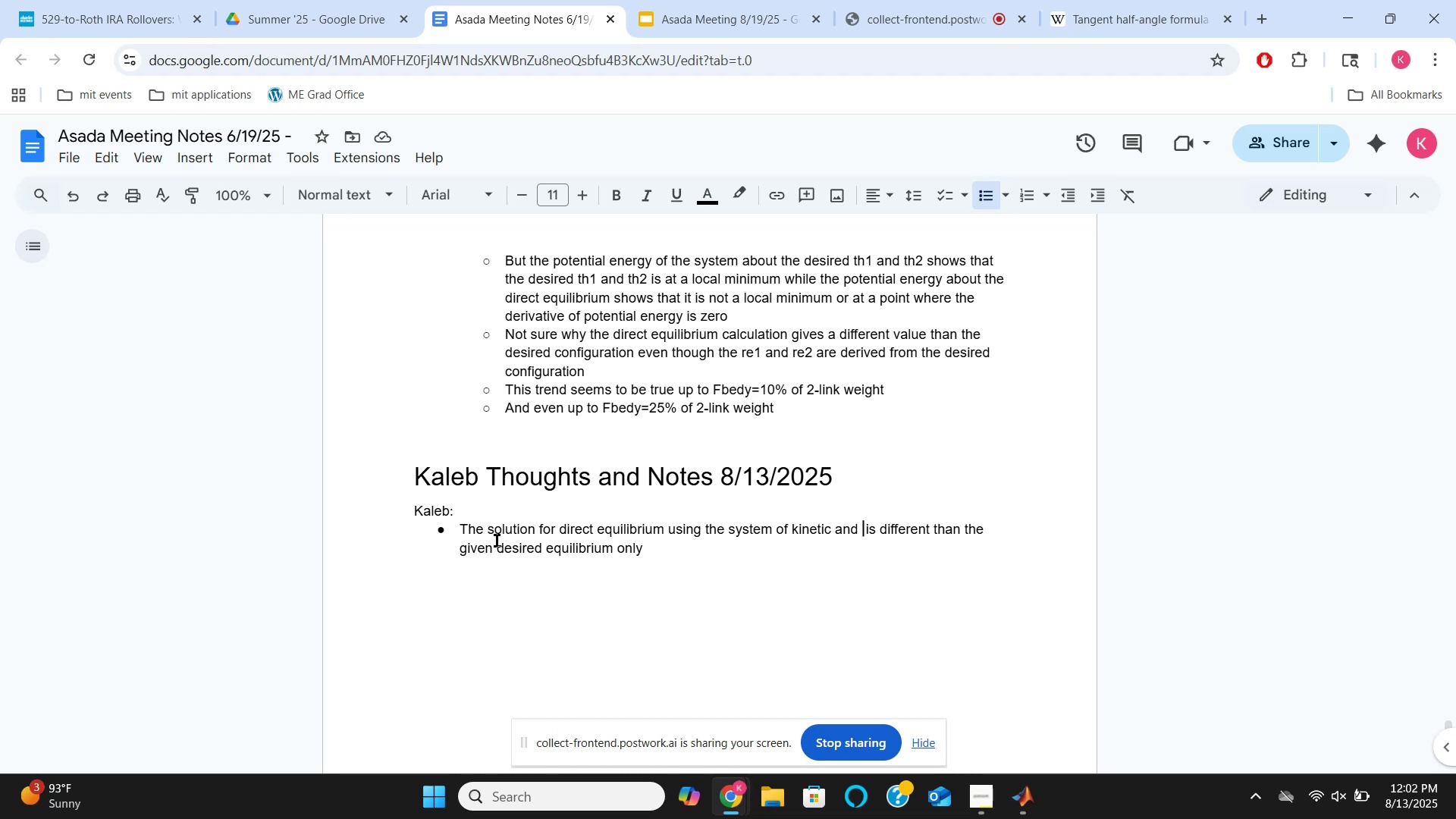 
wait(30.24)
 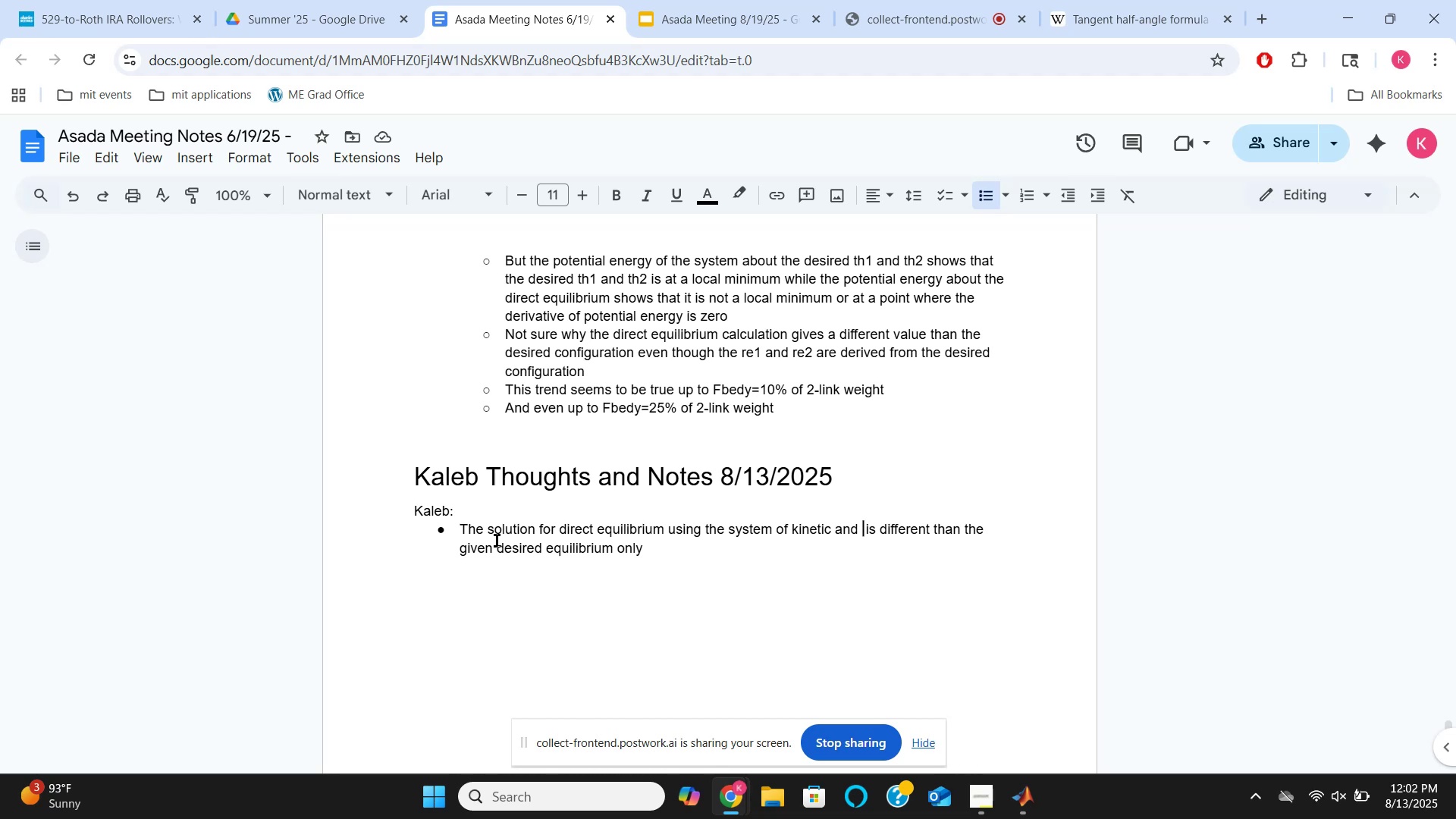 
key(Backspace)
 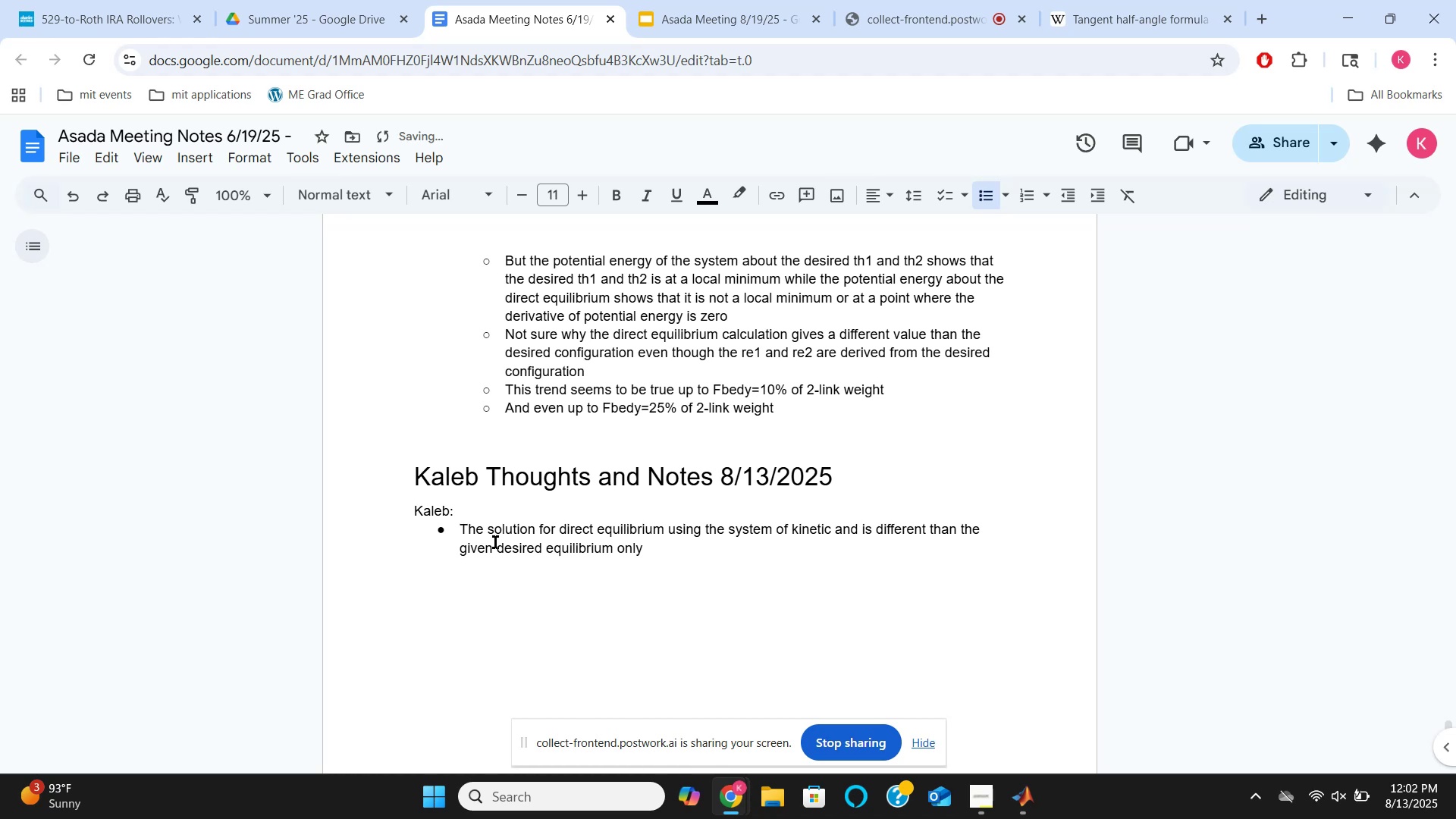 
key(Space)
 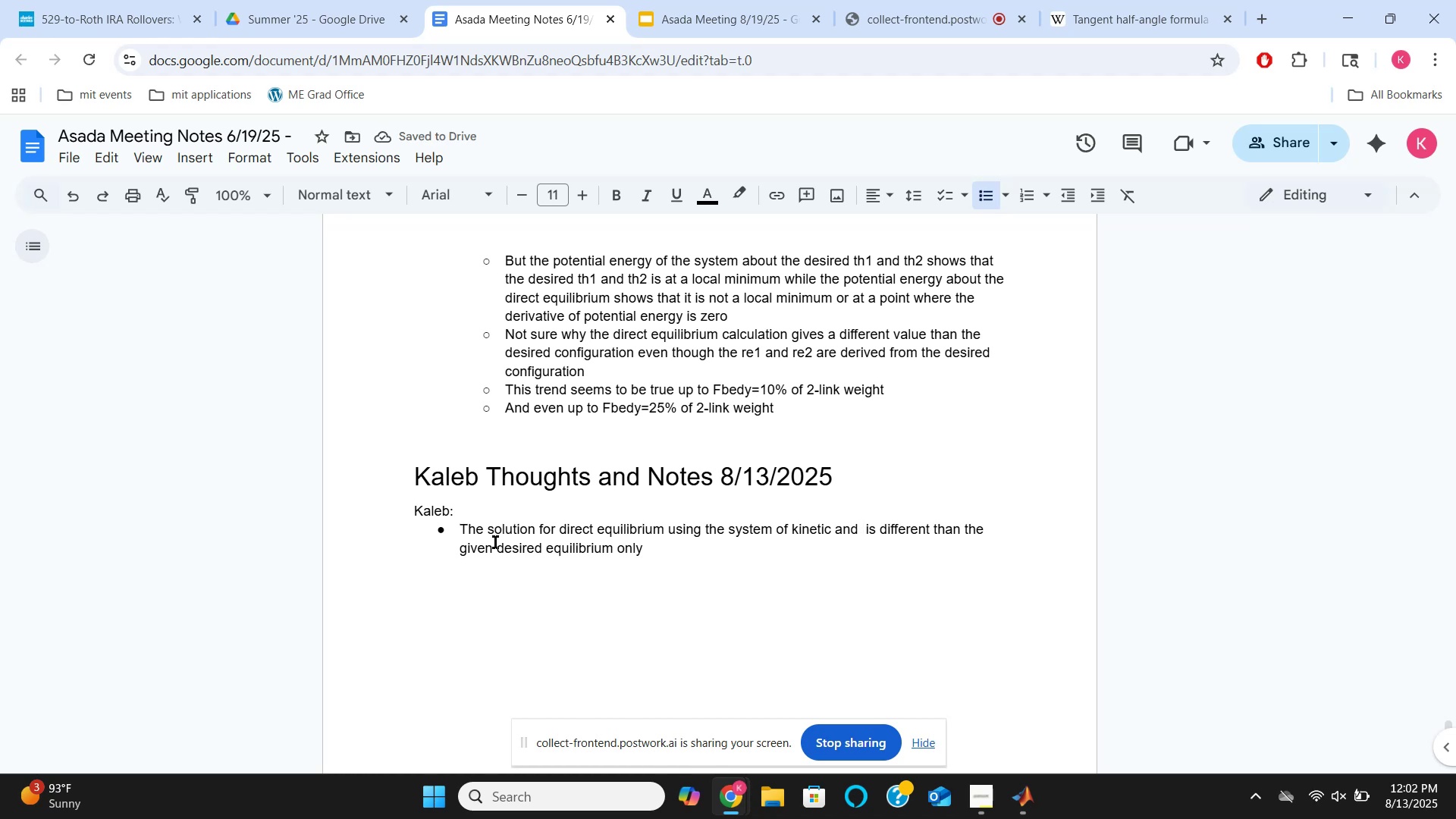 
wait(6.16)
 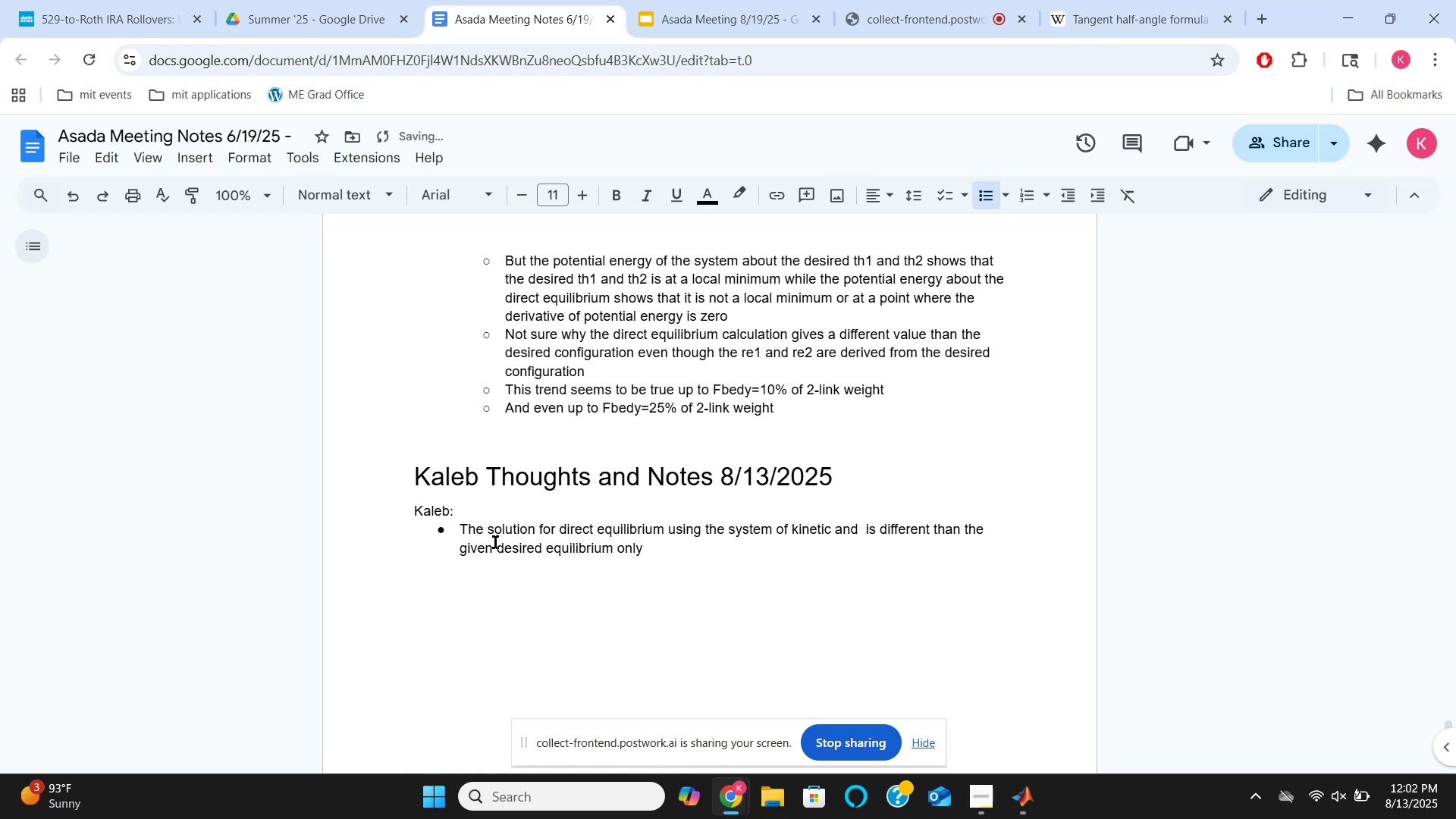 
hold_key(key=Backspace, duration=0.69)
 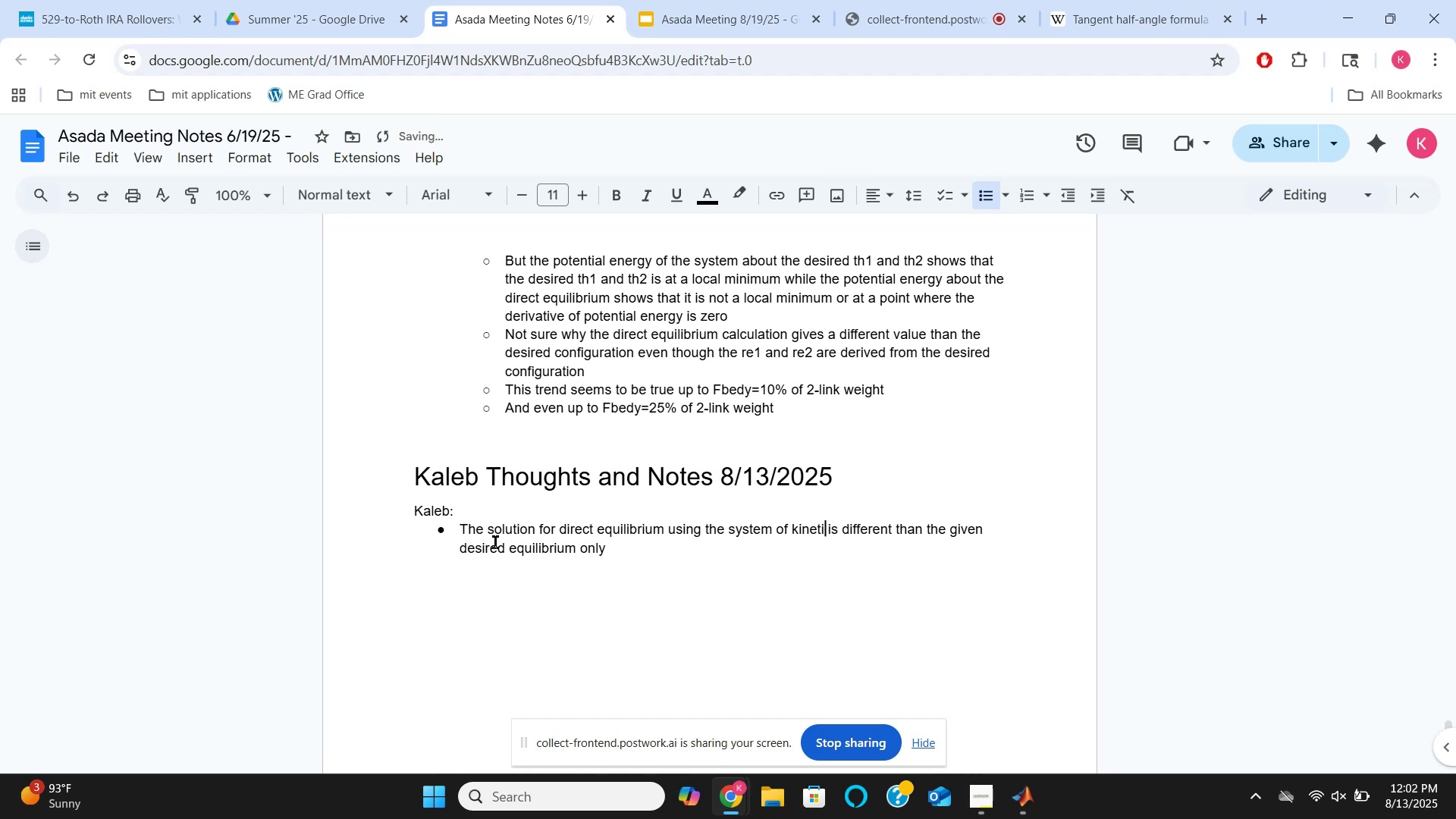 
key(Backspace)
key(Backspace)
type(matic and )
 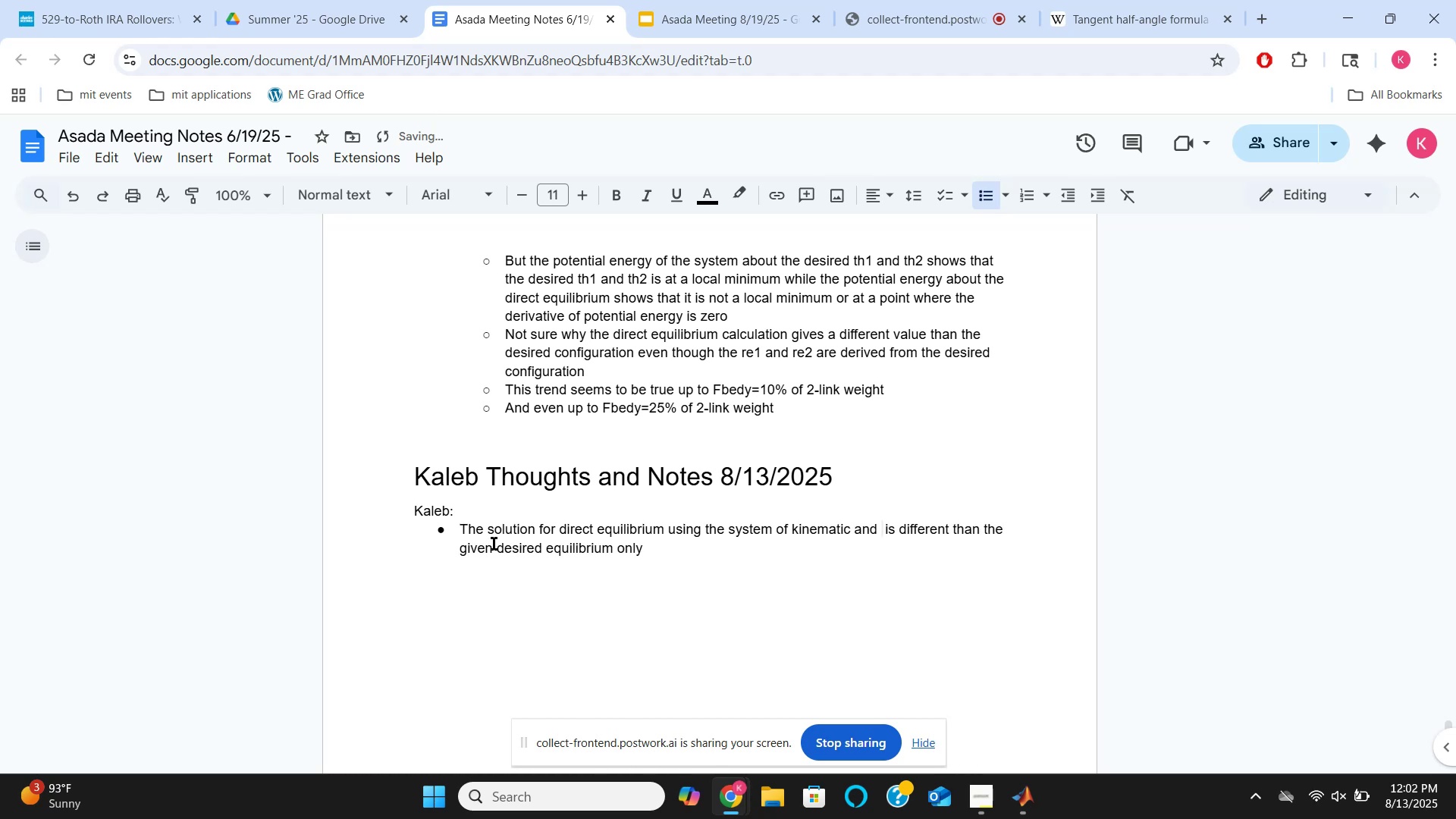 
type(FBD eqns)
 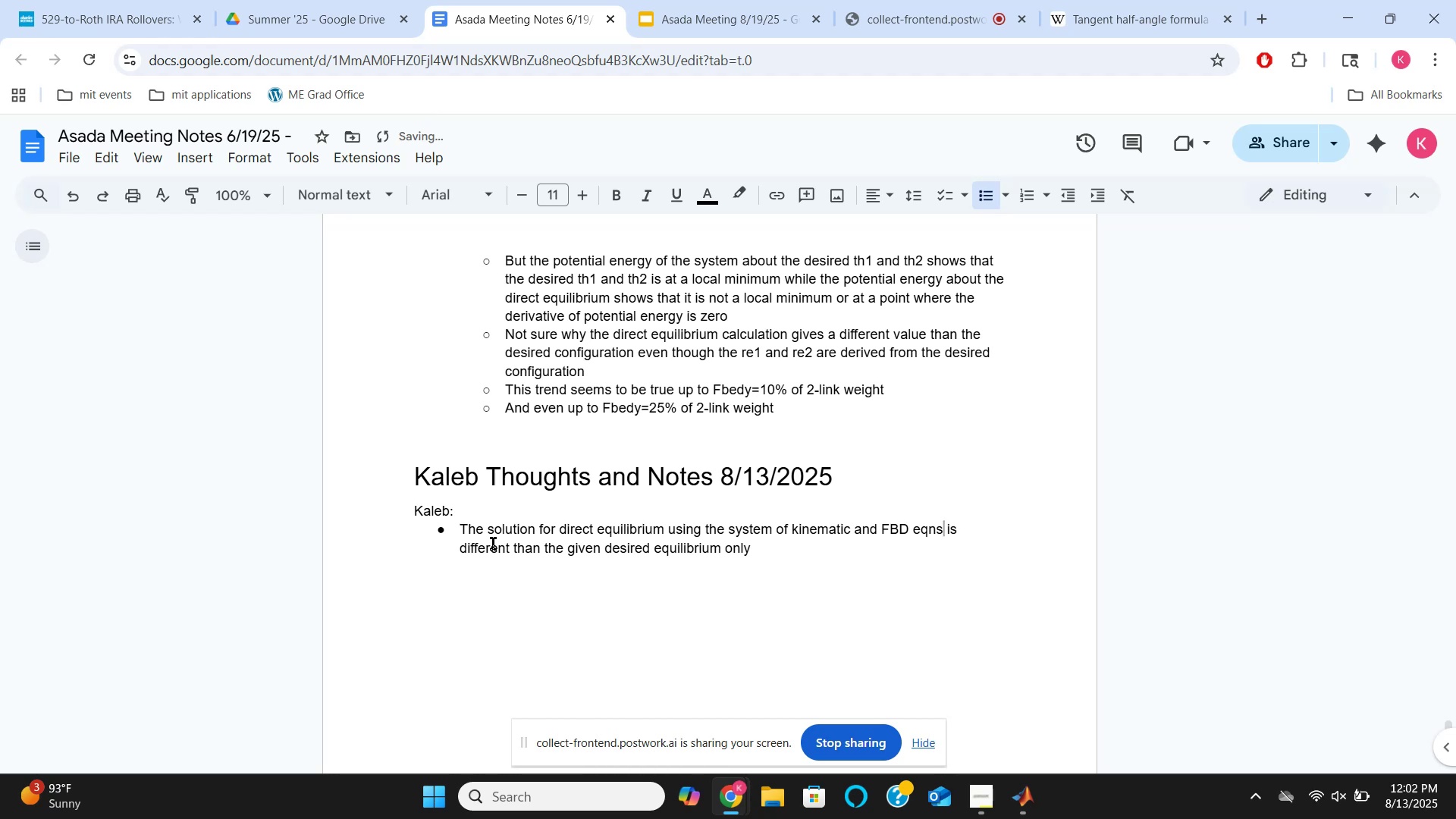 
hold_key(key=ArrowRight, duration=0.76)
 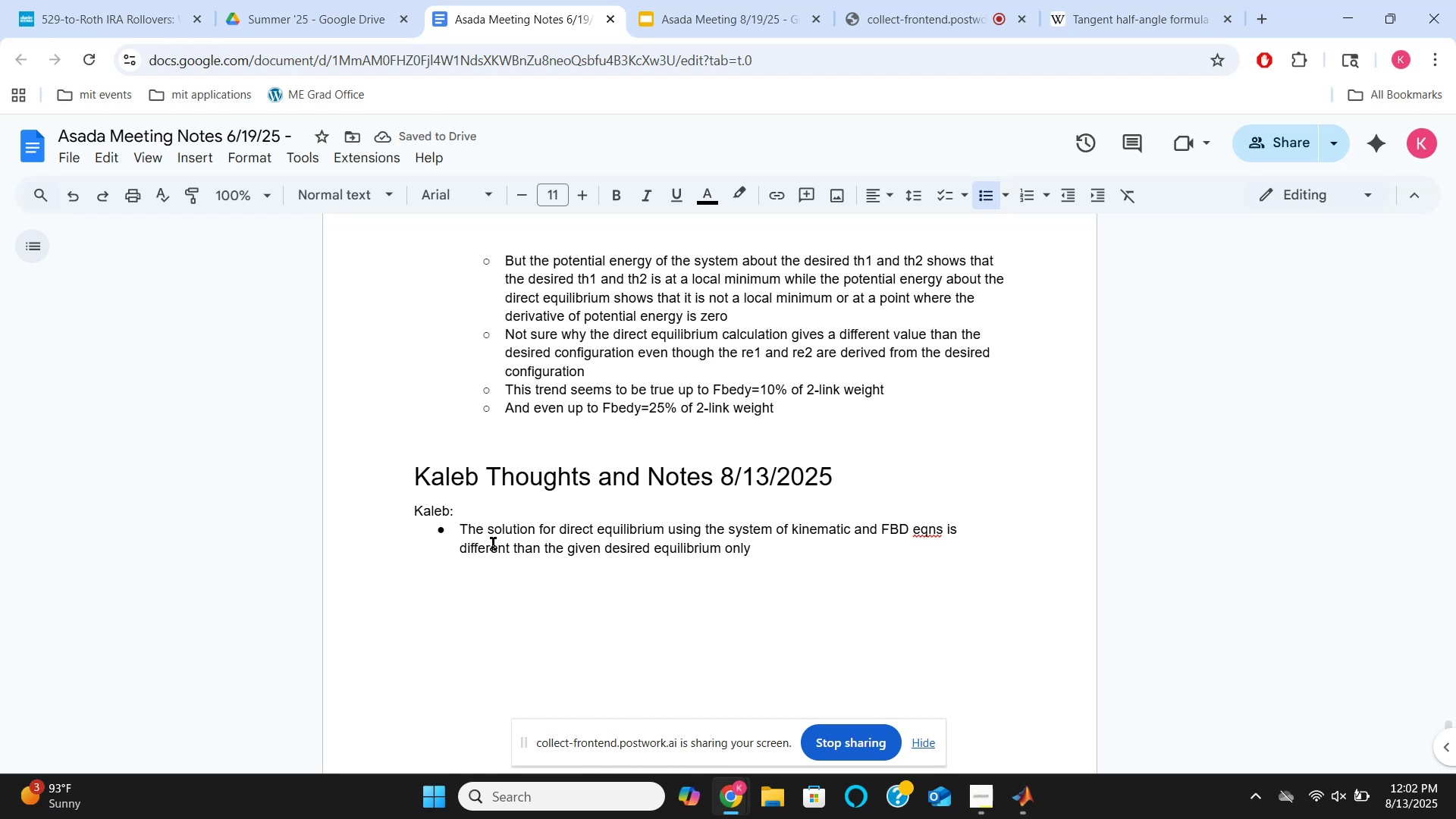 
type([End]when using the tangent half-angle formula)
 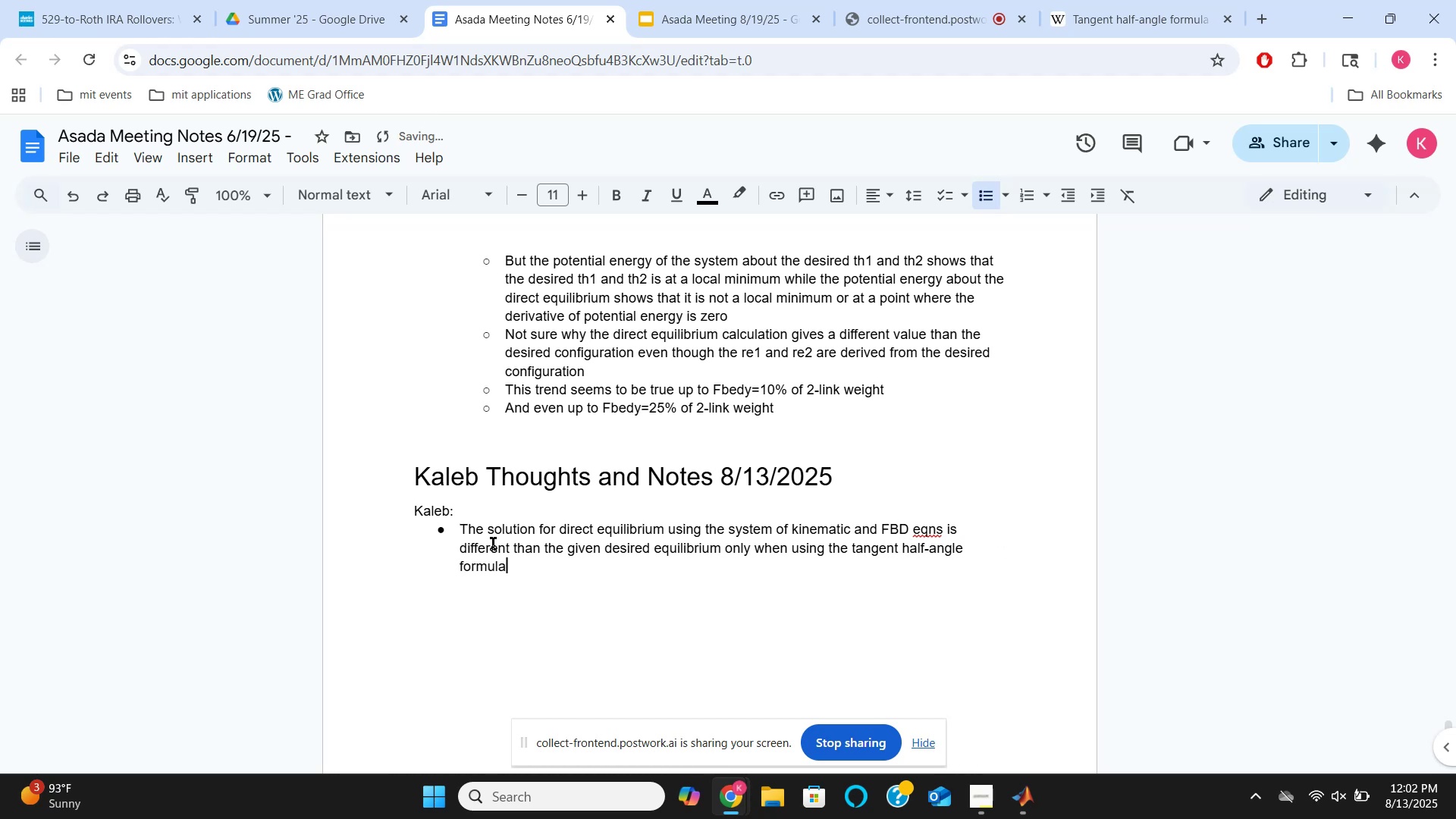 
key(Enter)
 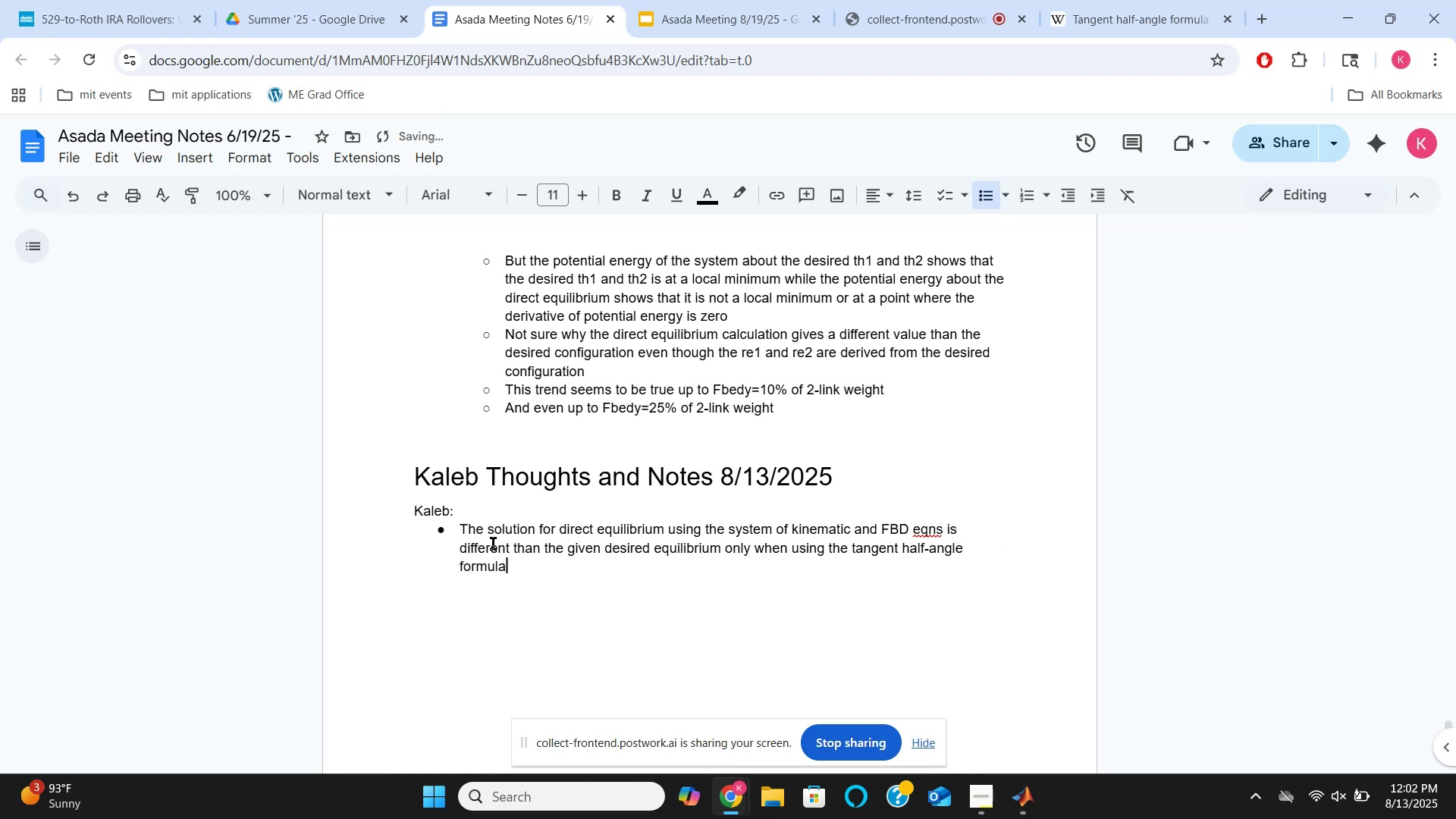 
key(Tab)
type(If using the )
 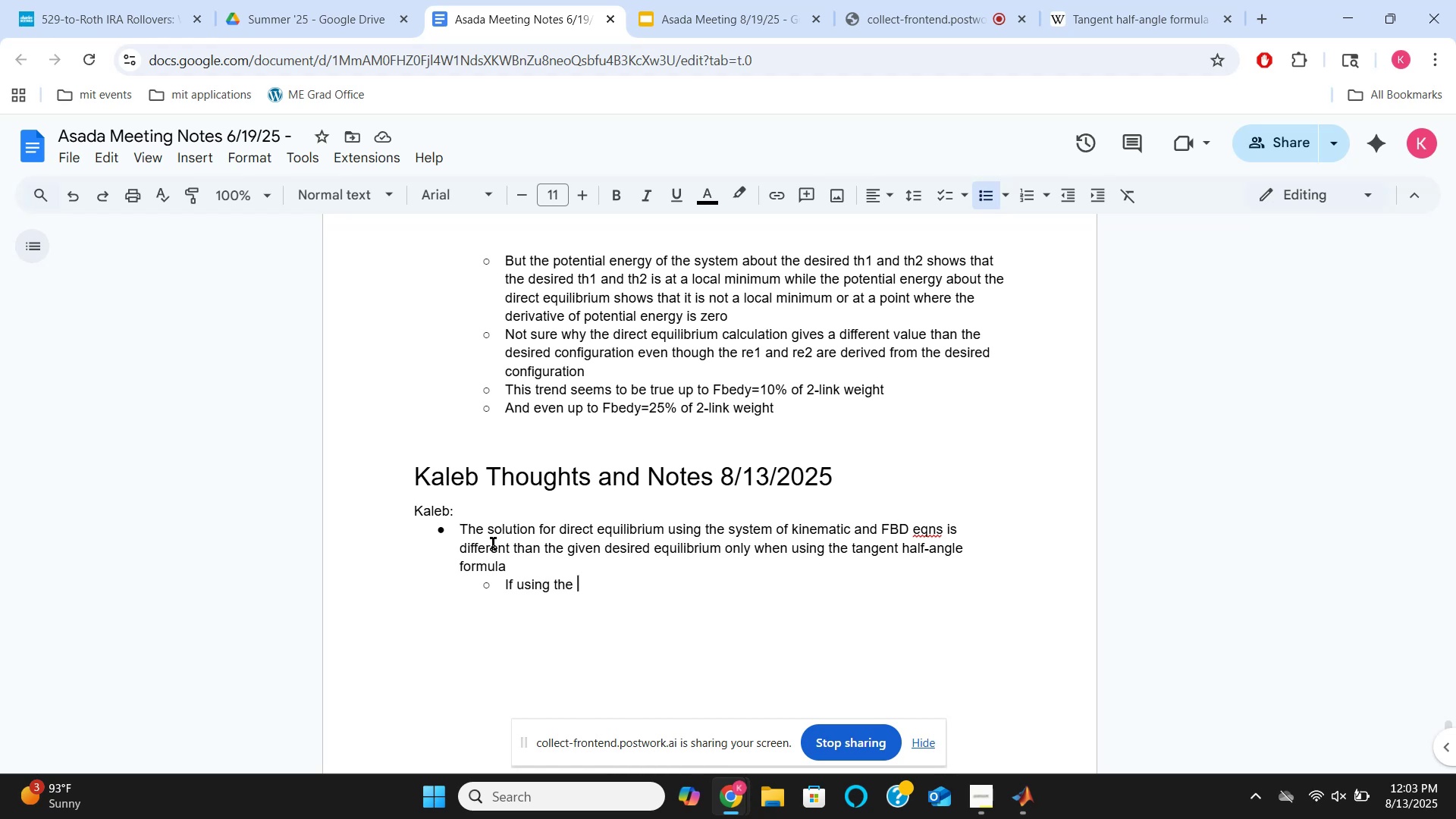 
wait(37.86)
 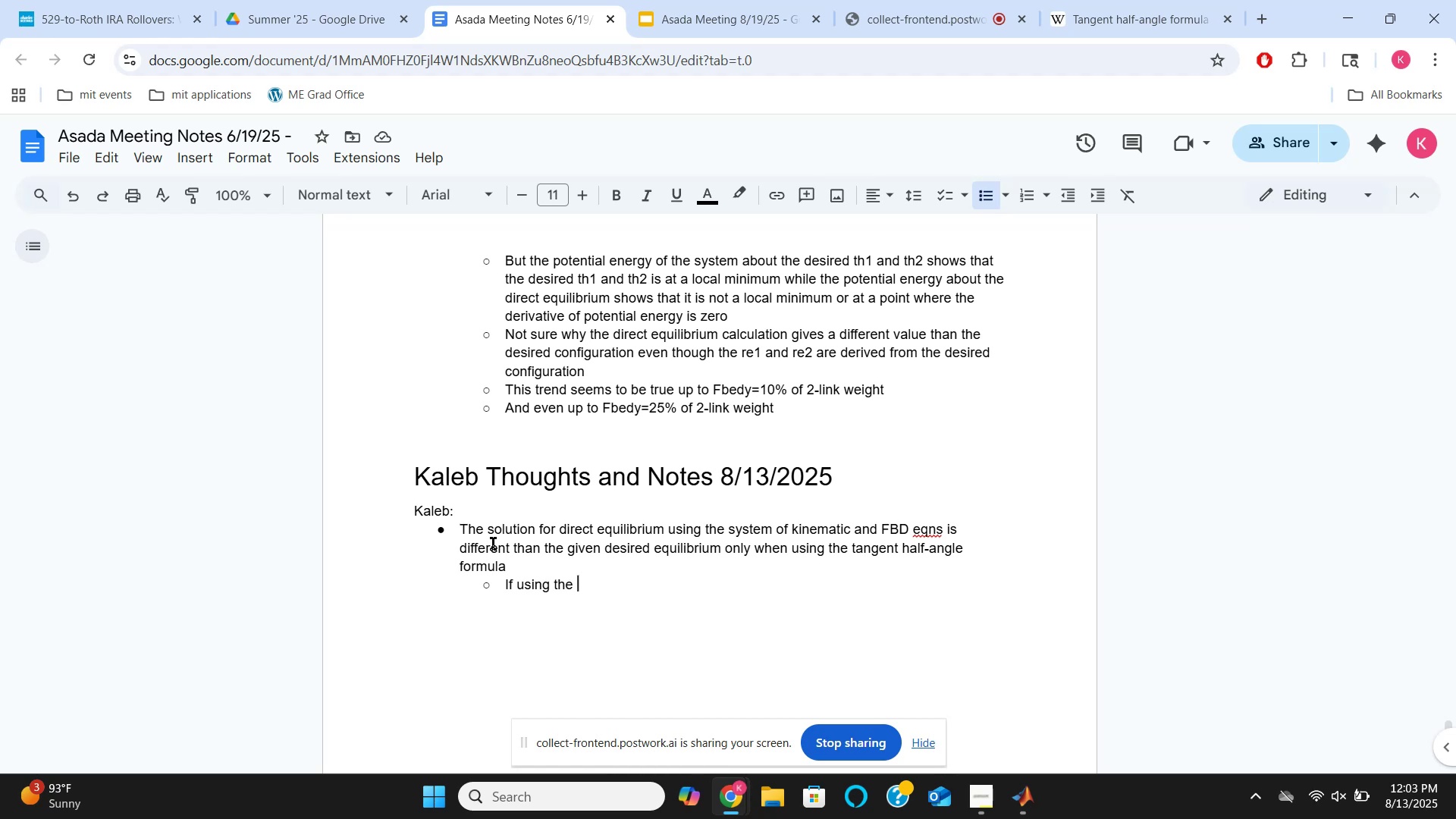 
type(br)
key(Backspace)
key(Backspace)
 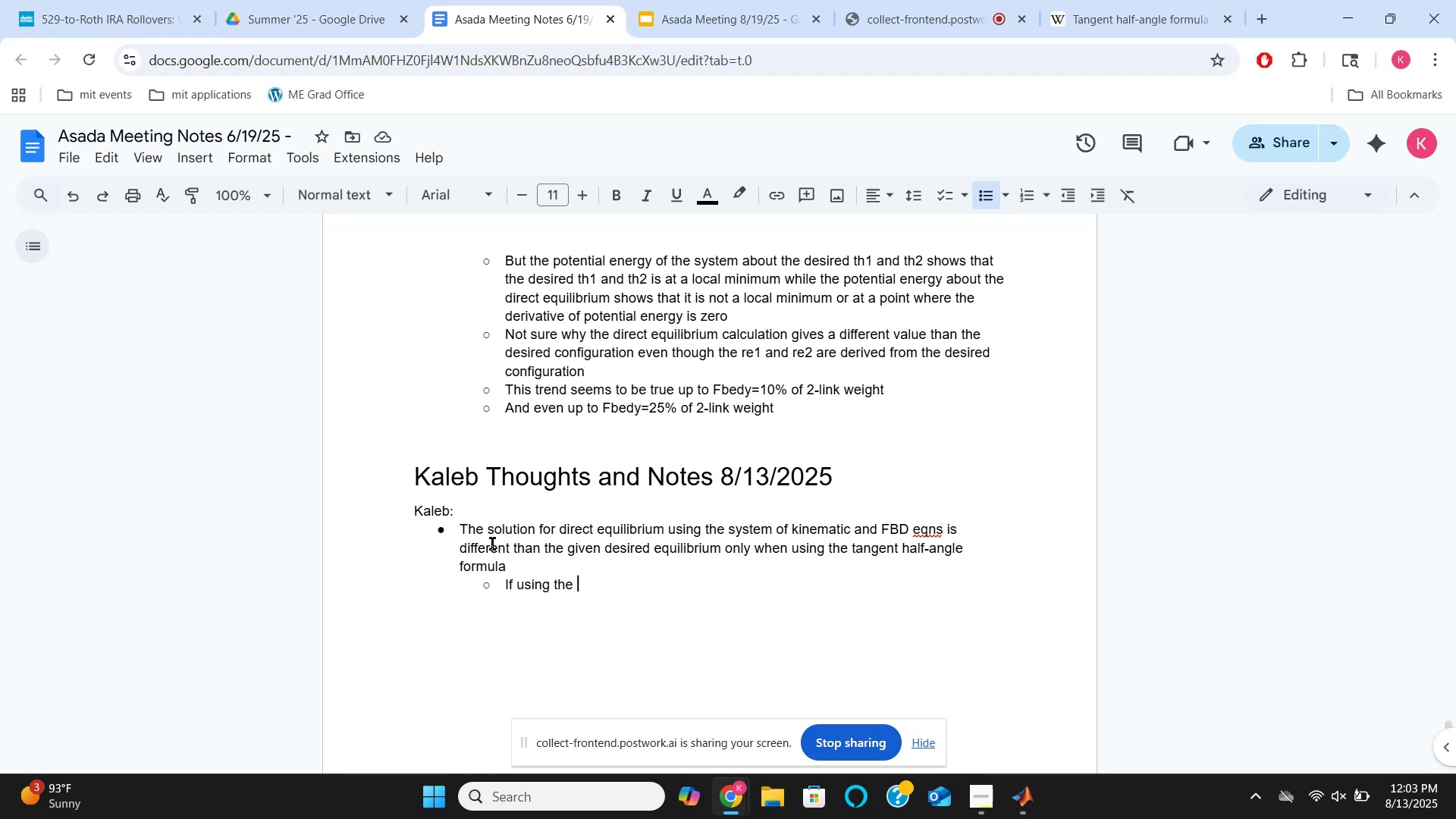 
wait(22.77)
 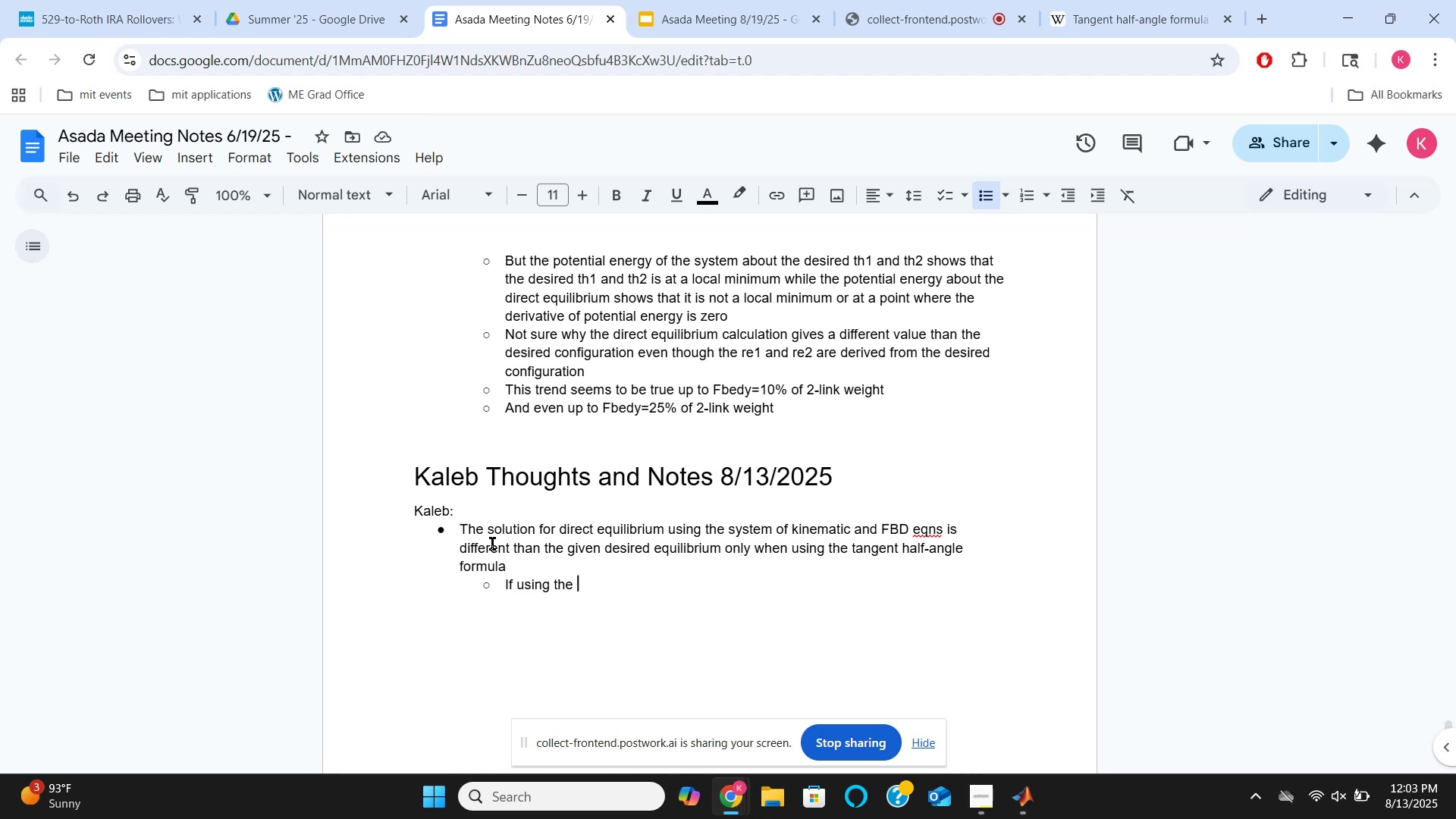 
key(Backspace)
key(Backspace)
key(Backspace)
key(Backspace)
type(the trigonometric version of the system of equat)
key(Backspace)
key(Backspace)
key(Backspace)
type(ns, the solt)
key(Backspace)
type(ution is the same as the given deisred equilibrium)
 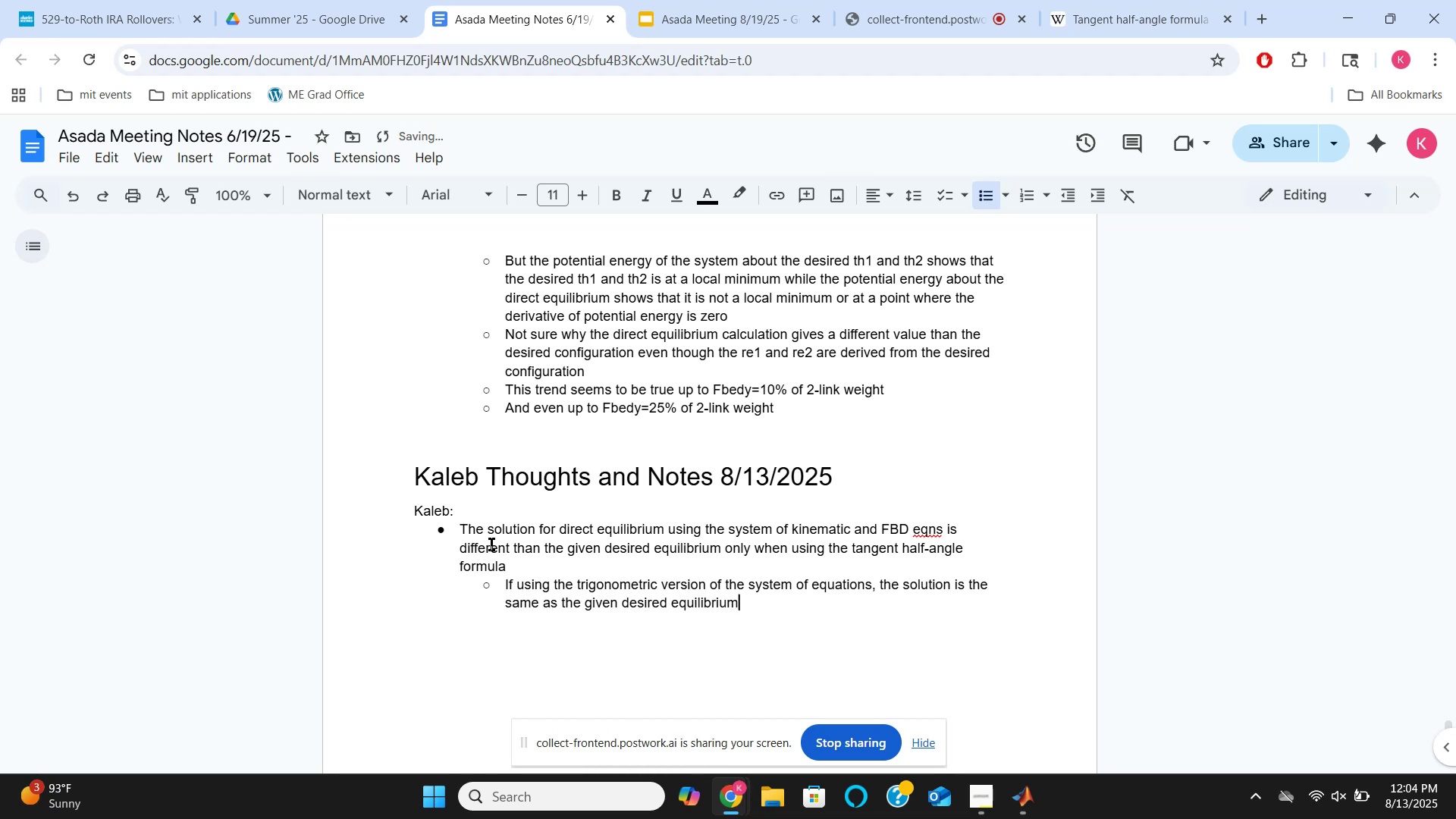 
key(Enter)
 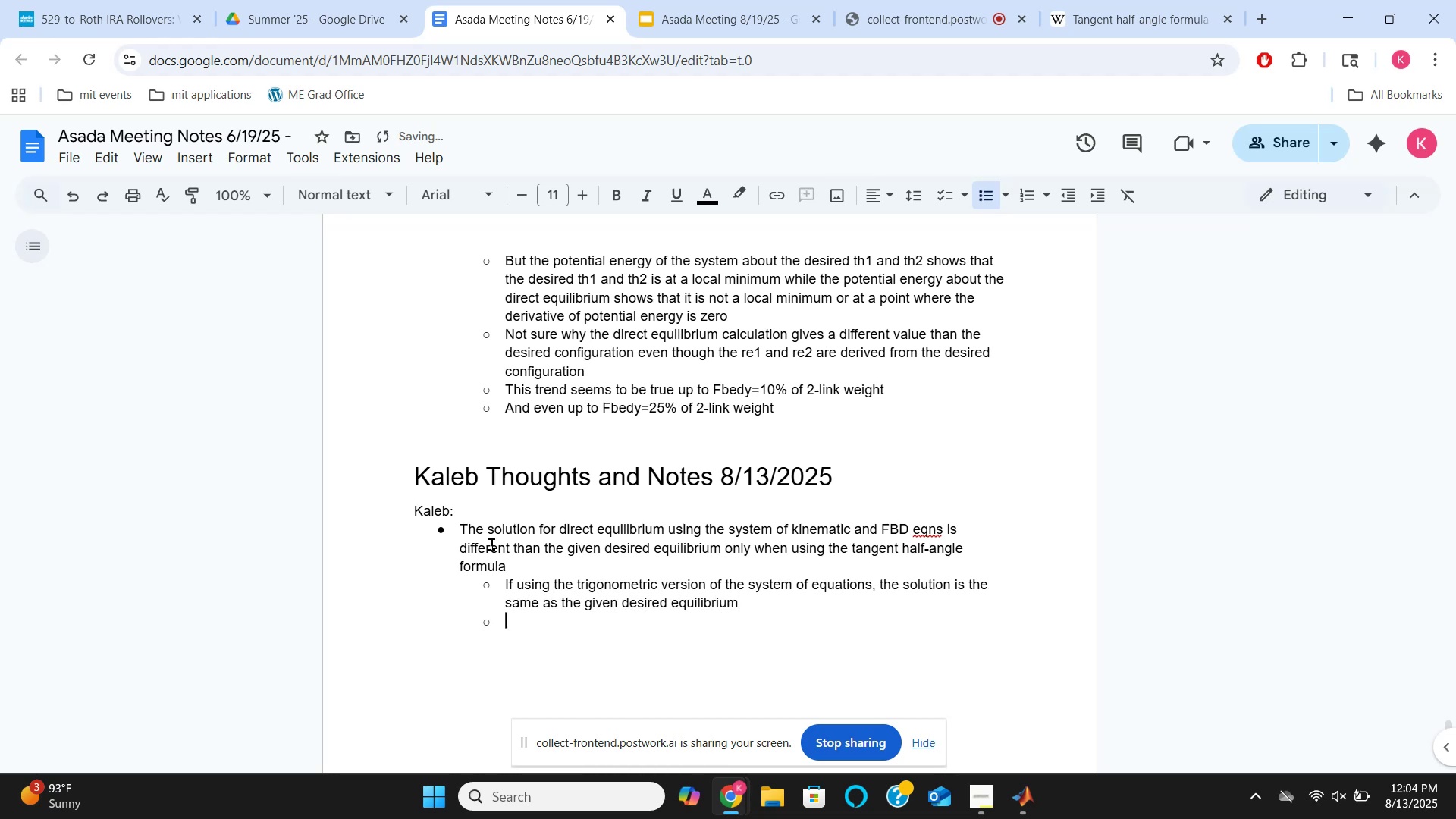 
type(Not sure why the tangent half angle version gives a different solution)
 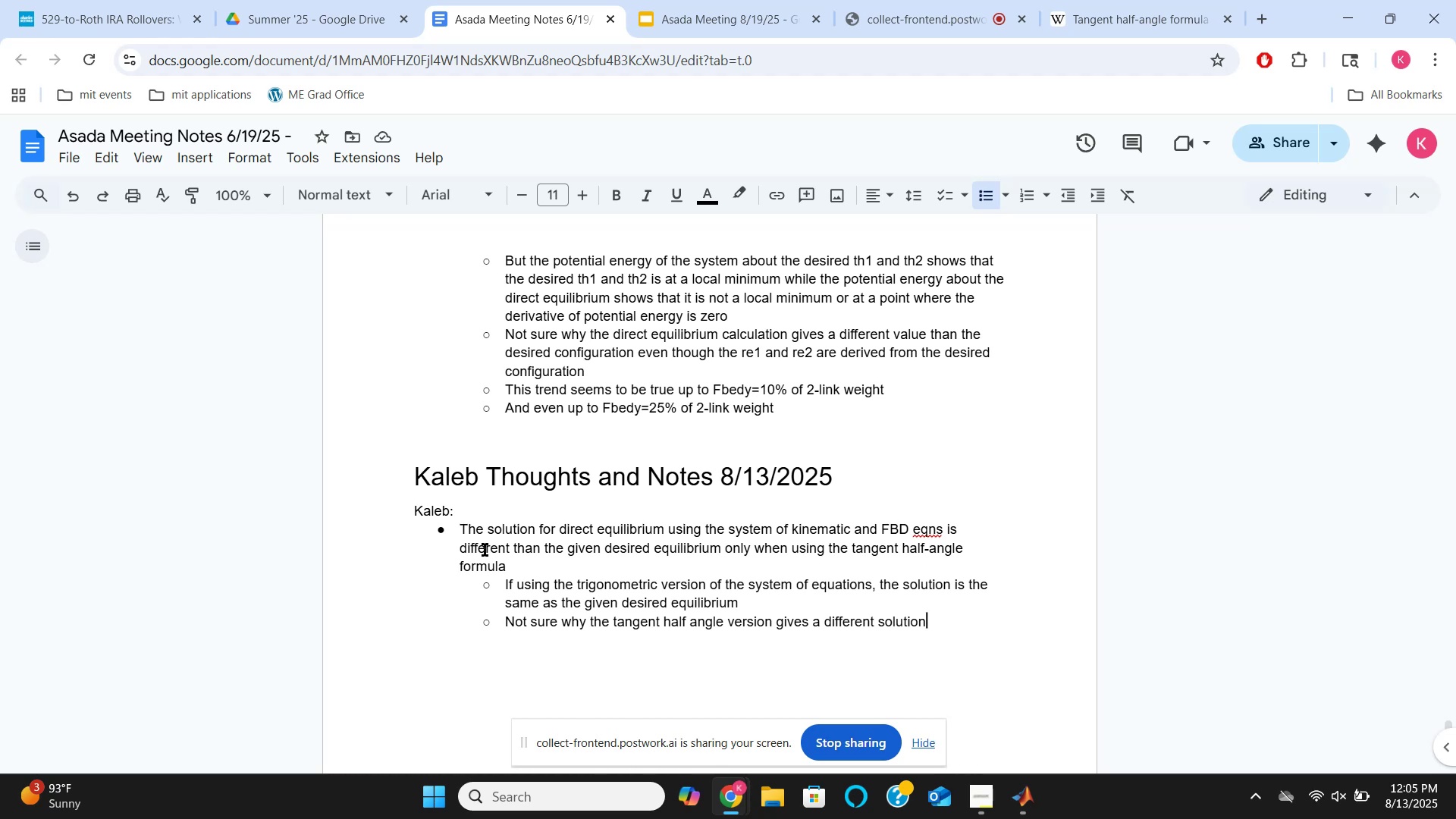 
wait(26.22)
 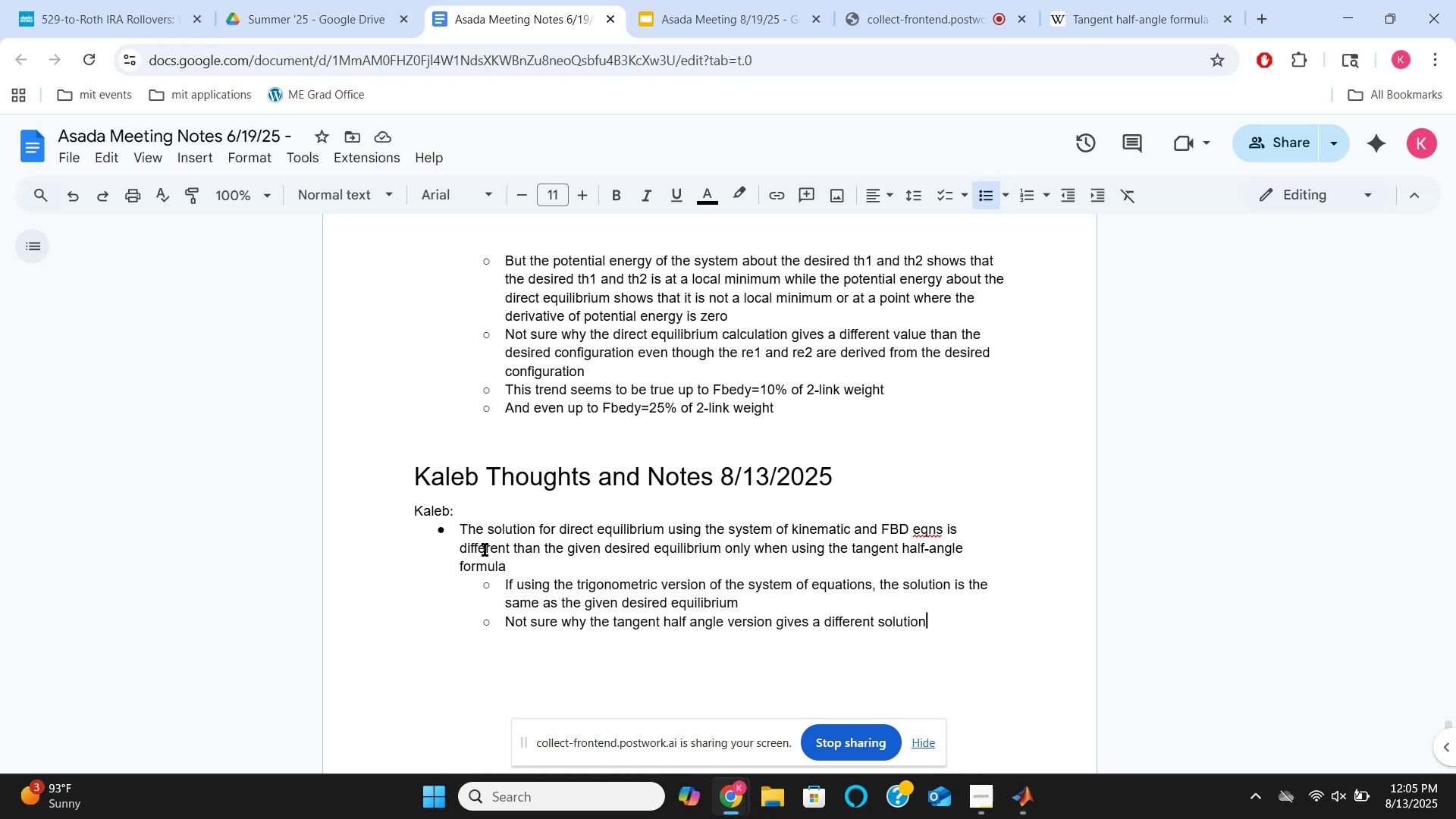 
key(Enter)
 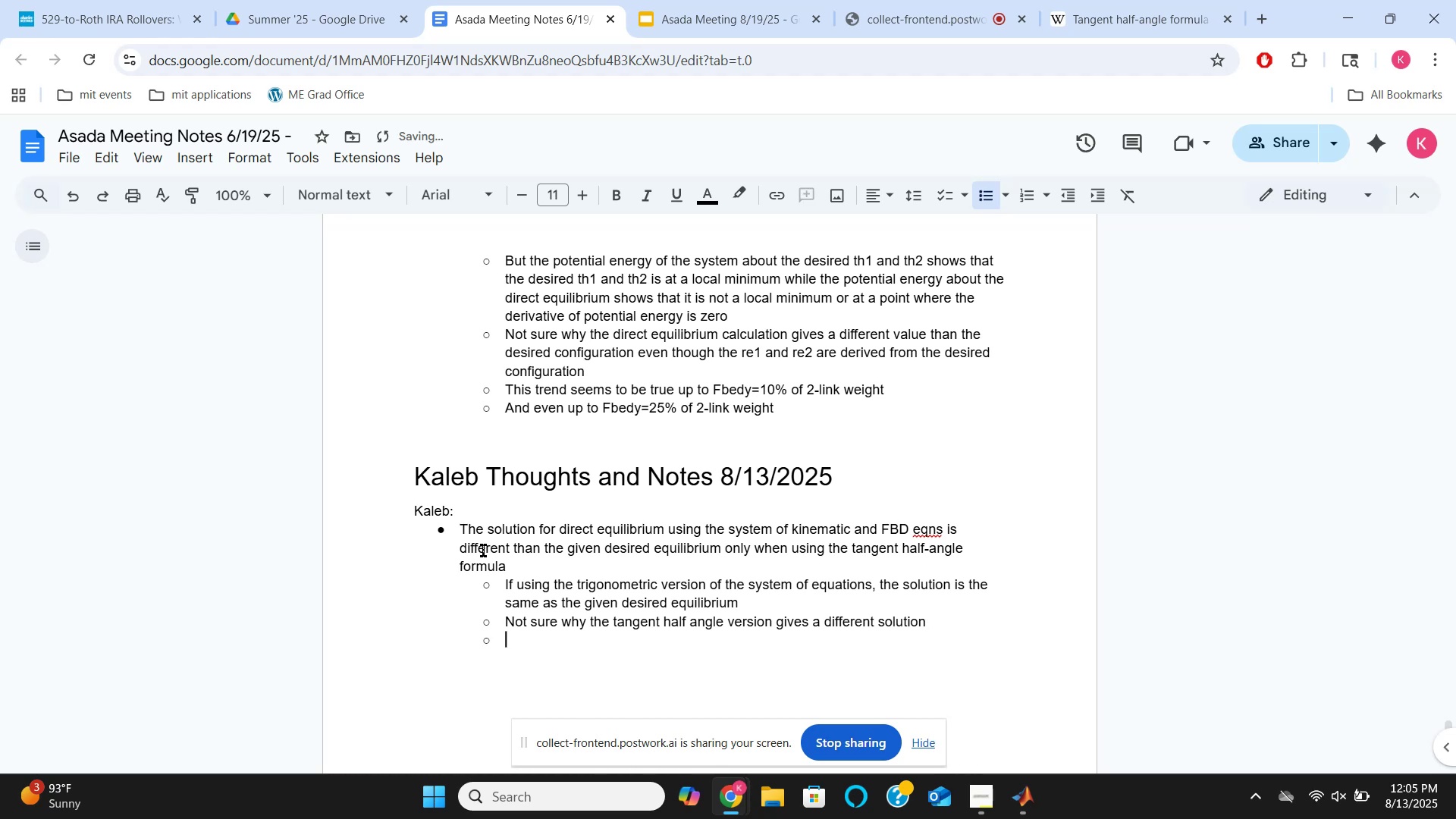 
key(Enter)
 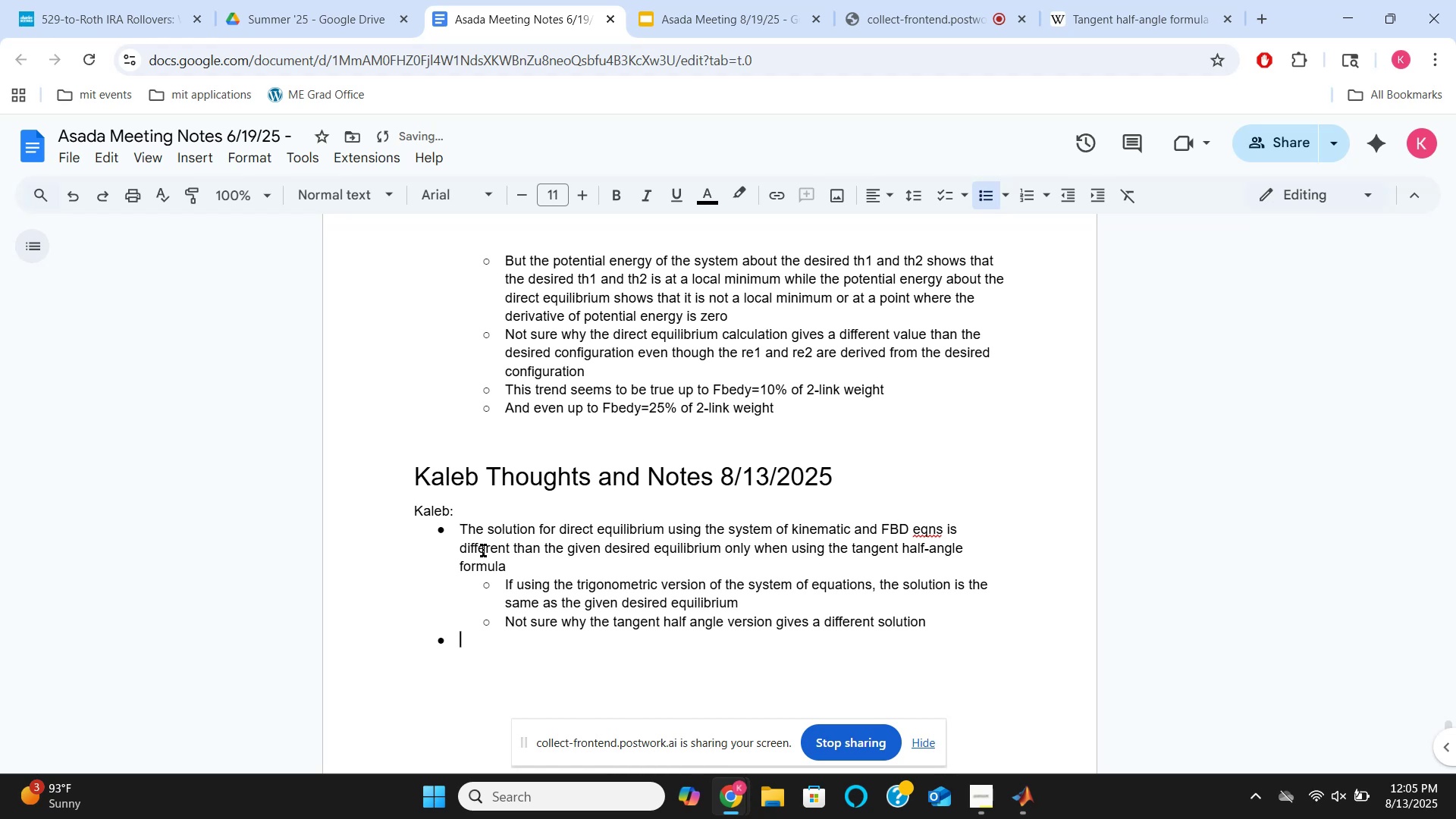 
hold_key(key=ShiftLeft, duration=1.52)
 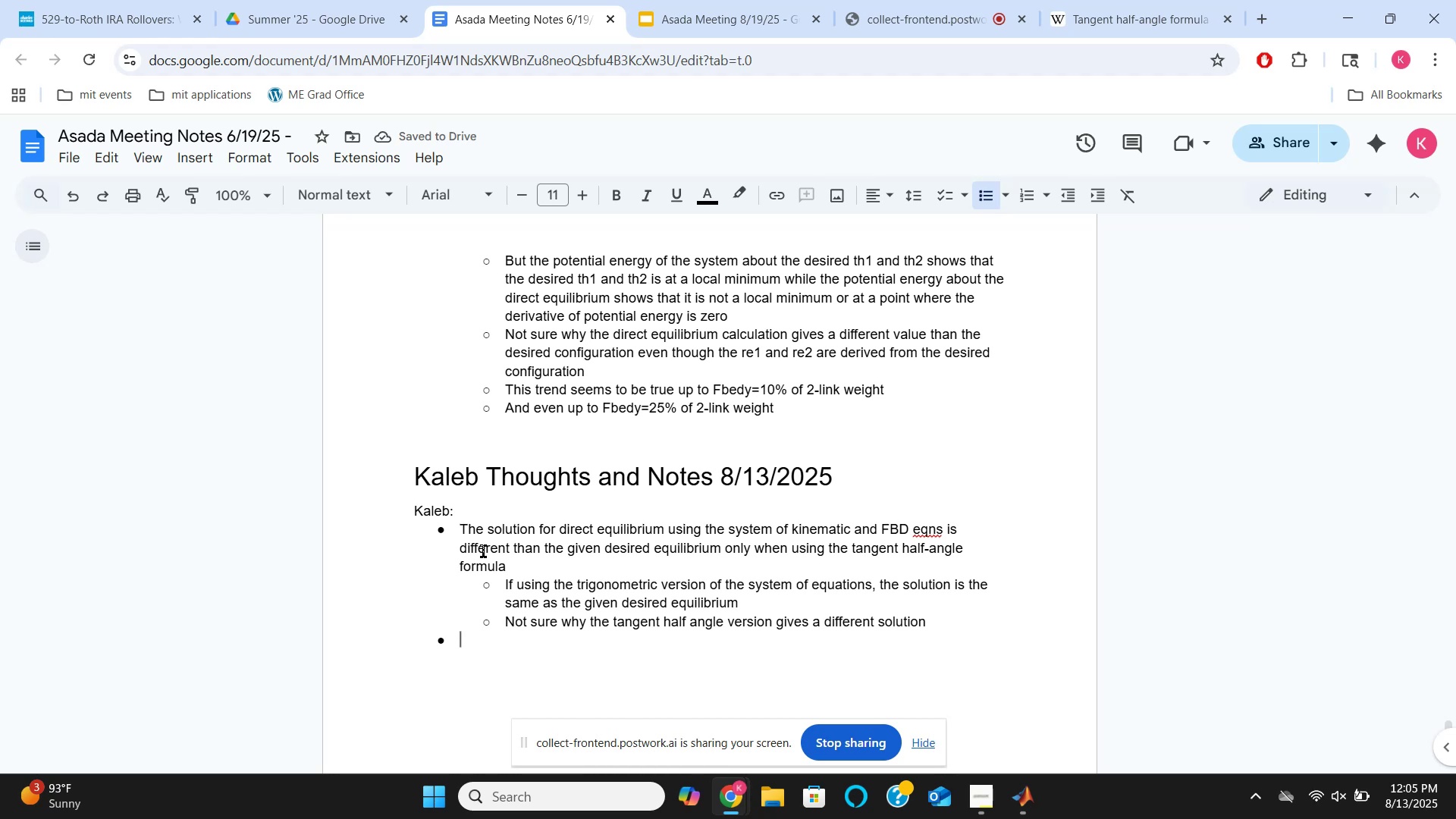 
type(It's good)
key(Backspace)
key(Backspace)
key(Backspace)
key(Backspace)
type(s)
key(Backspace)
key(Backspace)
key(Backspace)
key(Backspace)
type( seems good that the potential energy graphs about the given desired equilibria )
 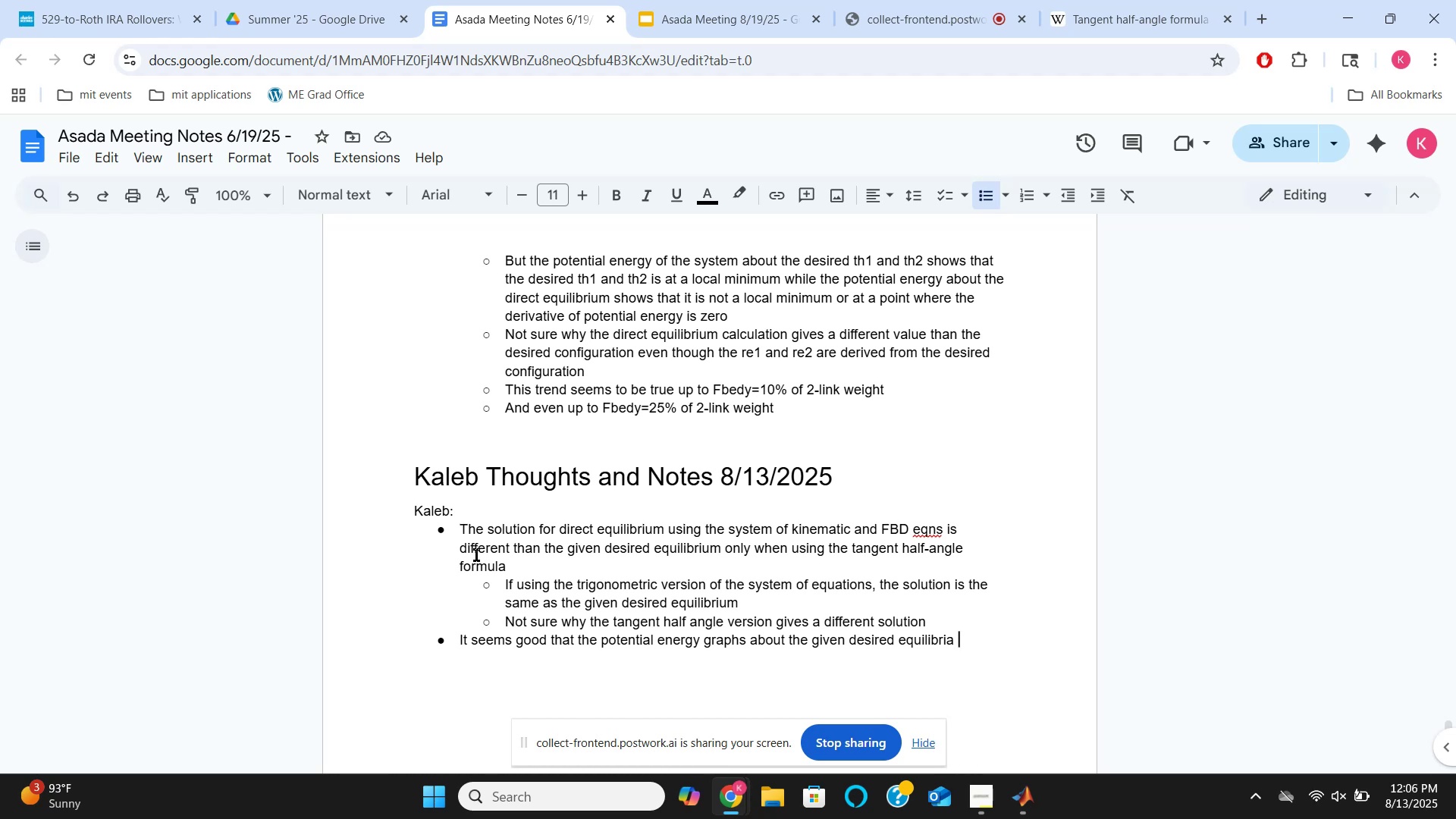 
wait(49.93)
 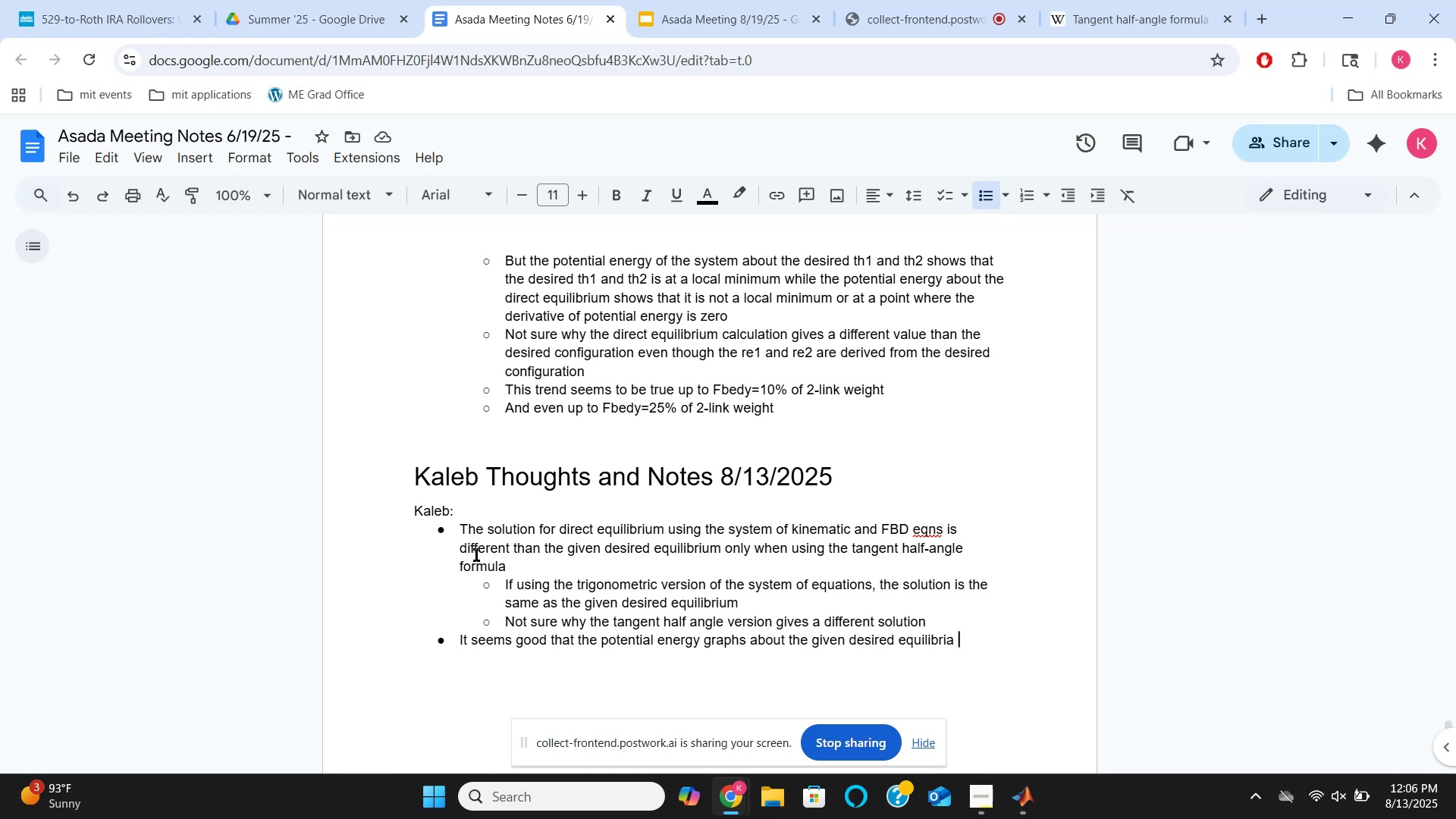 
type(show that the given desired equilibra )
key(Backspace)
key(Backspace)
type(ia)
 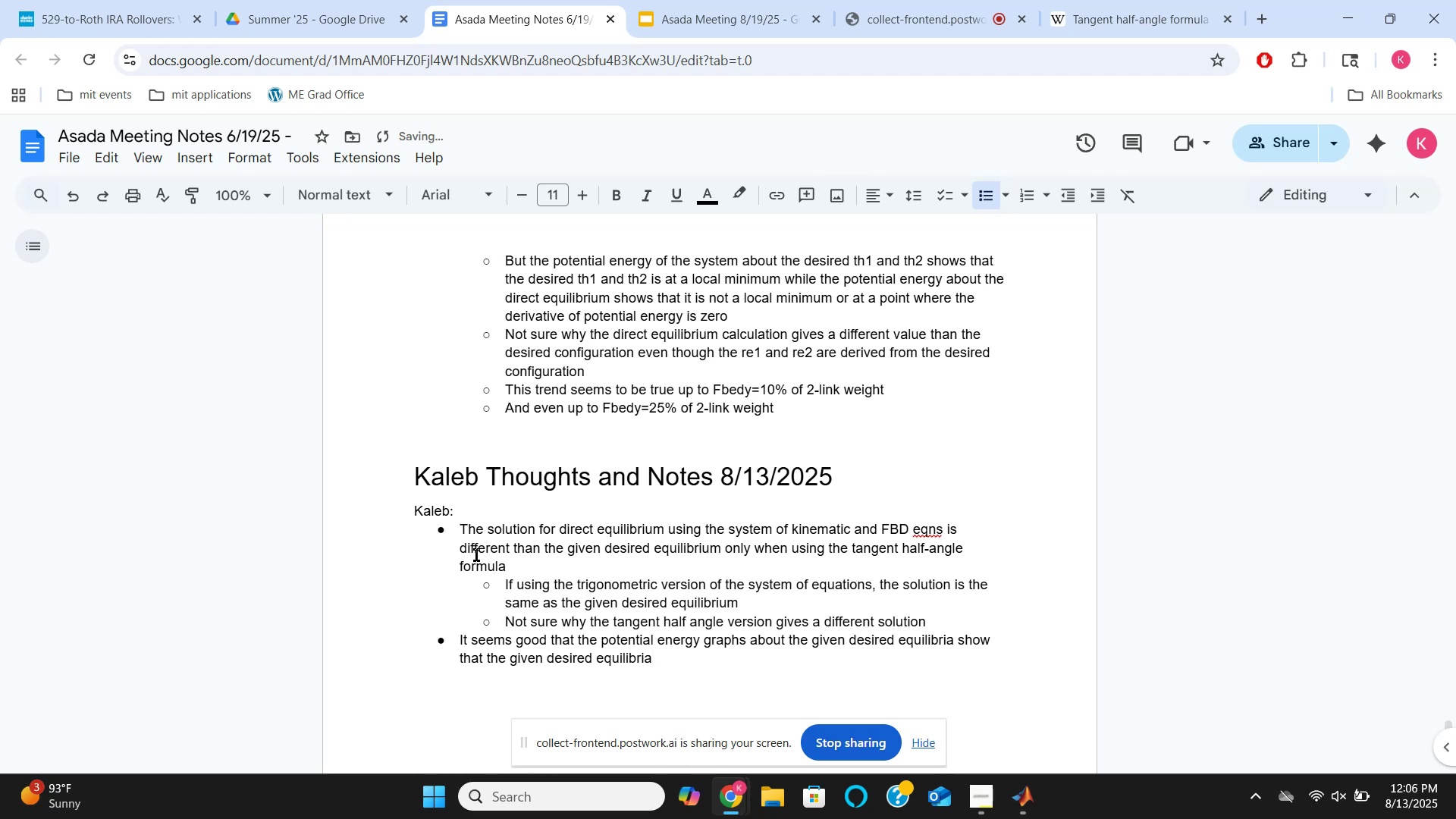 
key(ArrowLeft)
 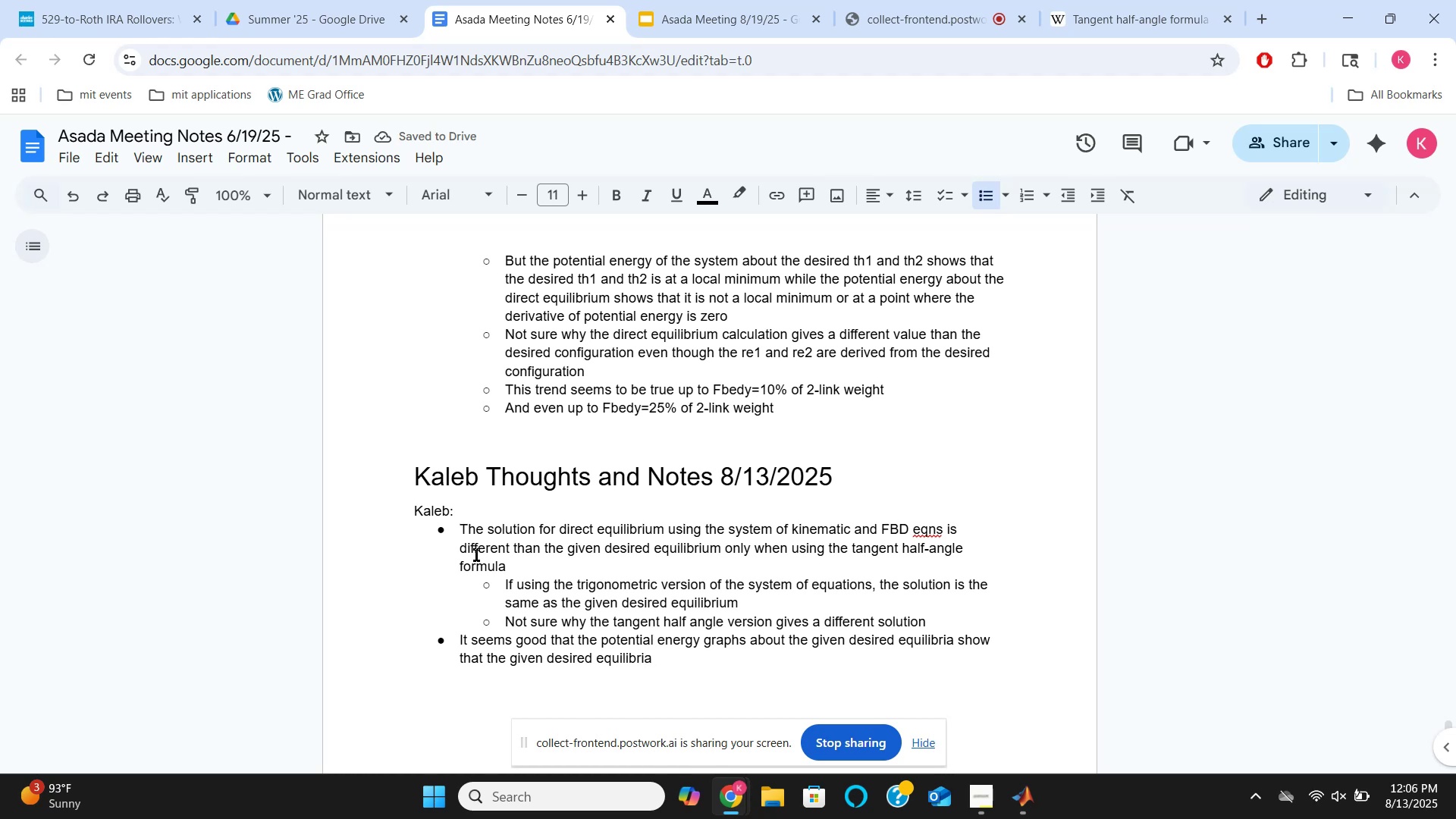 
key(ArrowRight)
 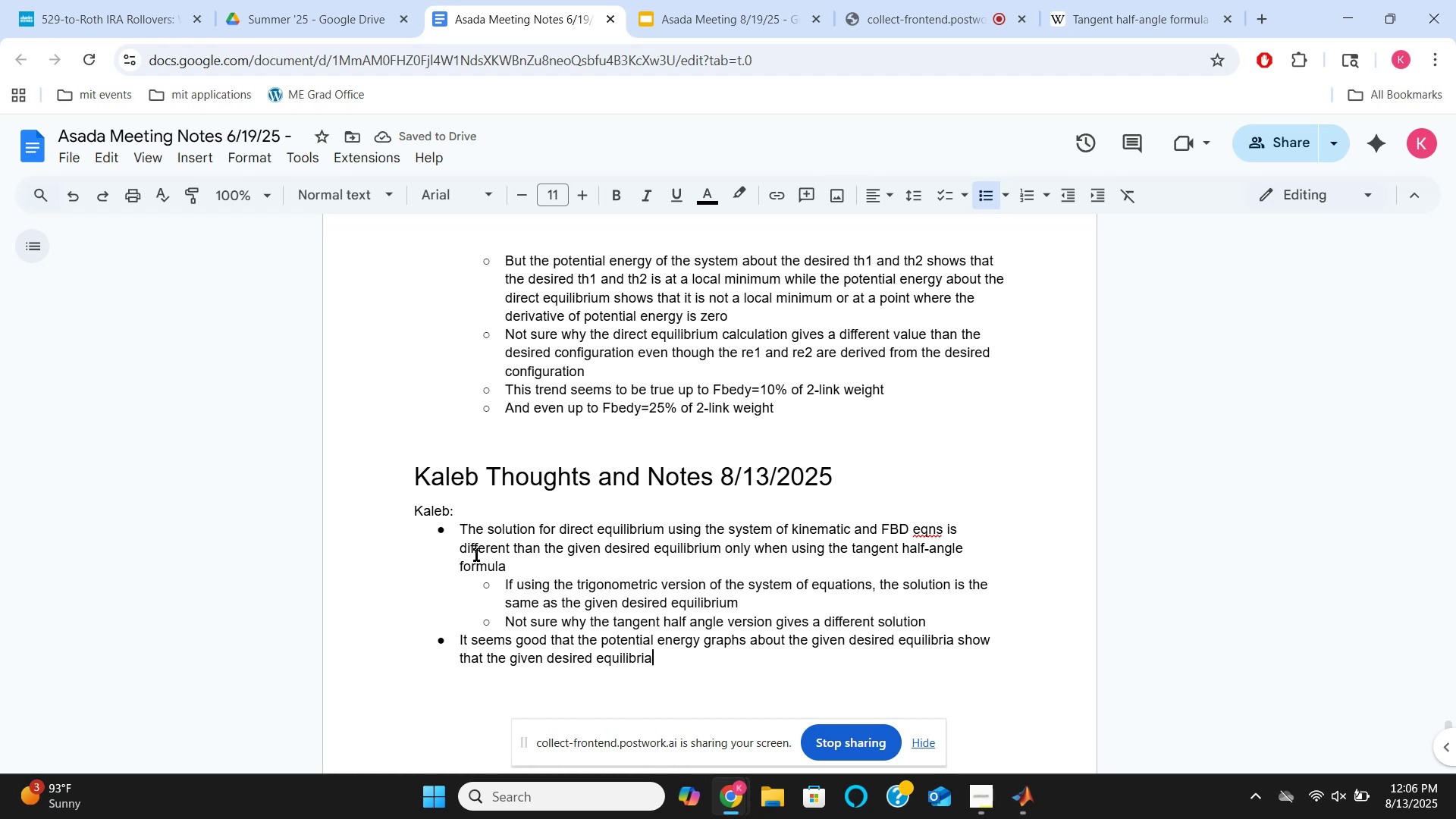 
type( are )
 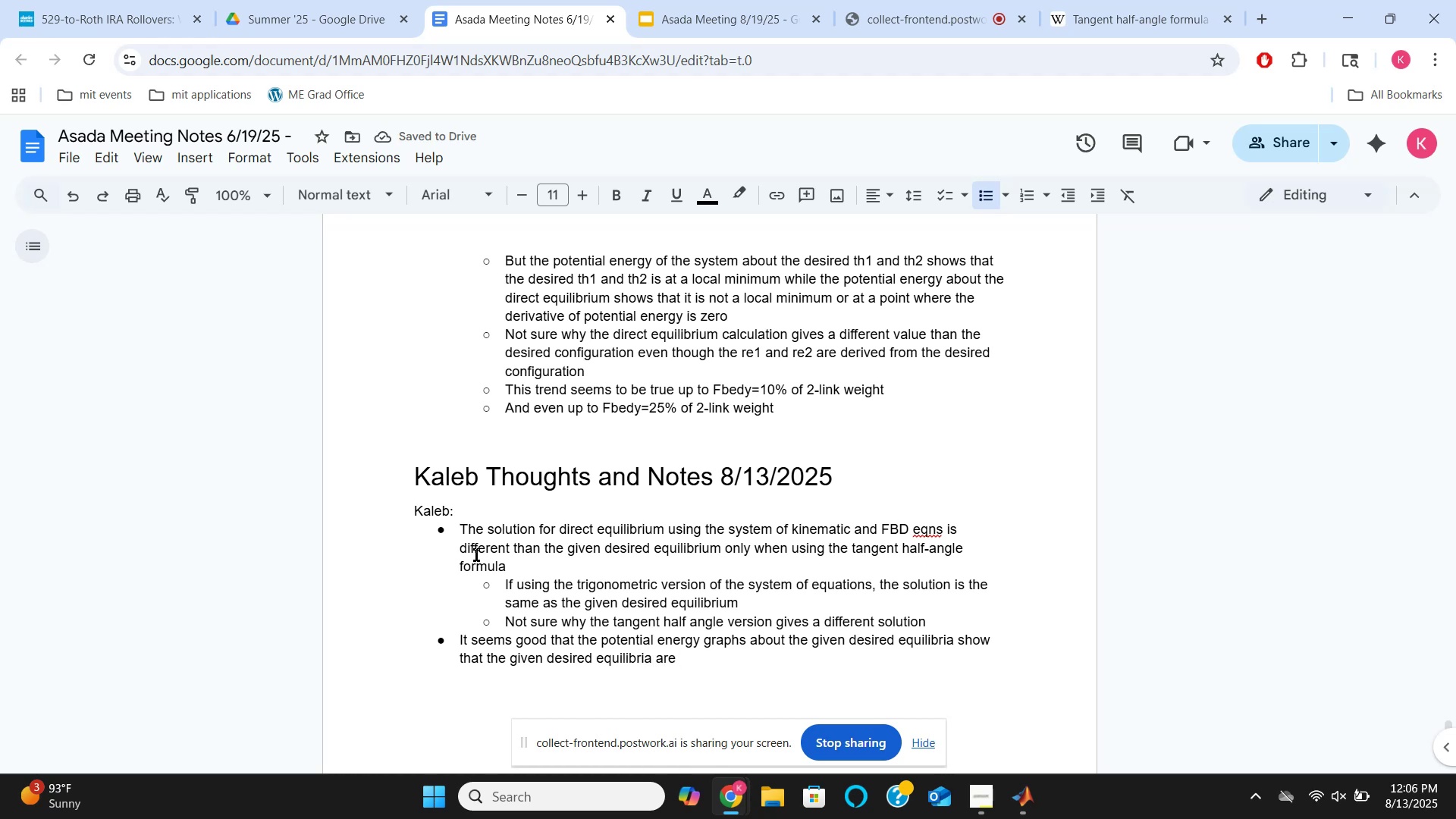 
wait(6.16)
 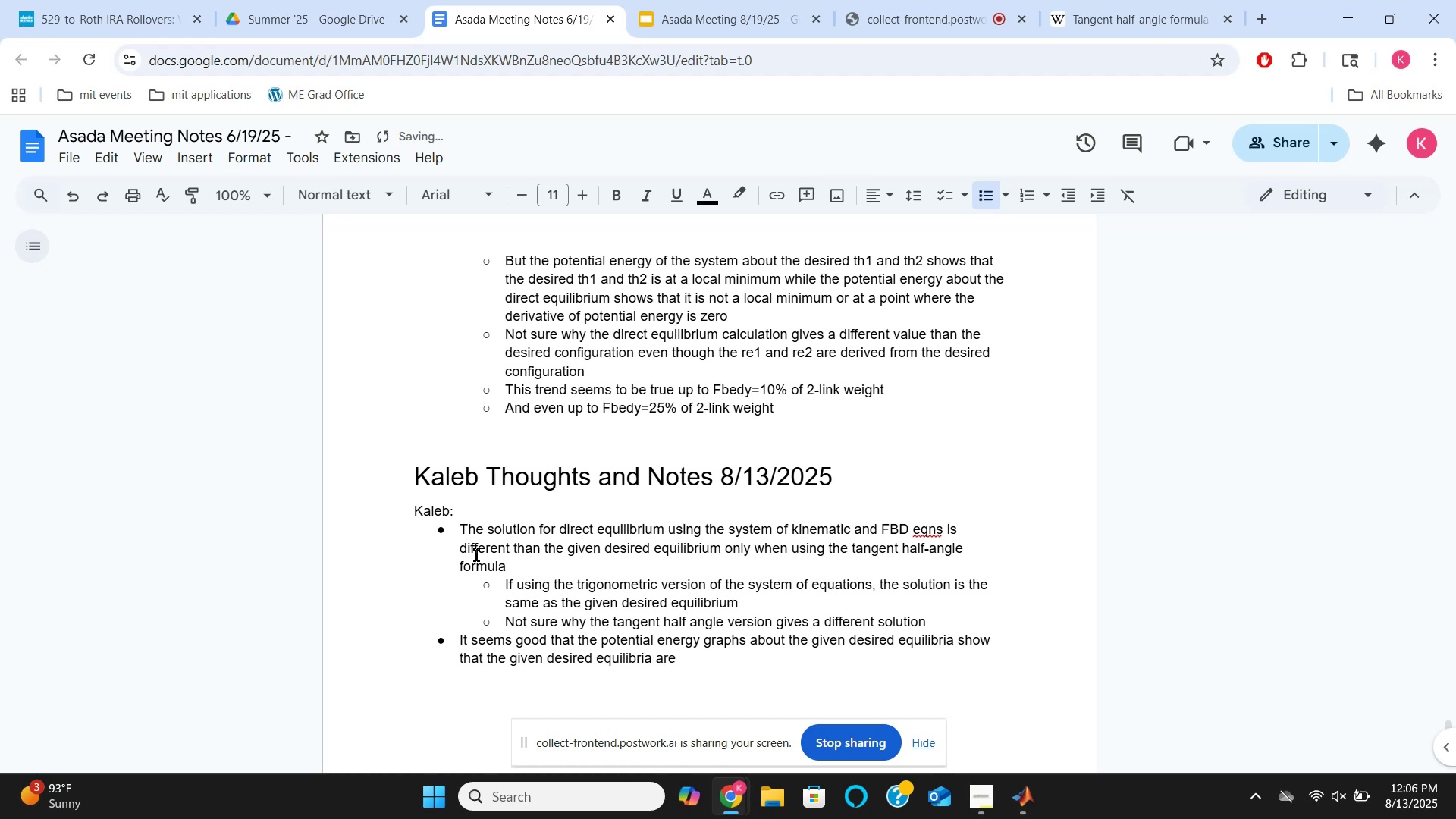 
type(a mini)
key(Backspace)
key(Backspace)
key(Backspace)
key(Backspace)
type(local minima )
 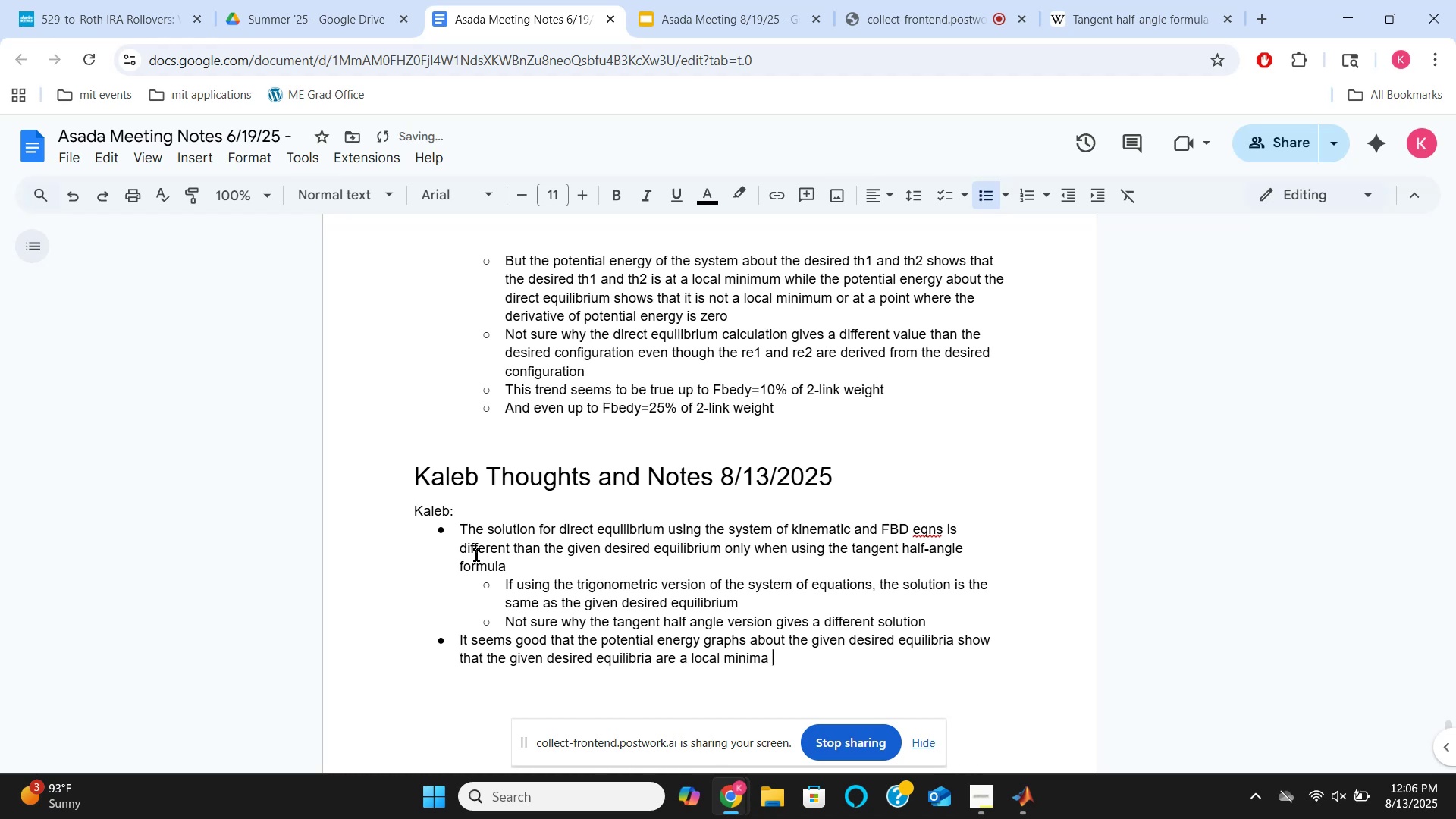 
hold_key(key=ArrowLeft, duration=0.91)
 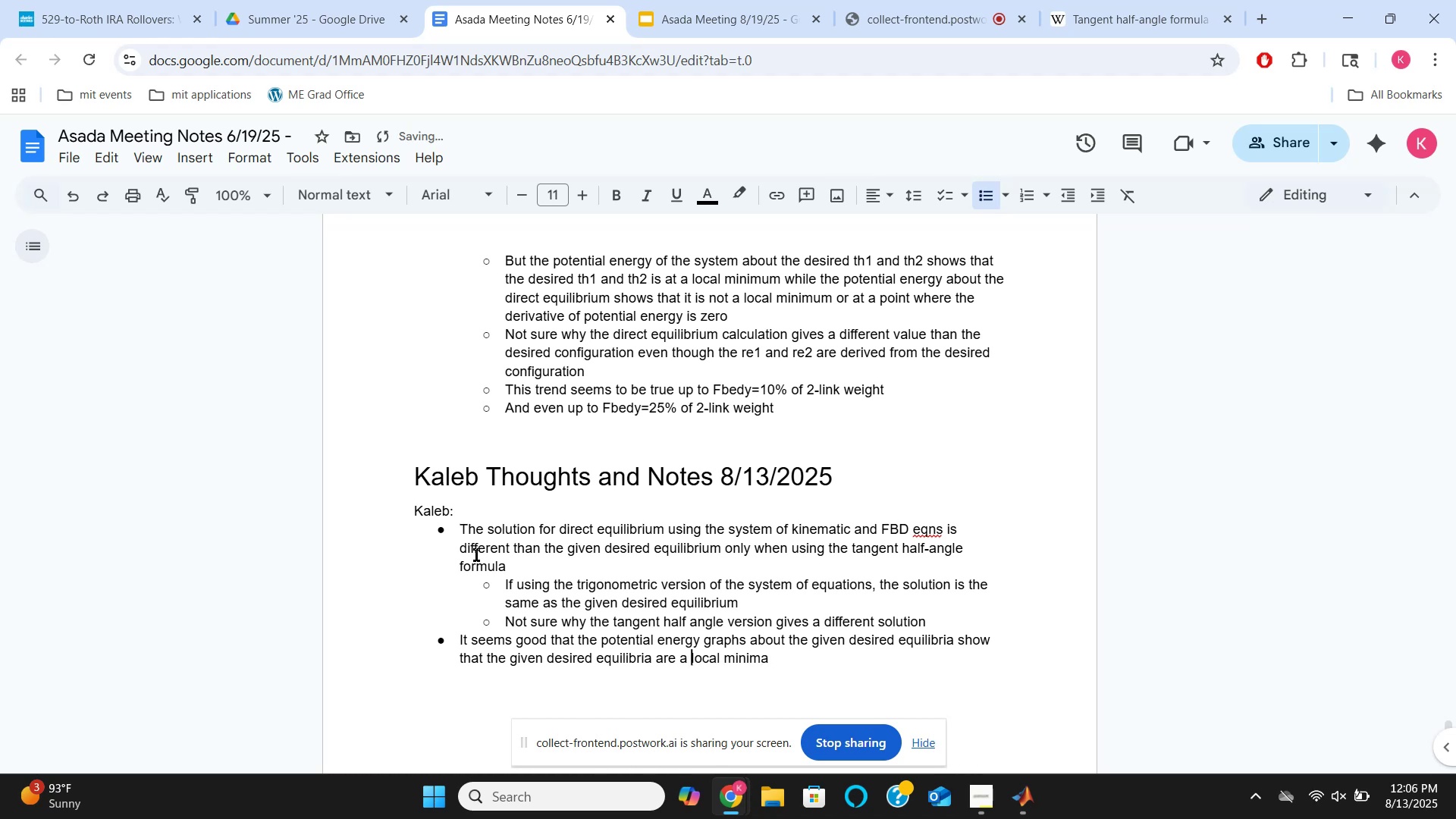 
key(ArrowLeft)
 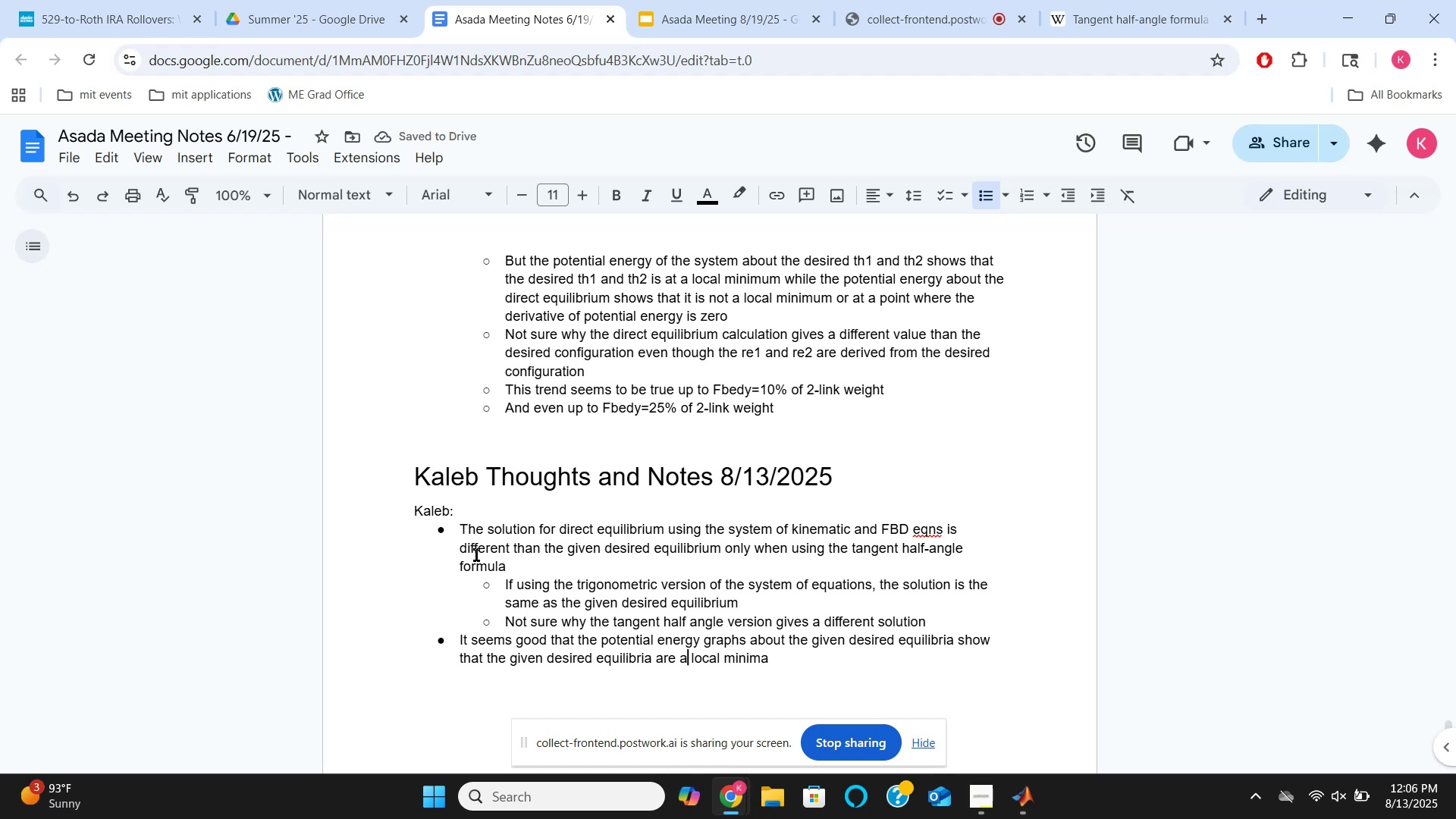 
key(Backspace)
 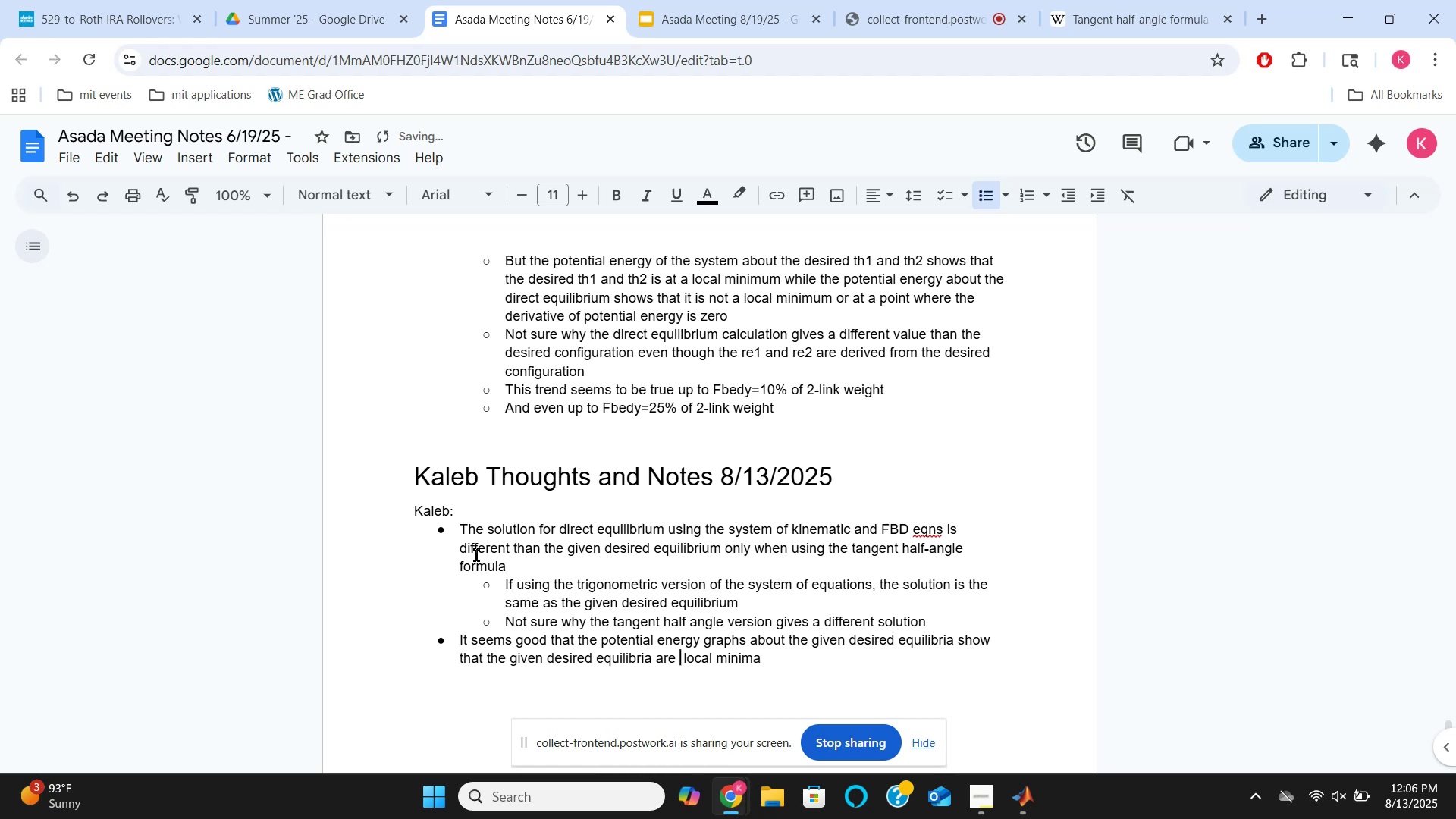 
key(Backspace)
 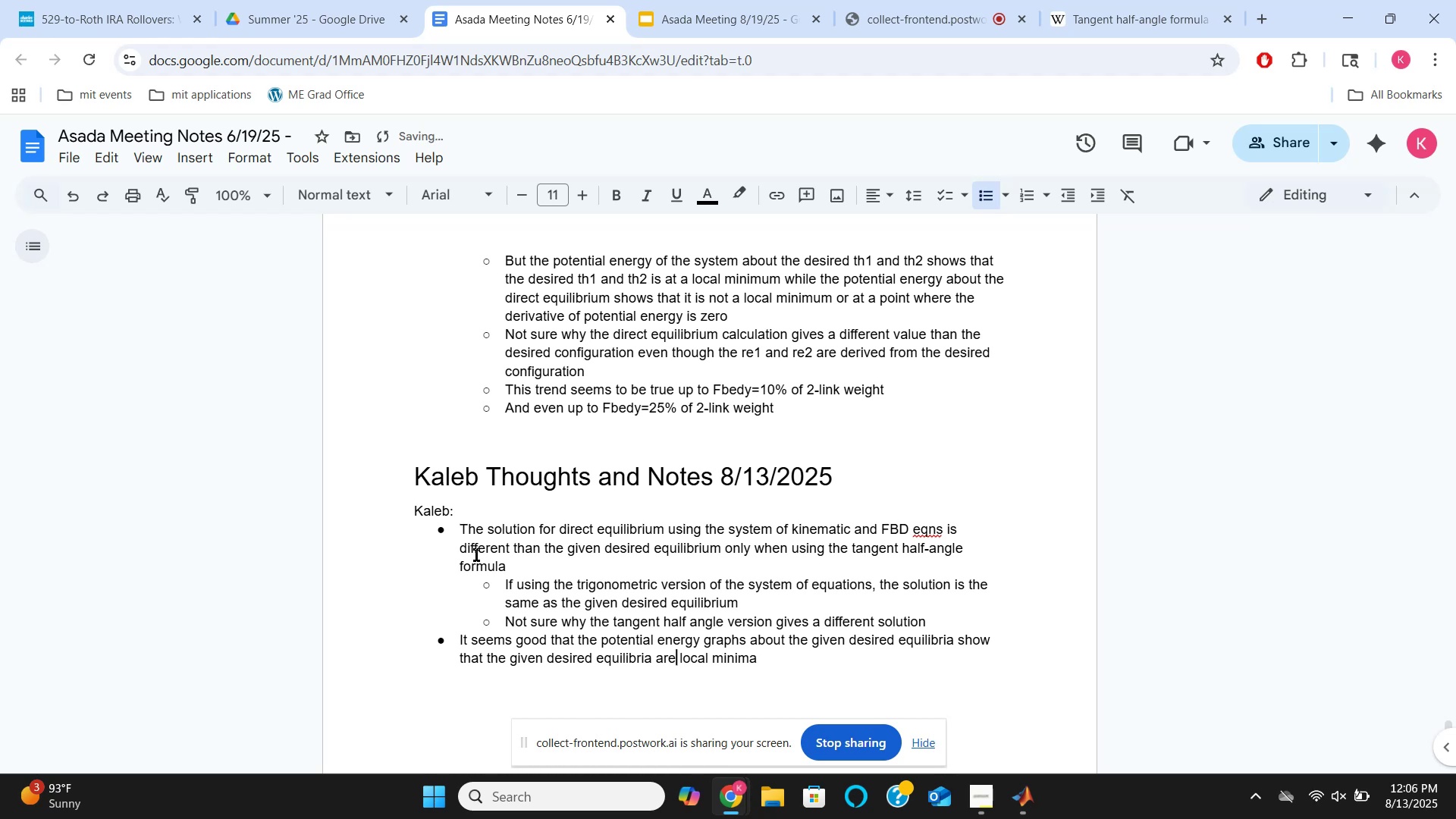 
key(PageDown)
 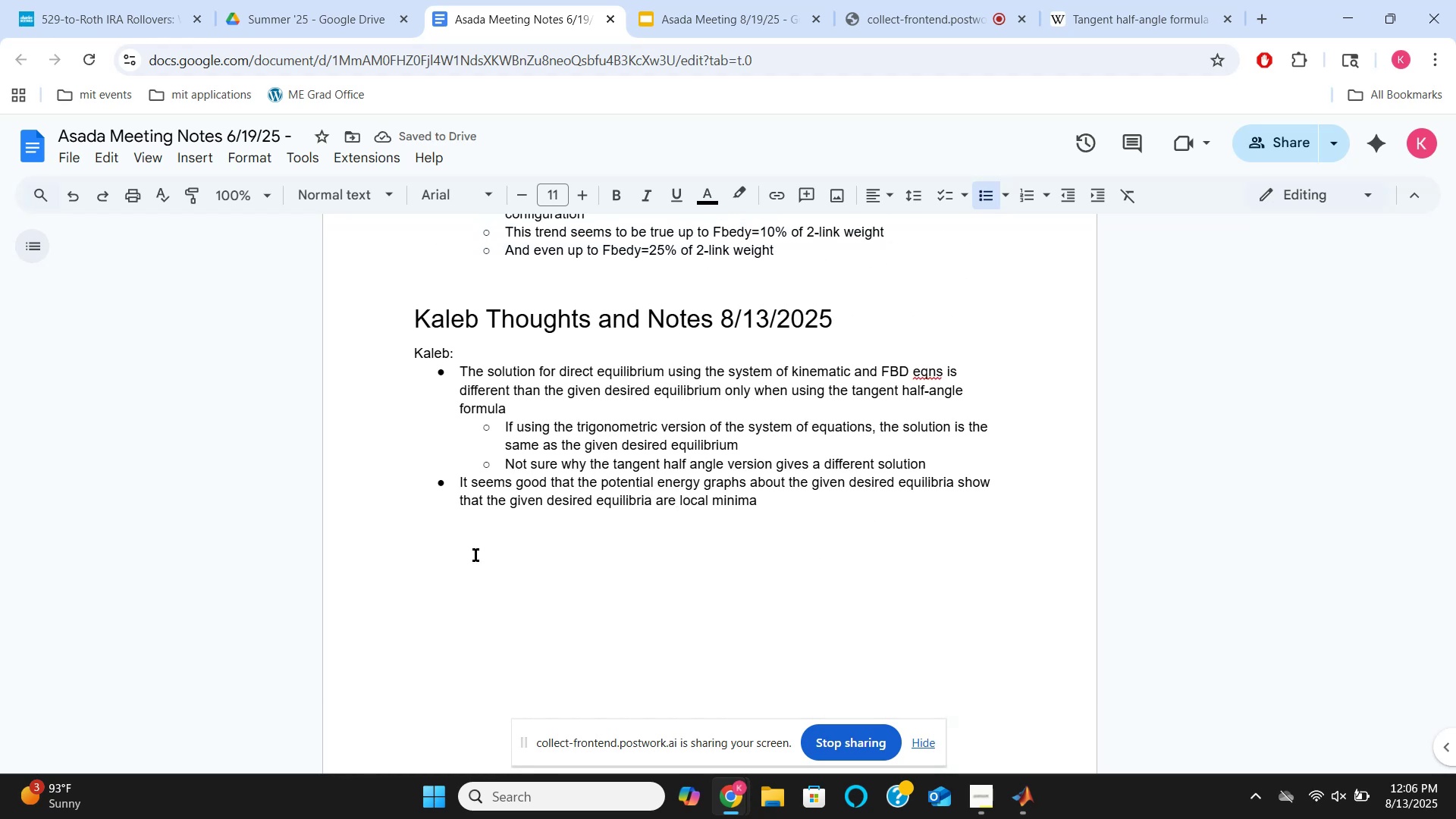 
scroll: coordinate [481, 549], scroll_direction: up, amount: 2.0
 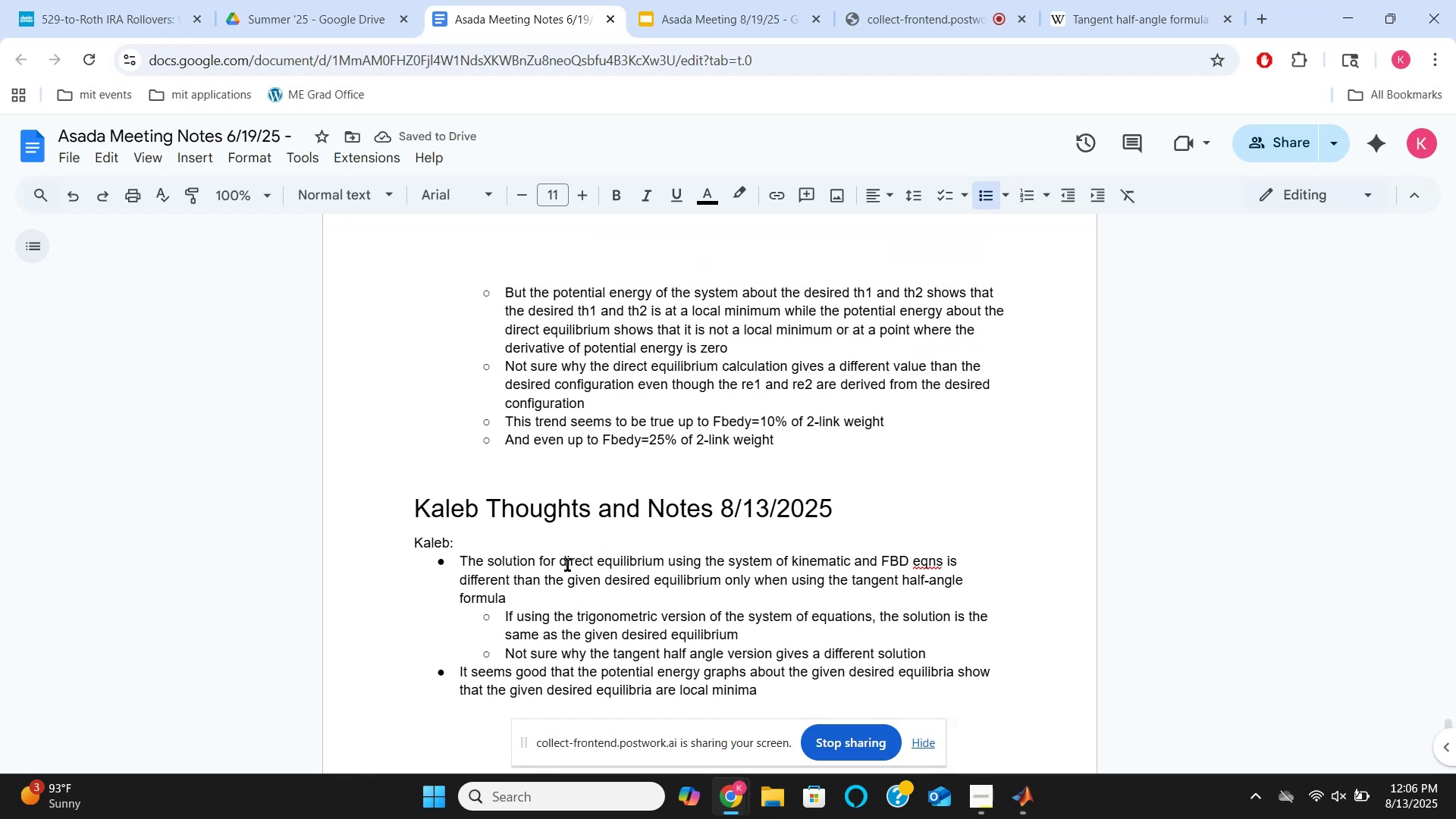 
scroll: coordinate [743, 629], scroll_direction: down, amount: 1.0
 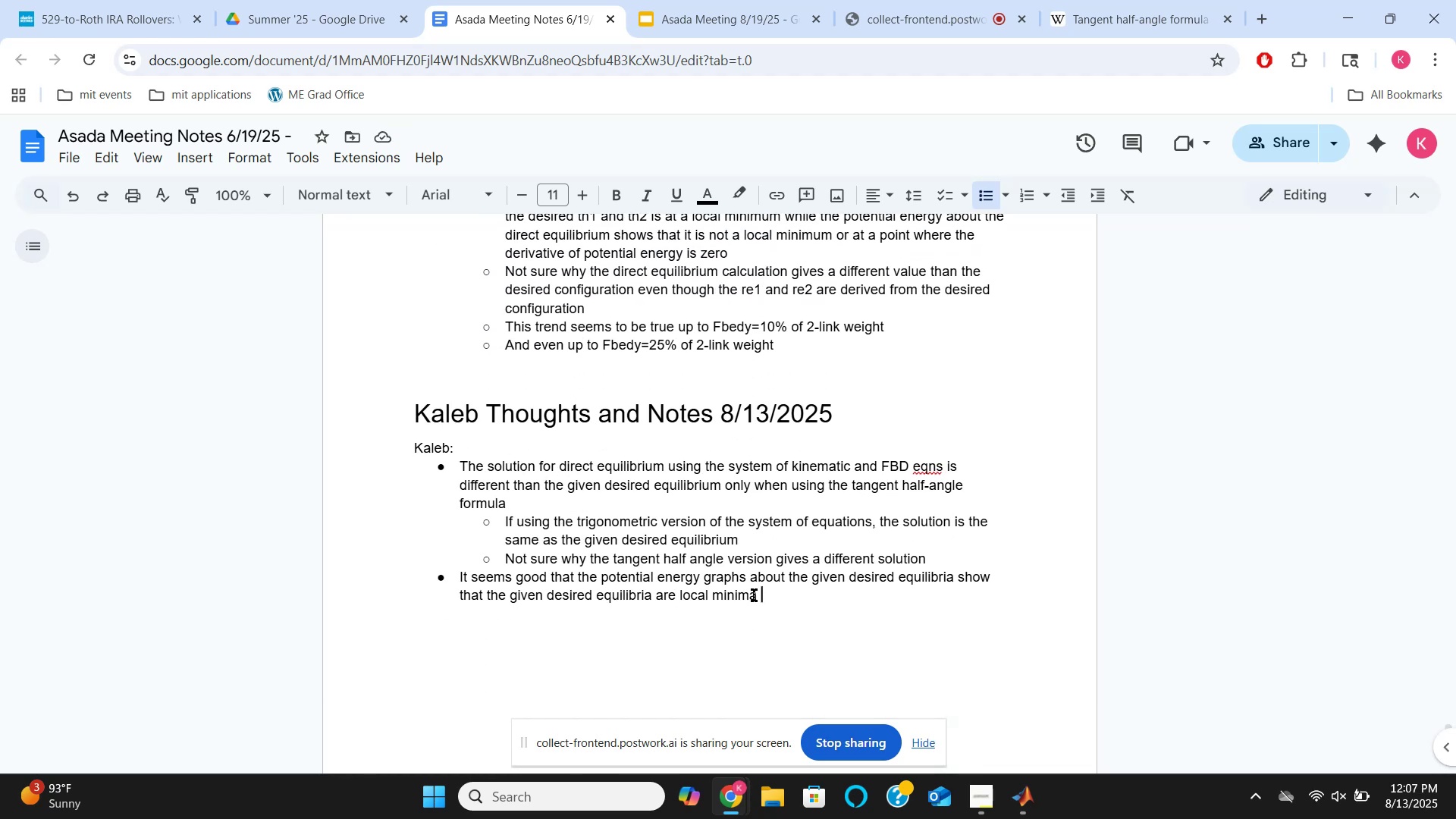 
type(for up to )
 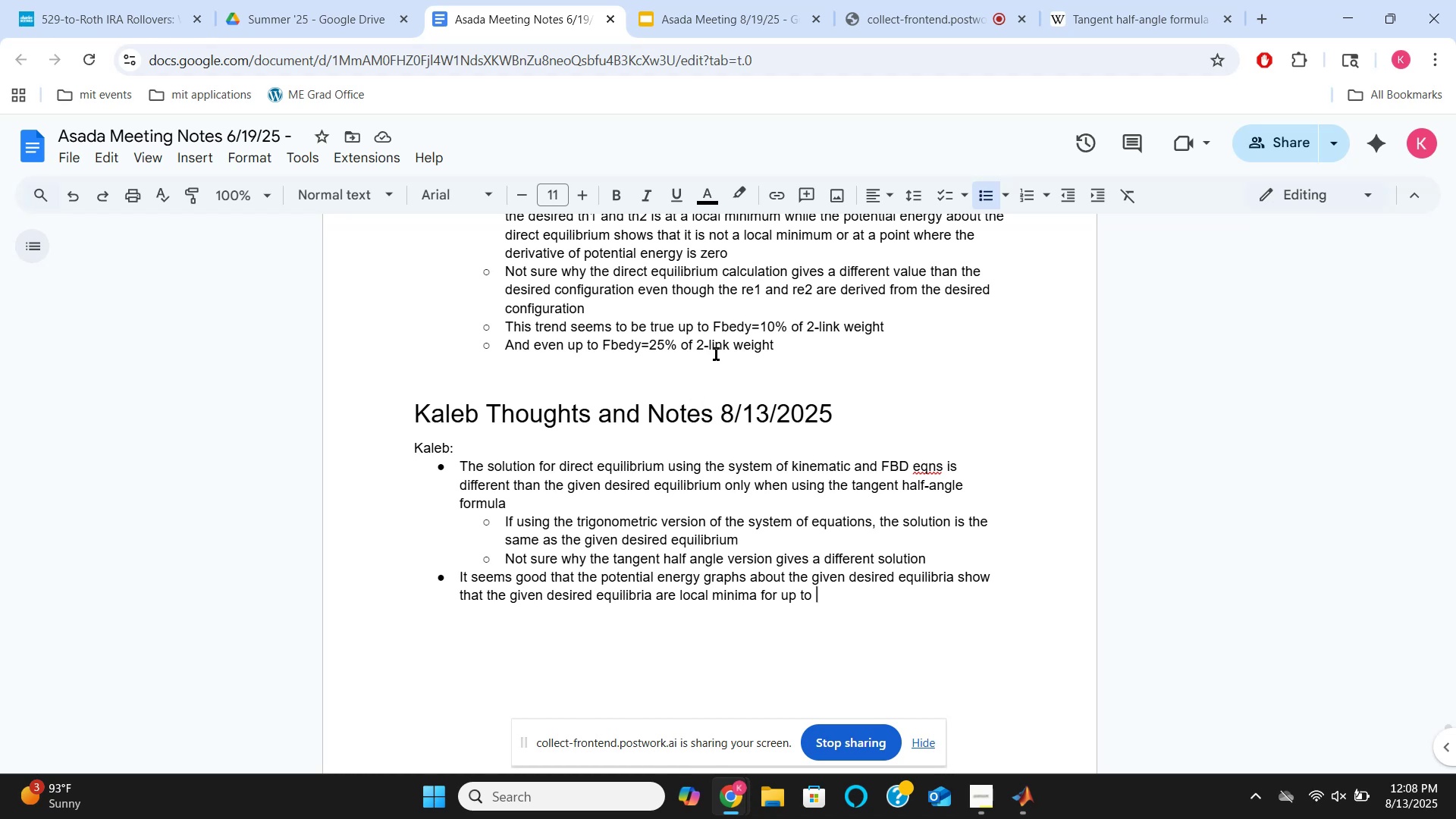 
wait(62.64)
 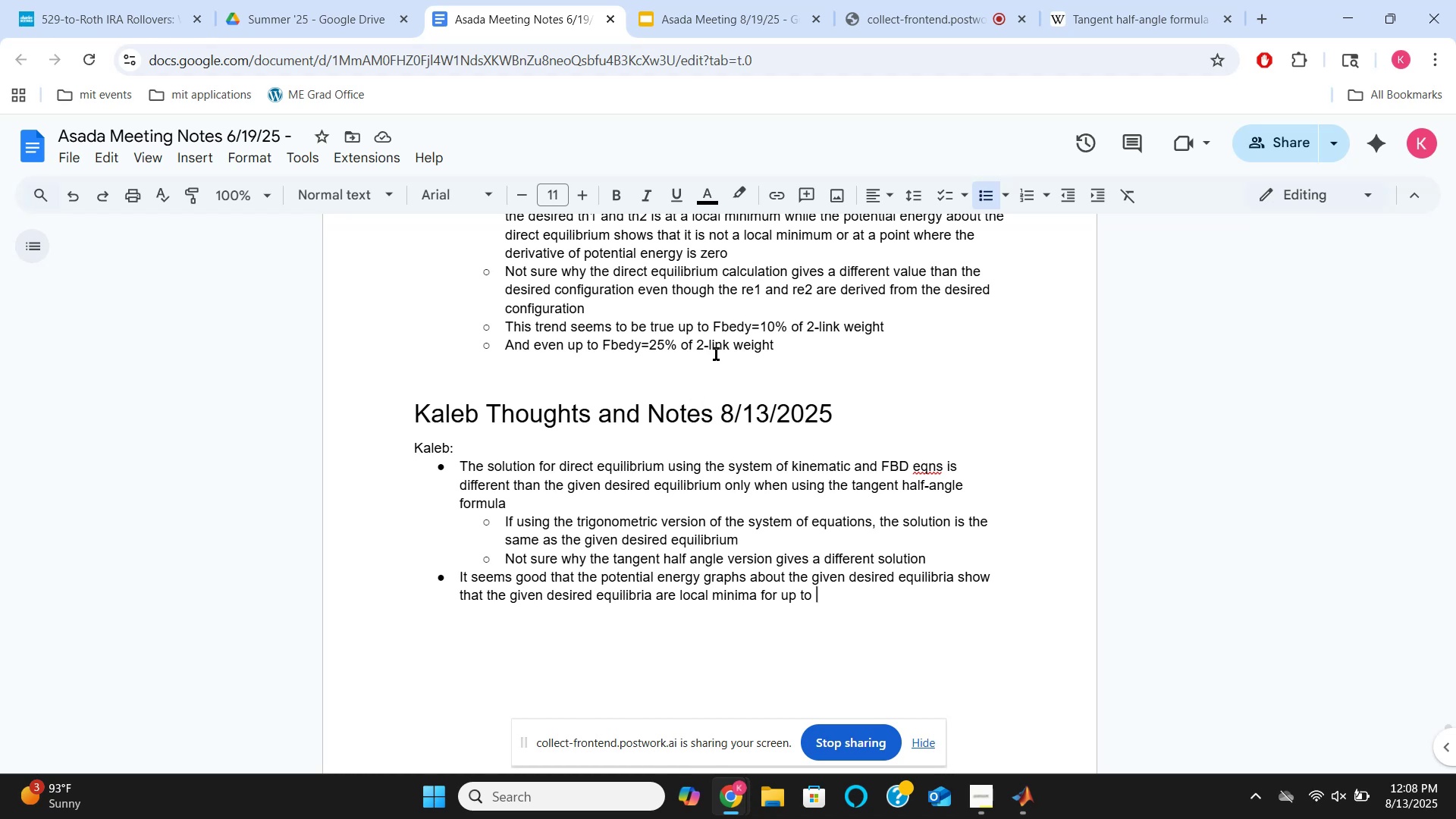 
hold_key(key=Backspace, duration=0.66)
 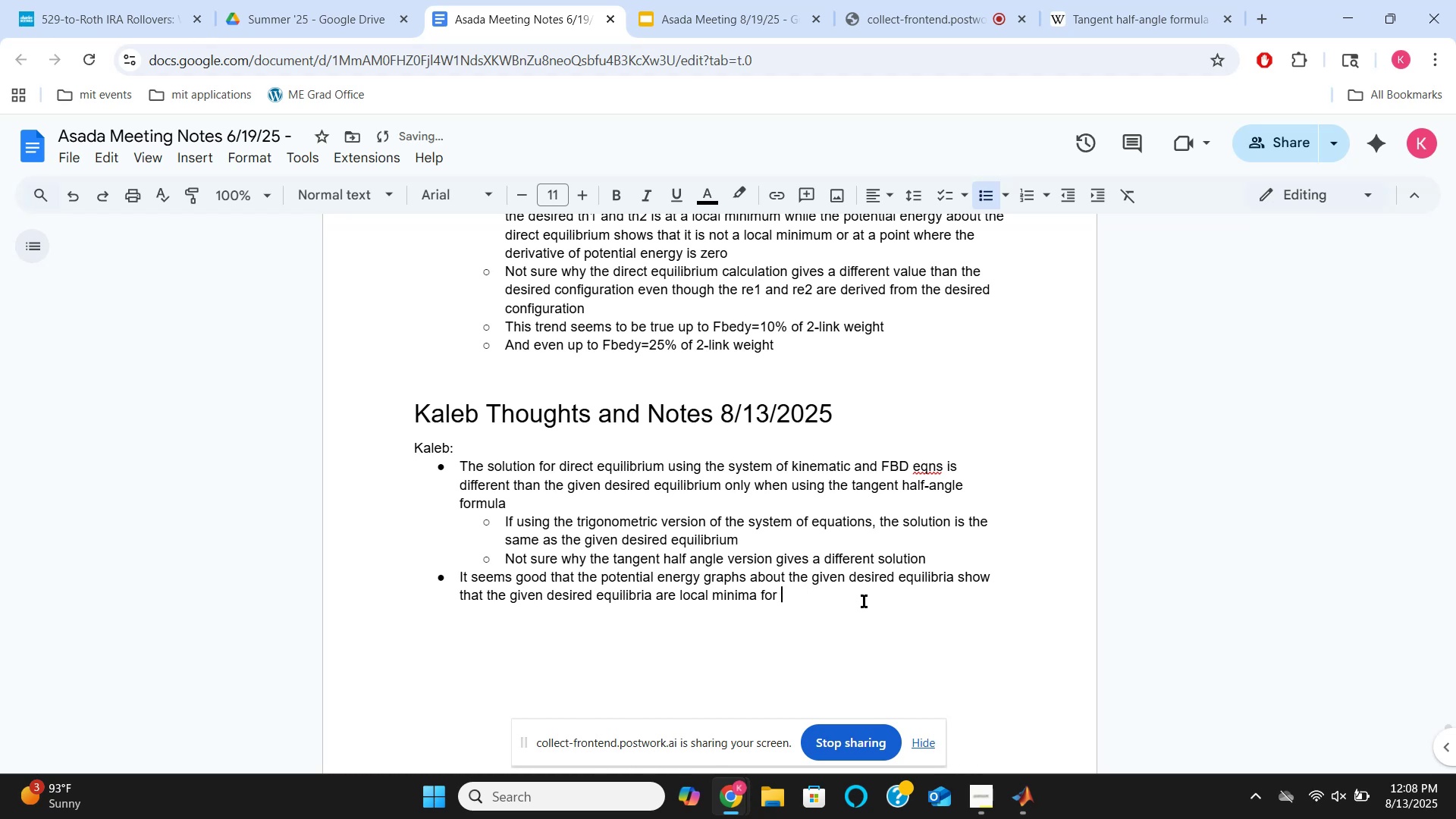 
key(Backspace)
 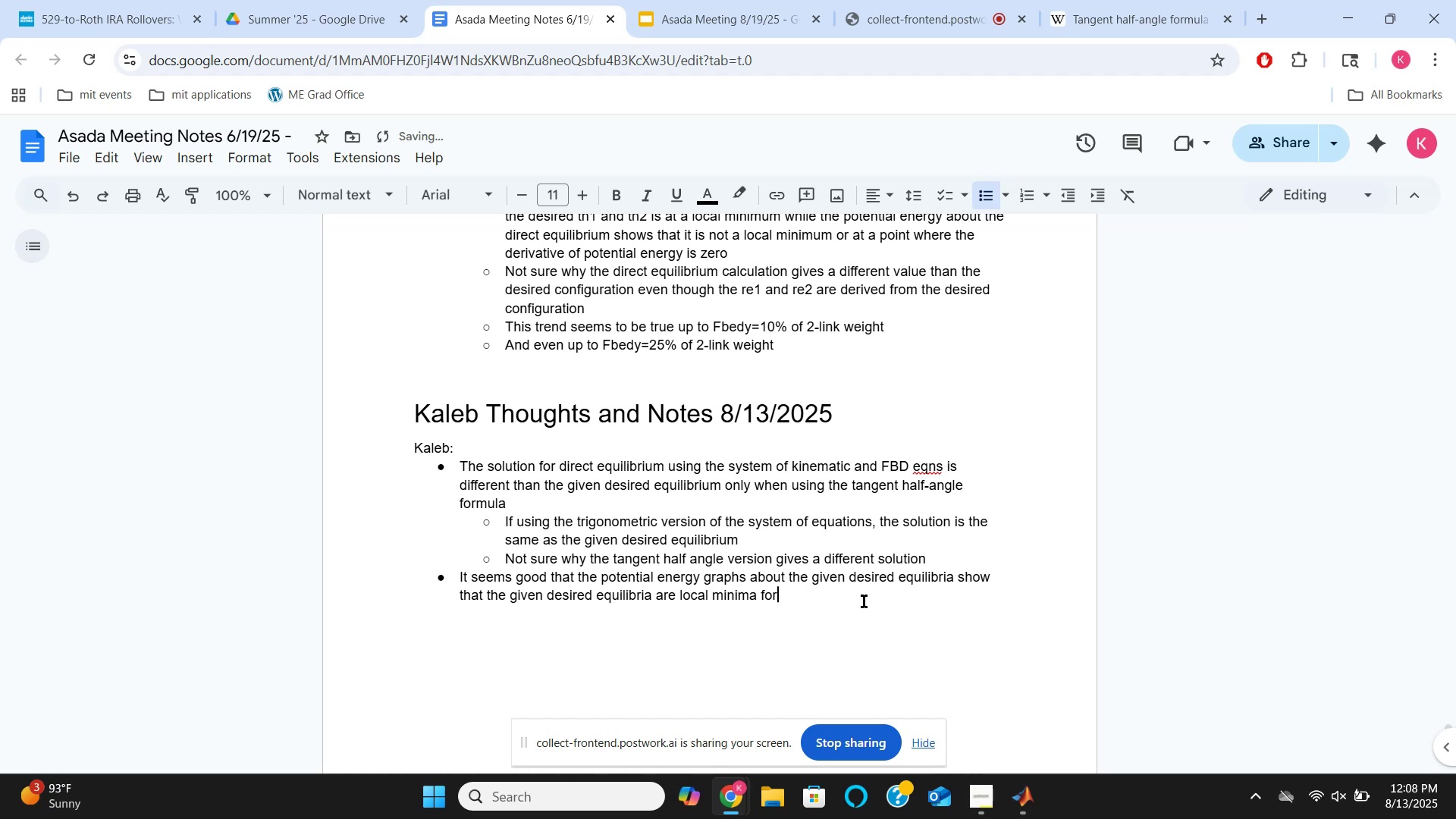 
key(Backspace)
 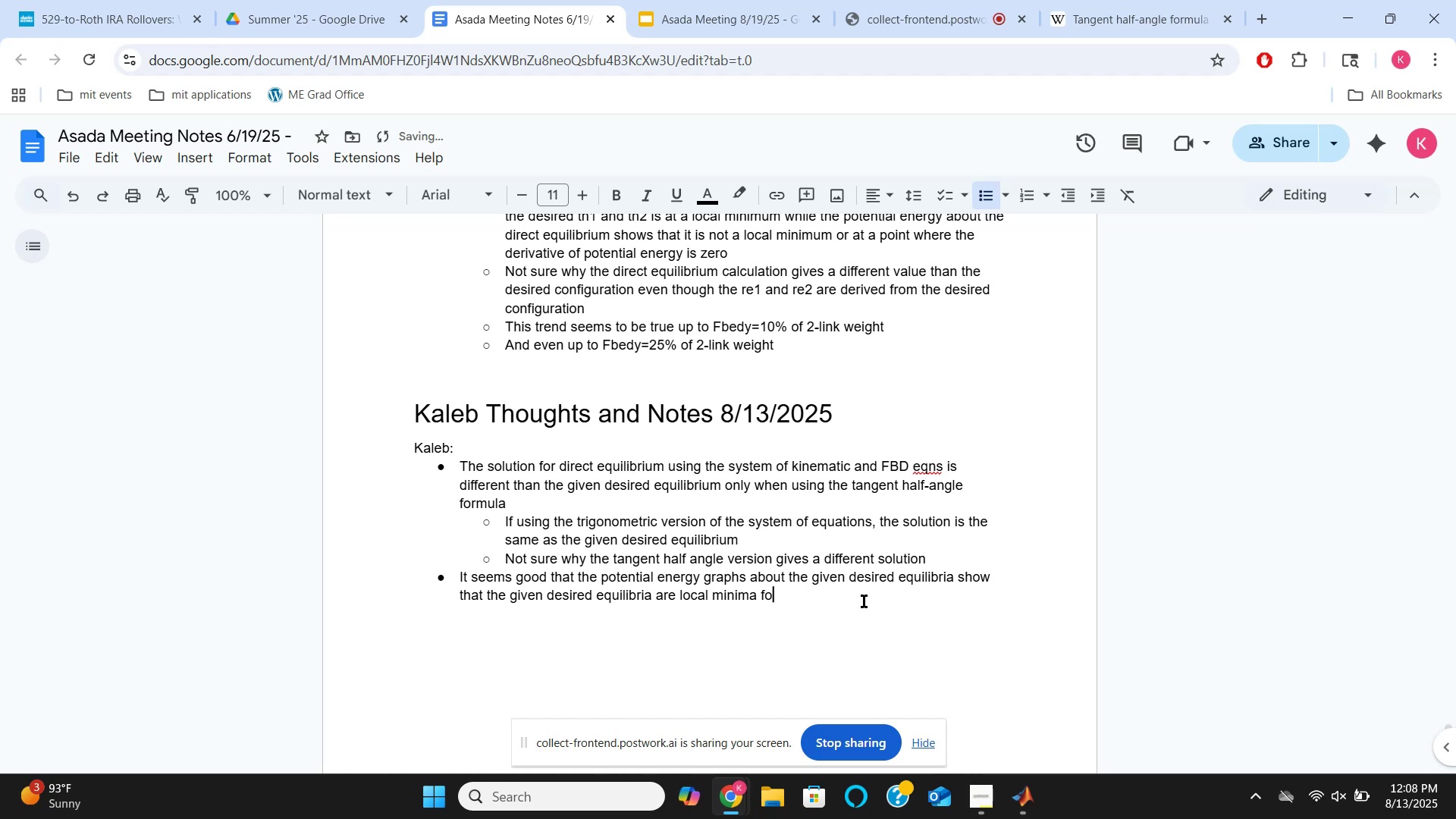 
key(Backspace)
 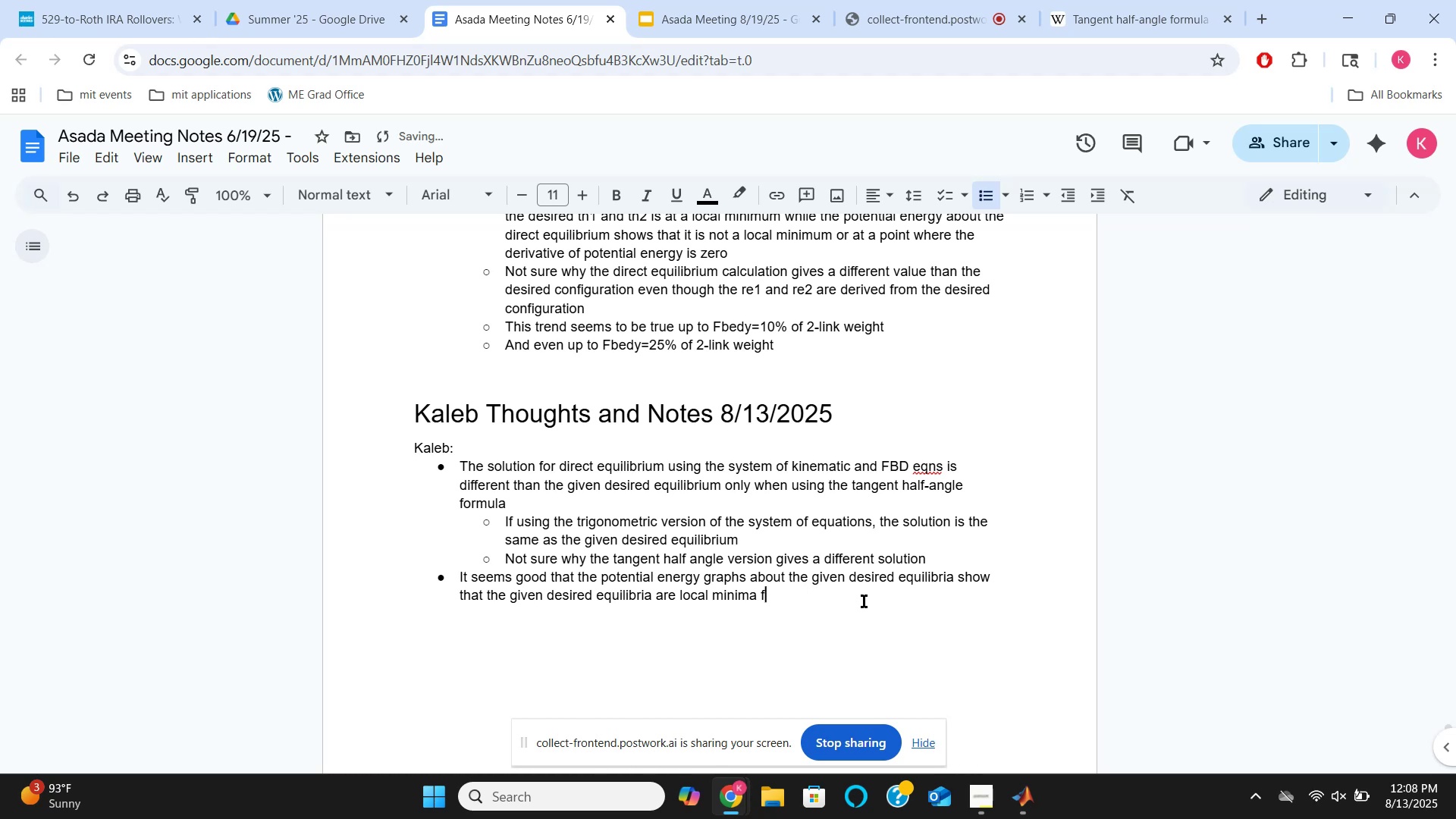 
key(Backspace)
 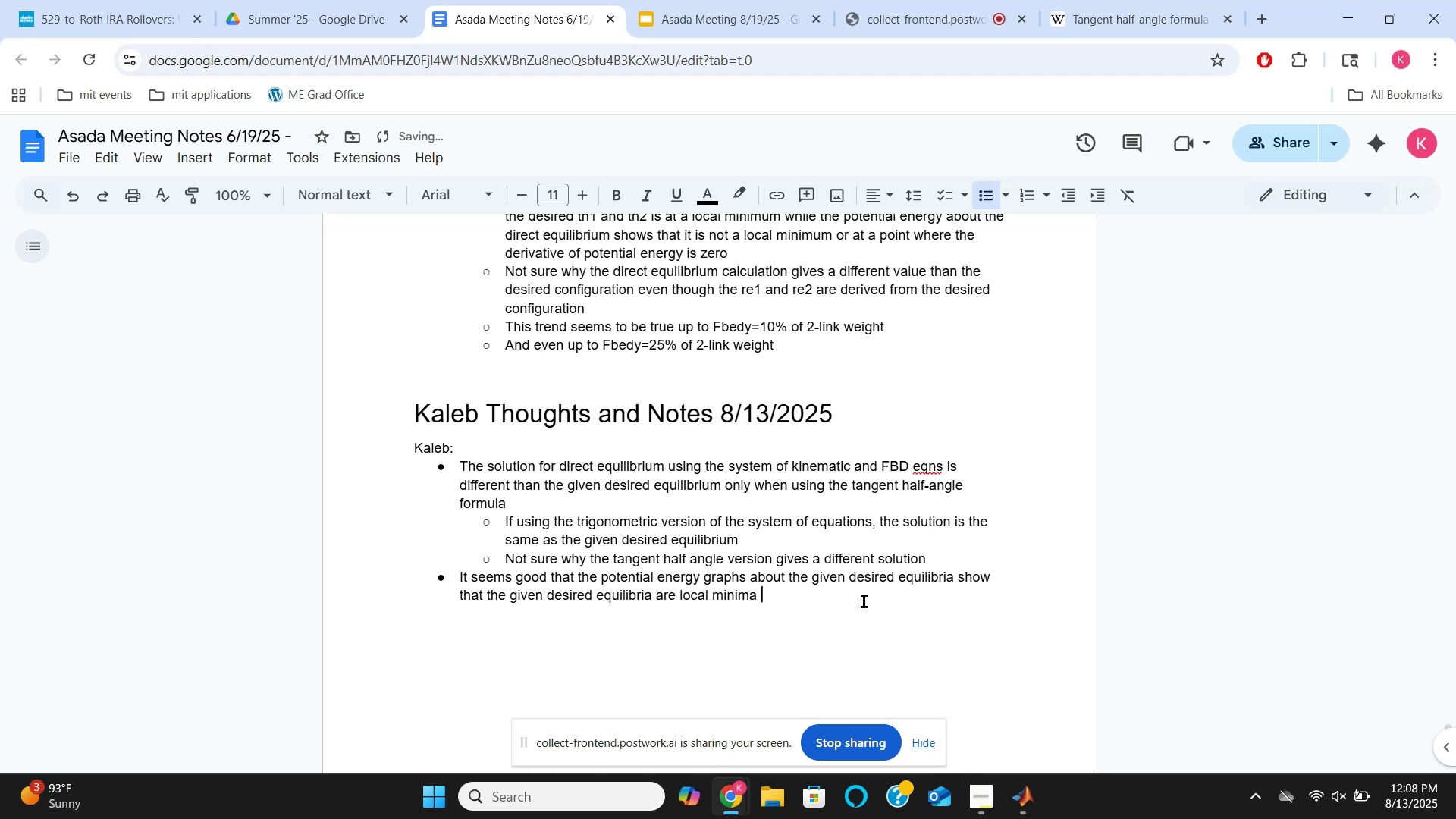 
key(Backspace)
 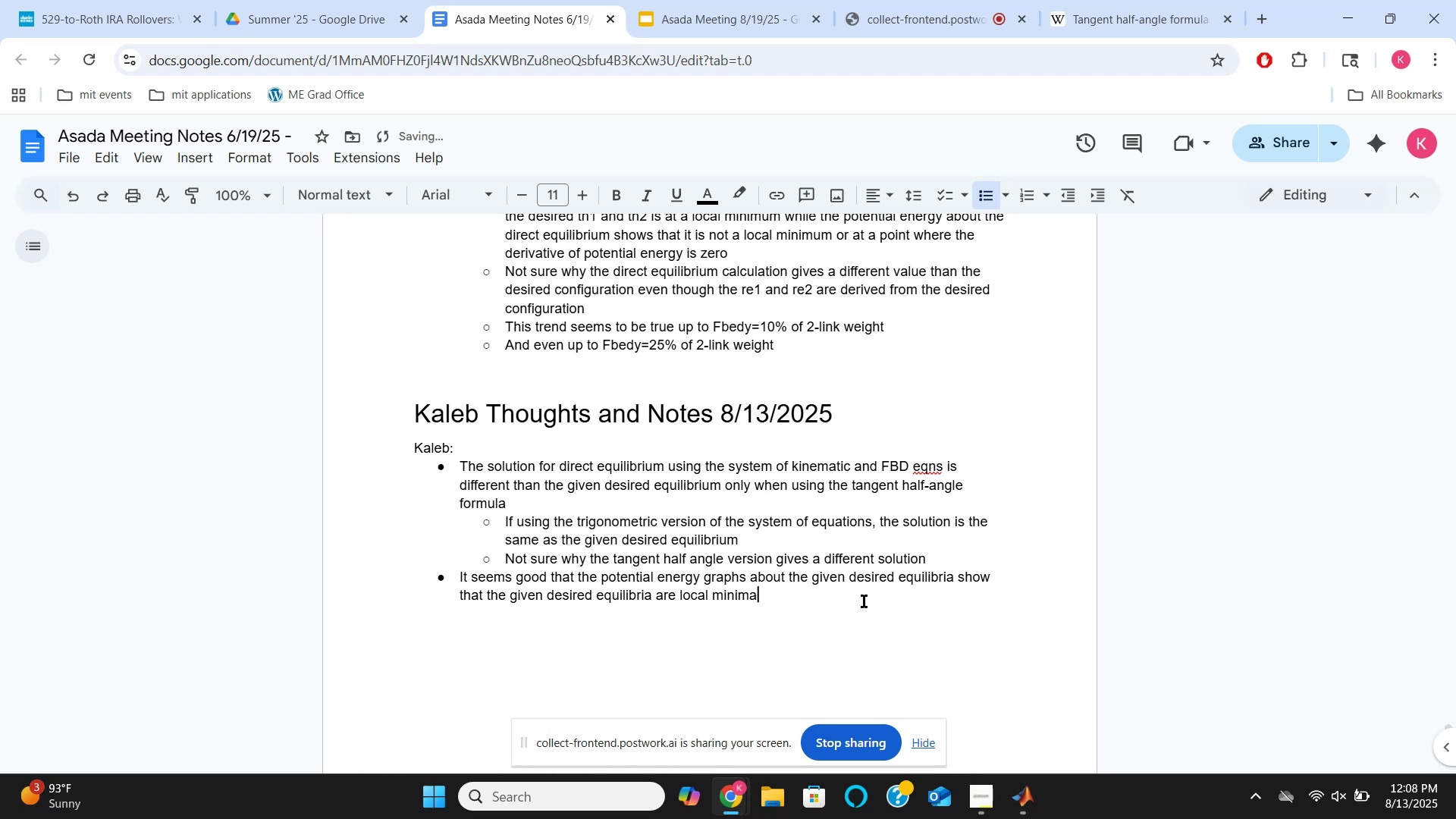 
key(Enter)
 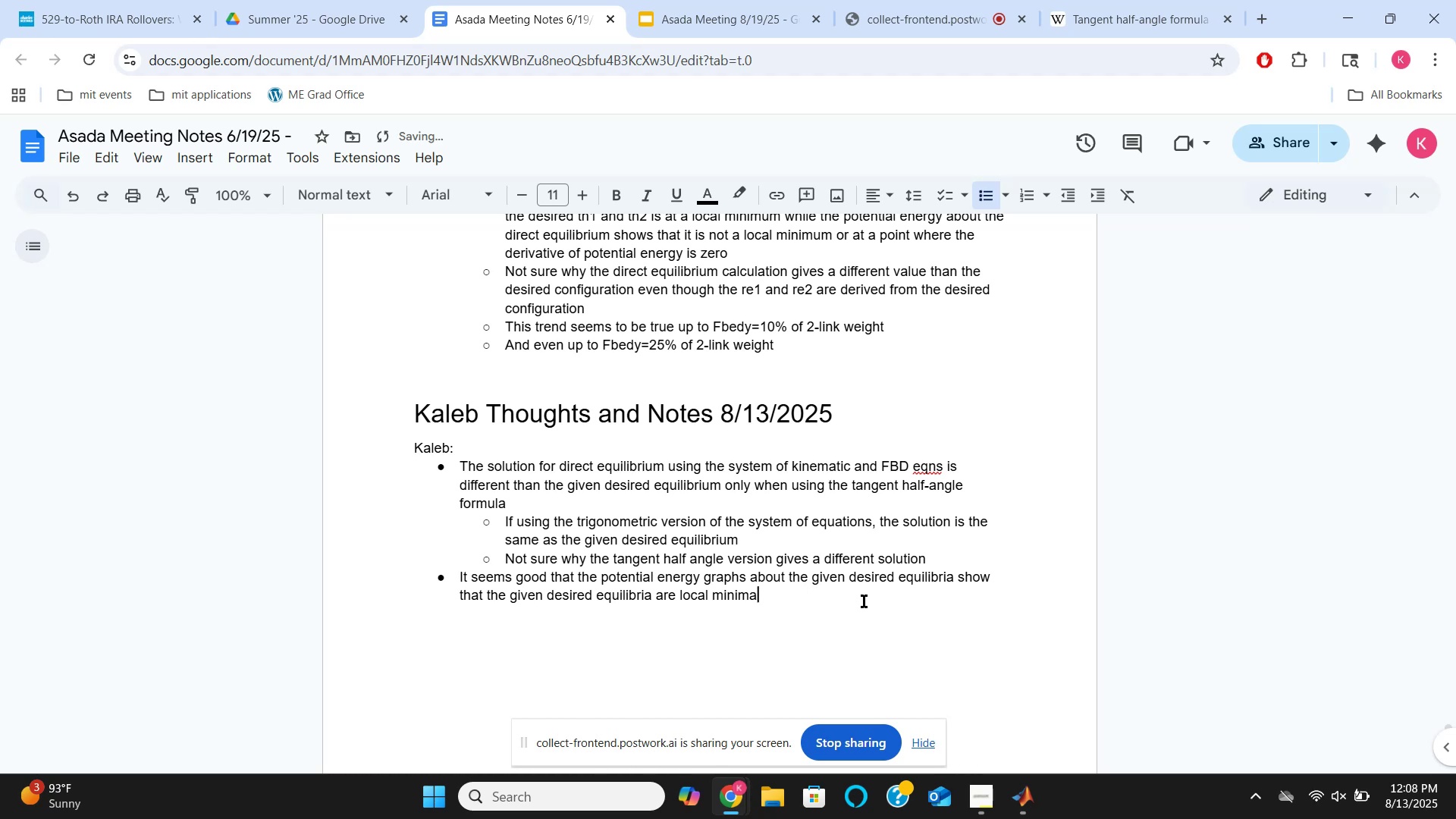 
key(Tab)
type(So far for up to )
 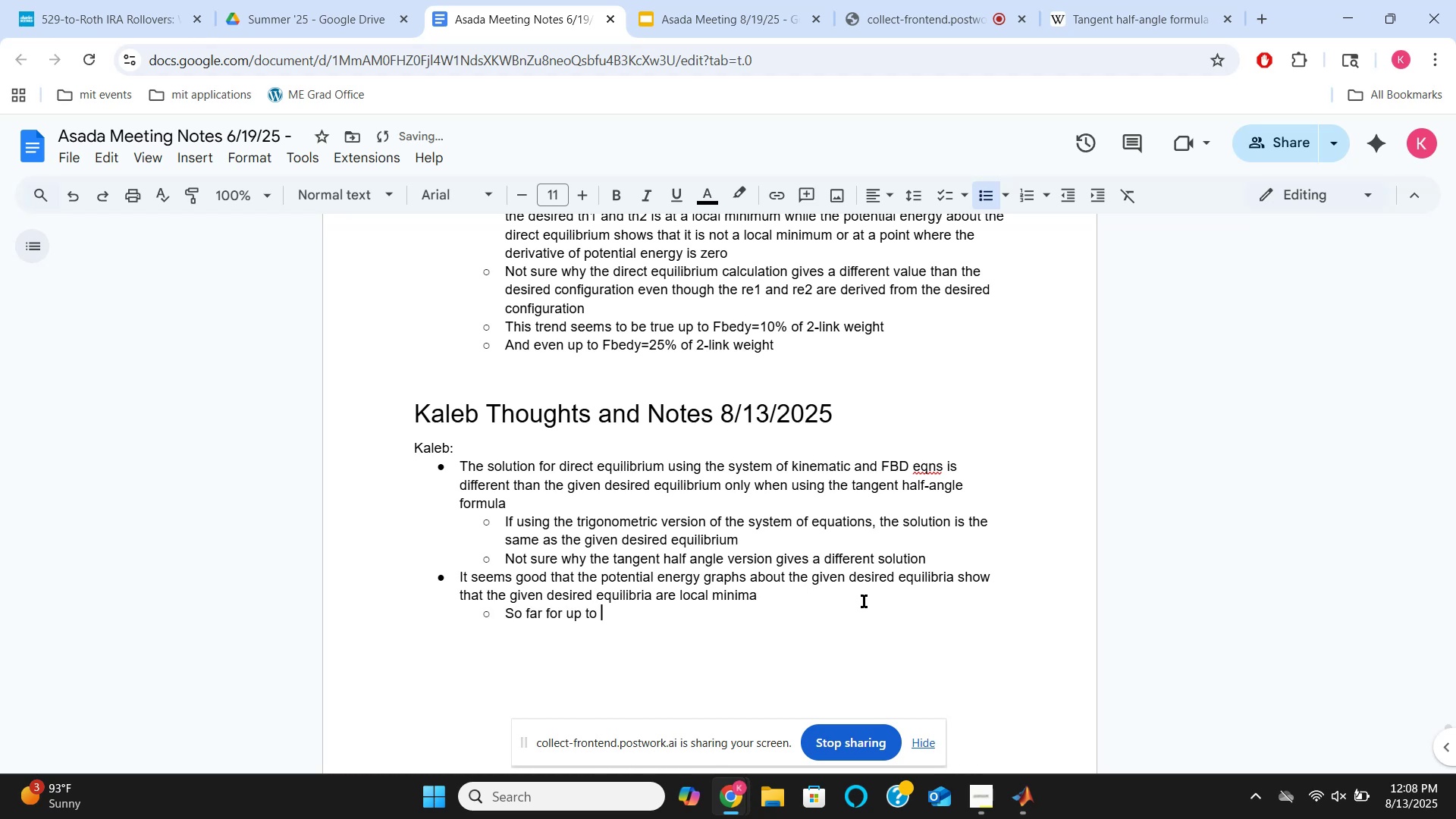 
left_click_drag(start_coordinate=[806, 345], to_coordinate=[604, 353])
 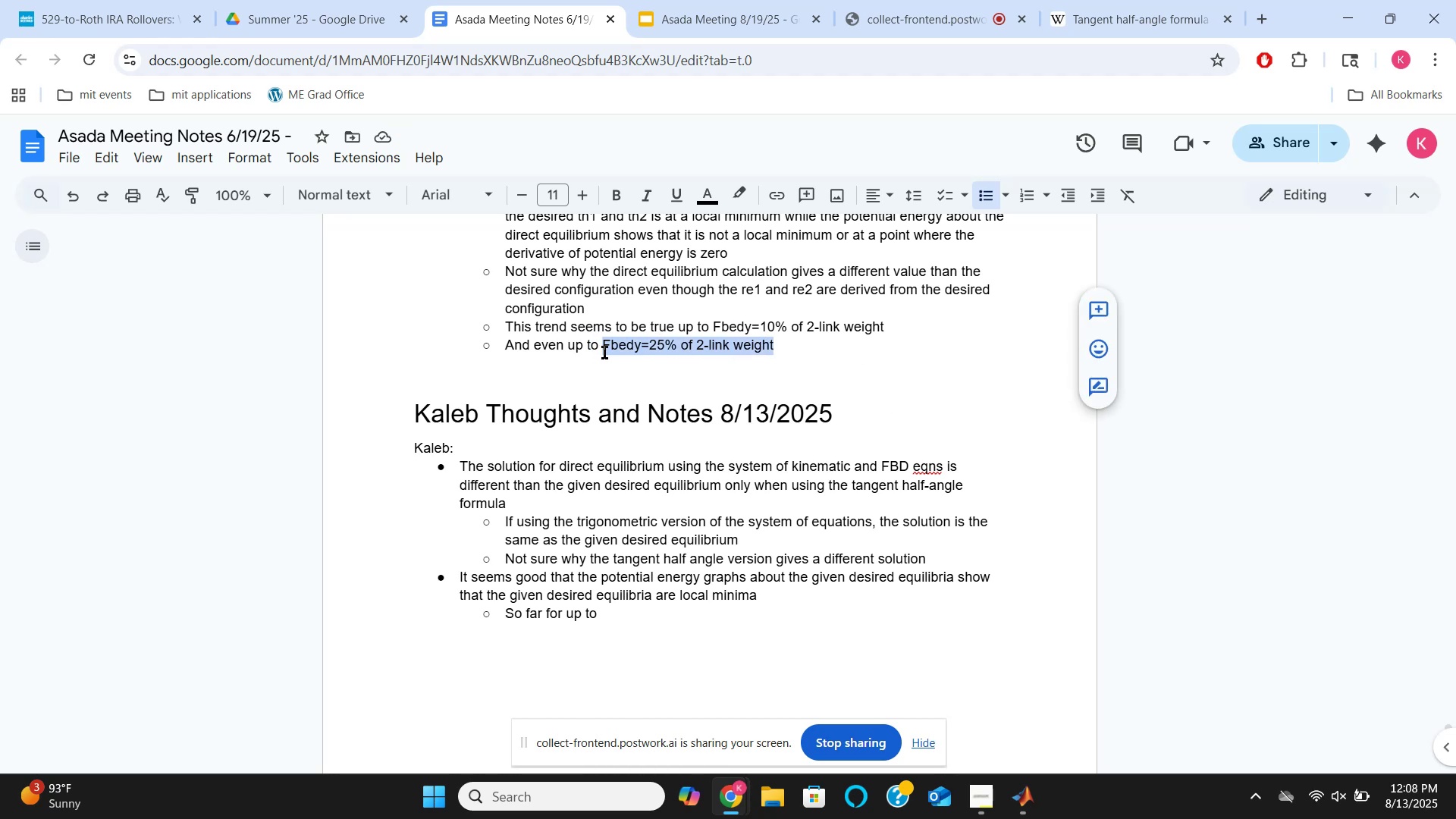 
key(Control+C)
 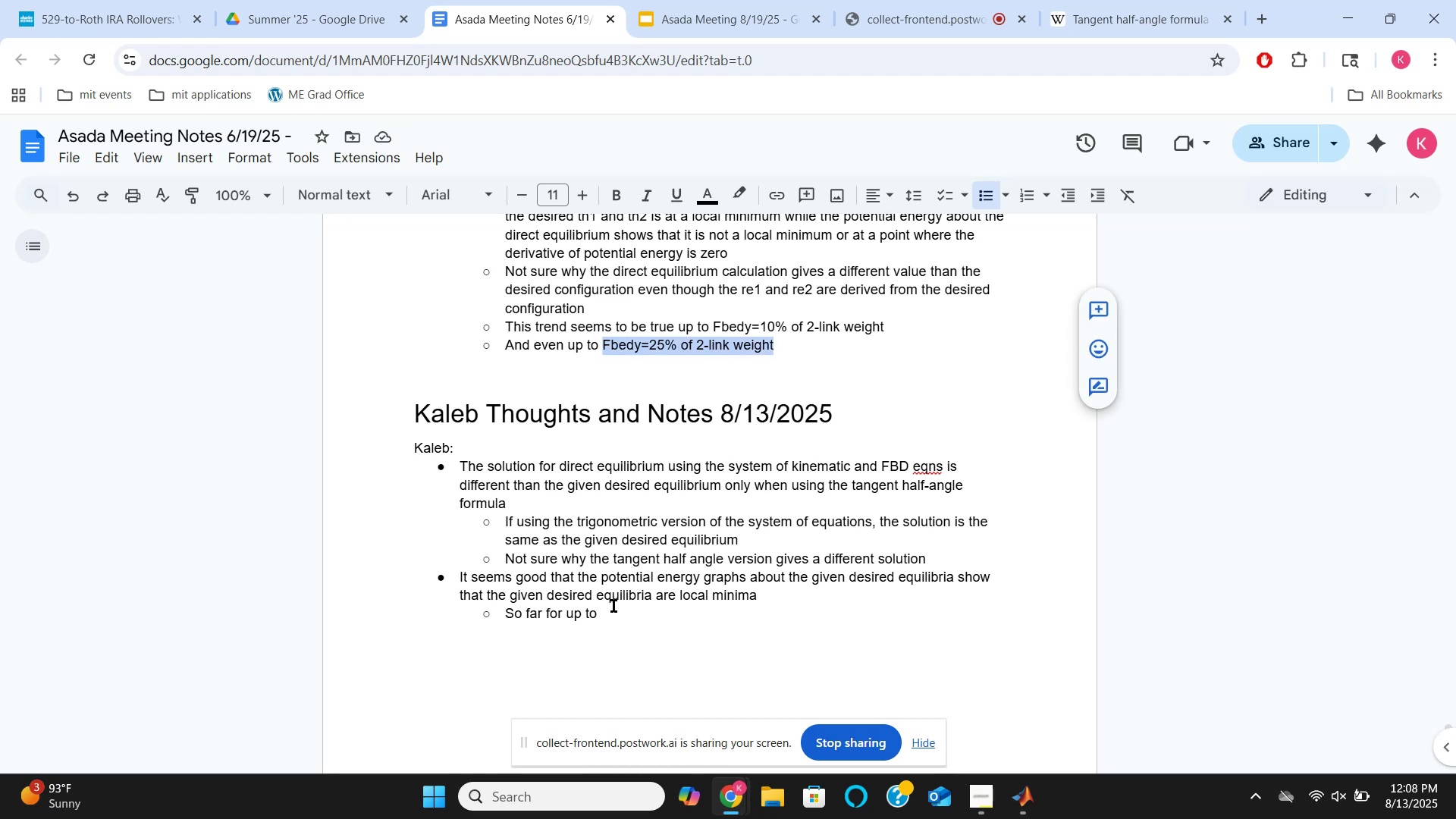 
left_click([618, 614])
 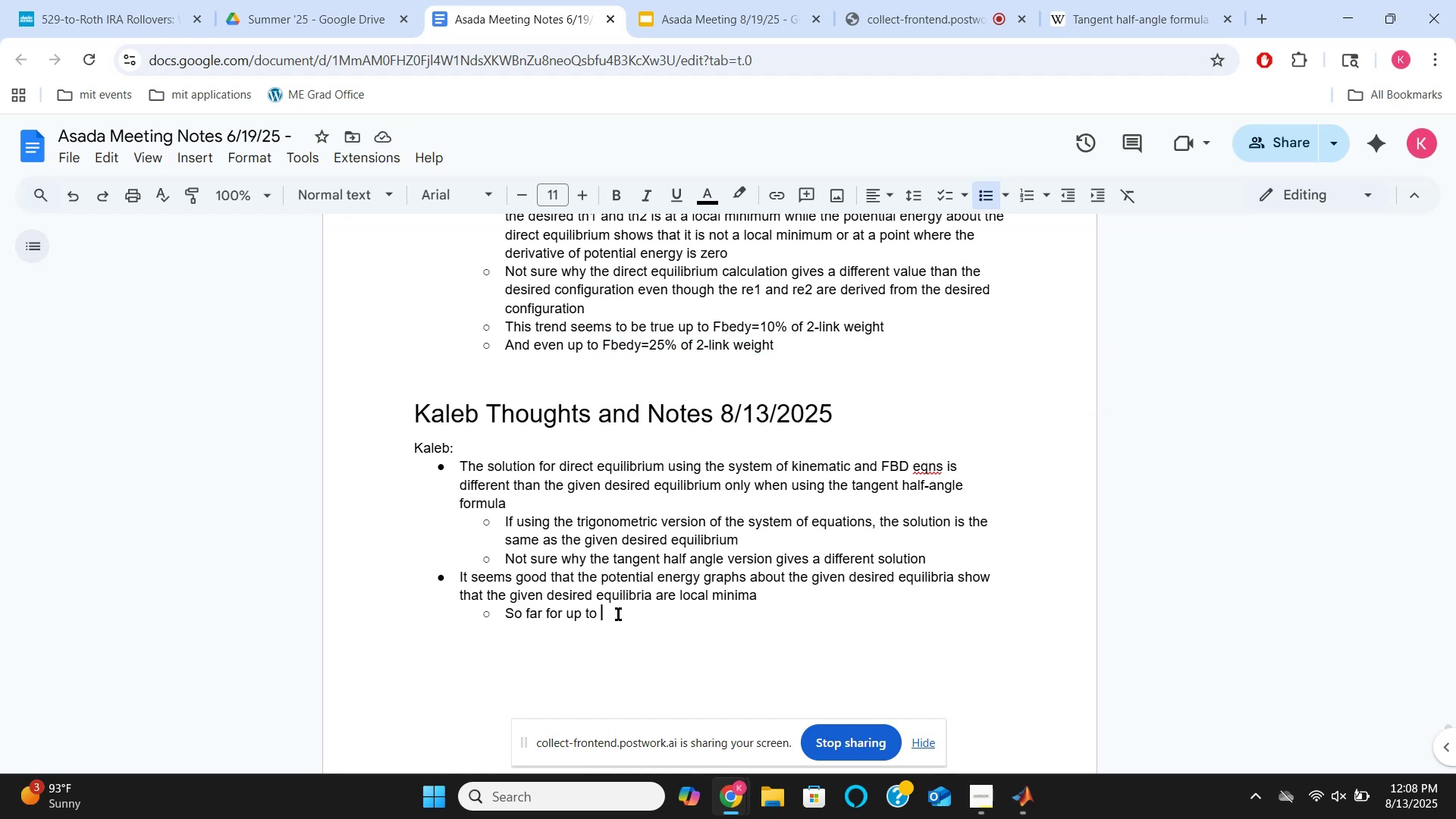 
key(Control+V)
 